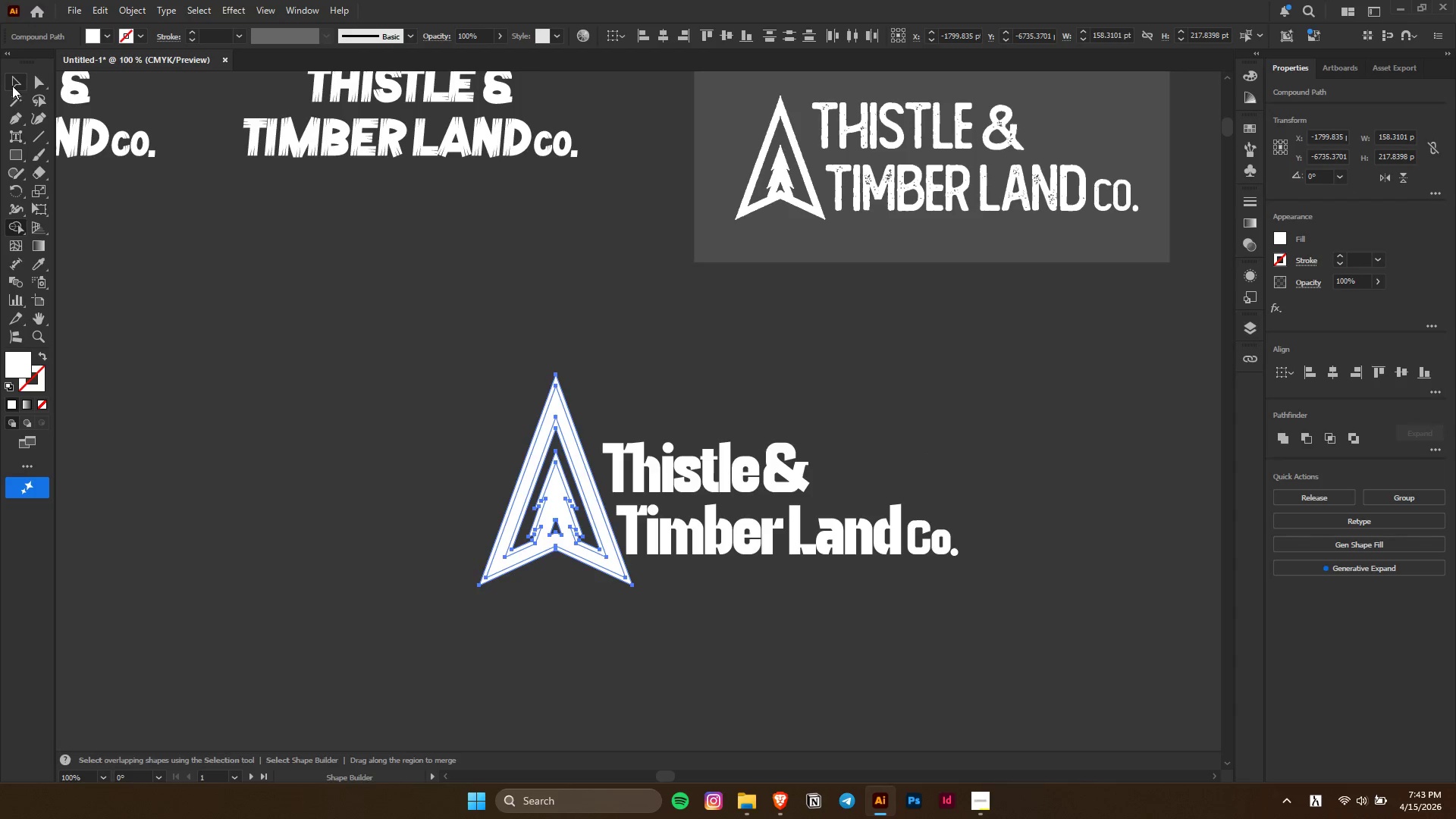 
double_click([244, 402])
 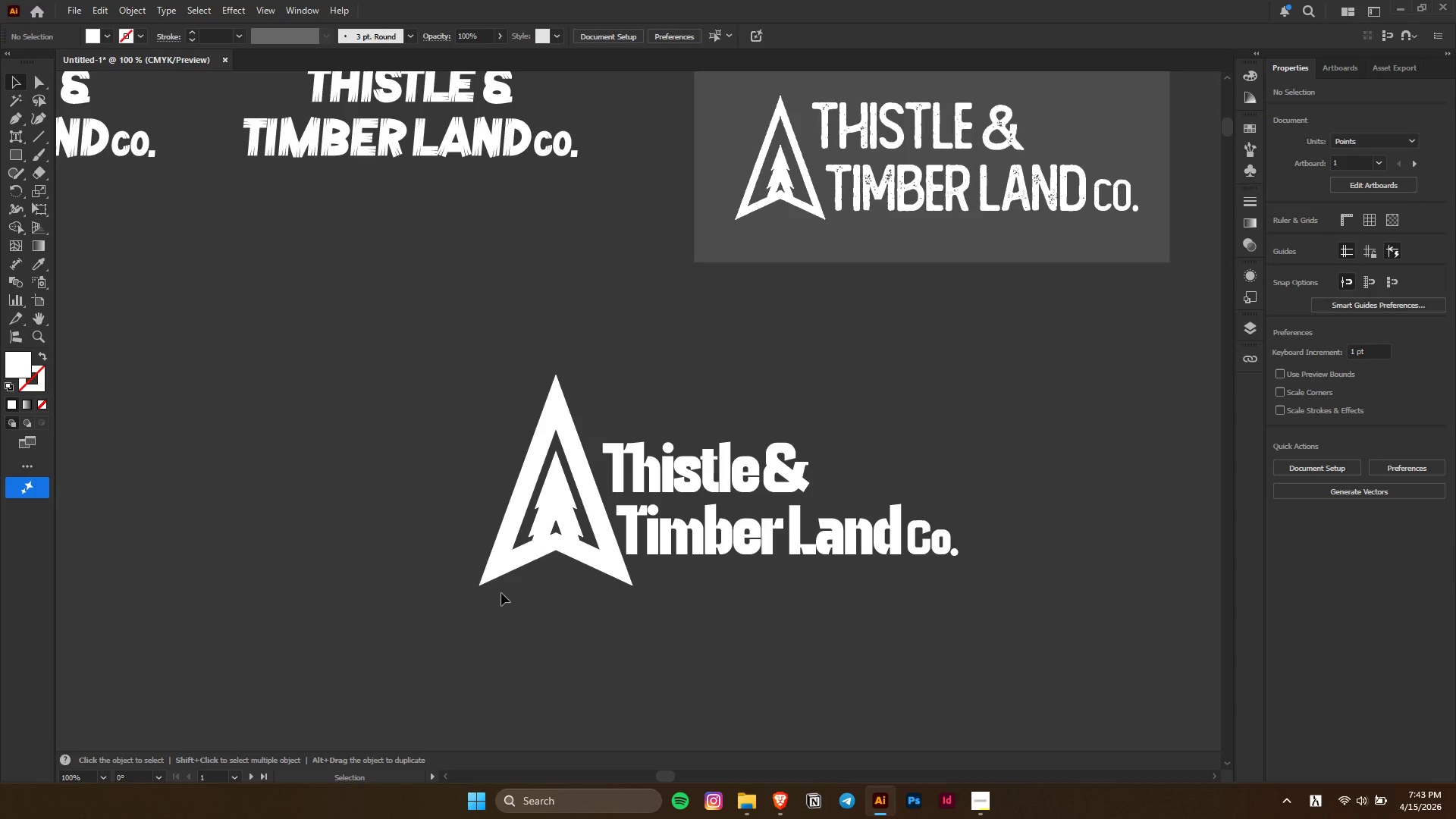 
hold_key(key=AltLeft, duration=1.23)
scroll: coordinate [501, 593], scroll_direction: up, amount: 1.0
 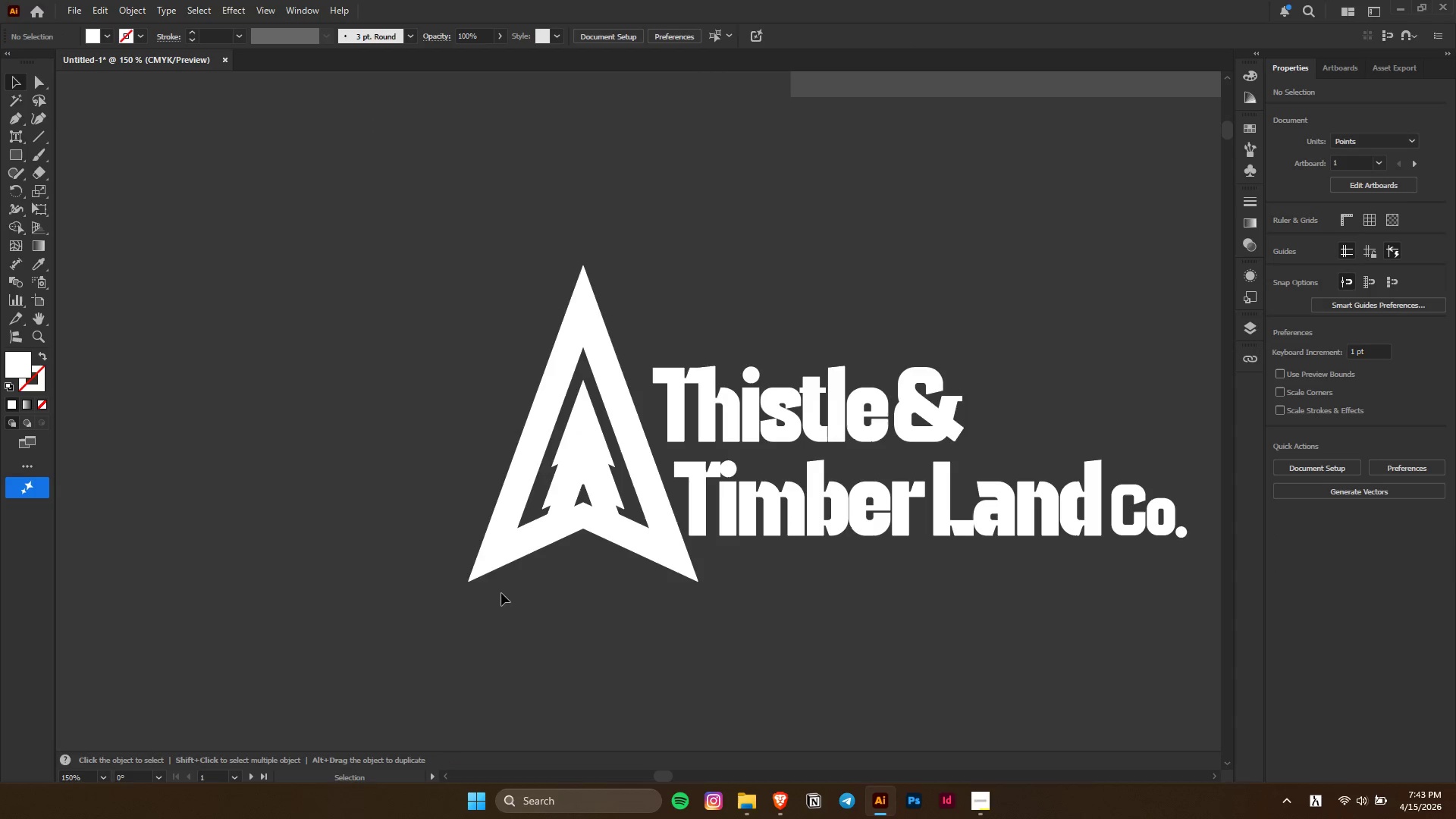 
hold_key(key=ControlLeft, duration=0.33)
scroll: coordinate [501, 593], scroll_direction: down, amount: 4.0
 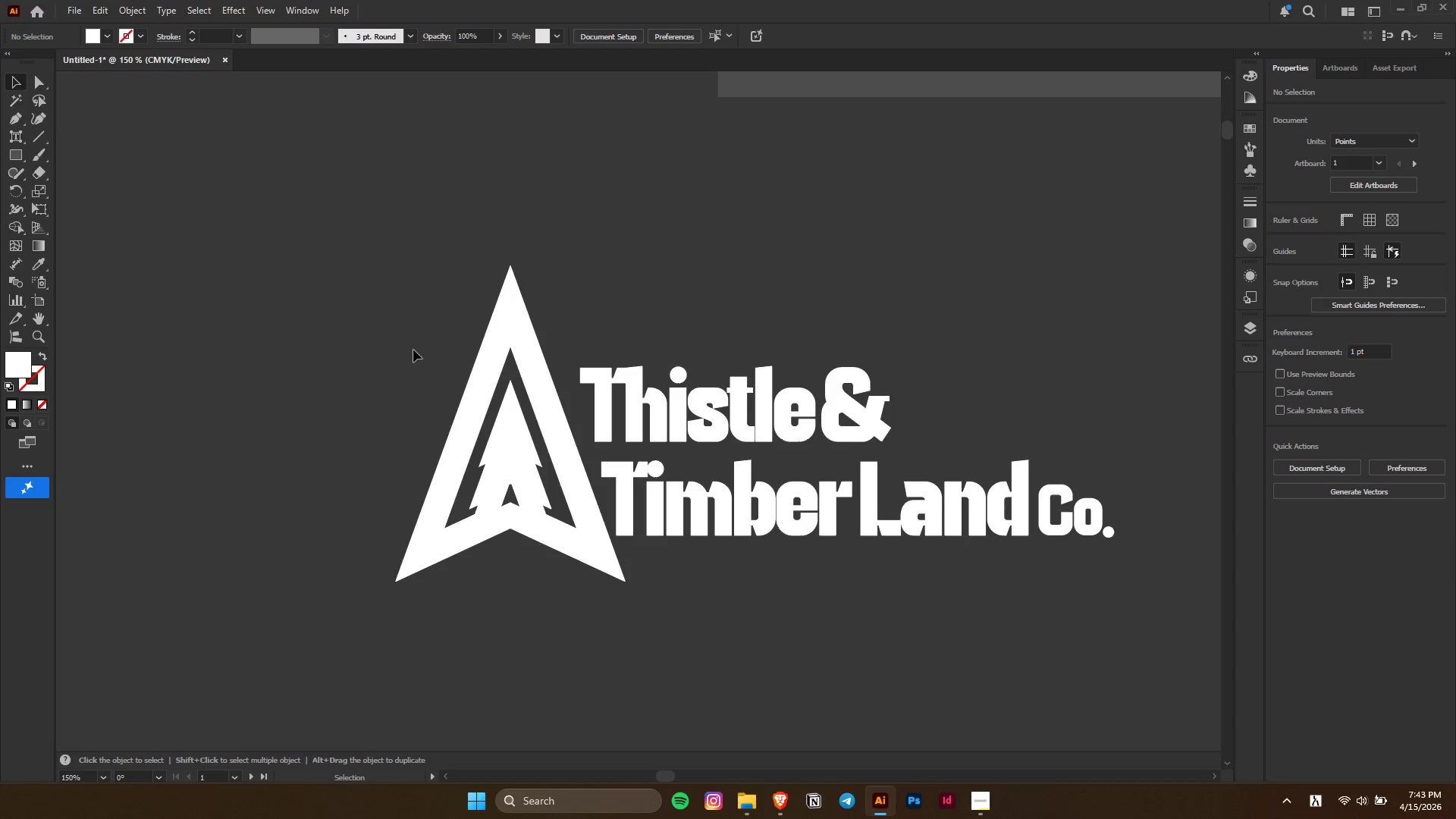 
left_click_drag(start_coordinate=[407, 353], to_coordinate=[547, 426])
 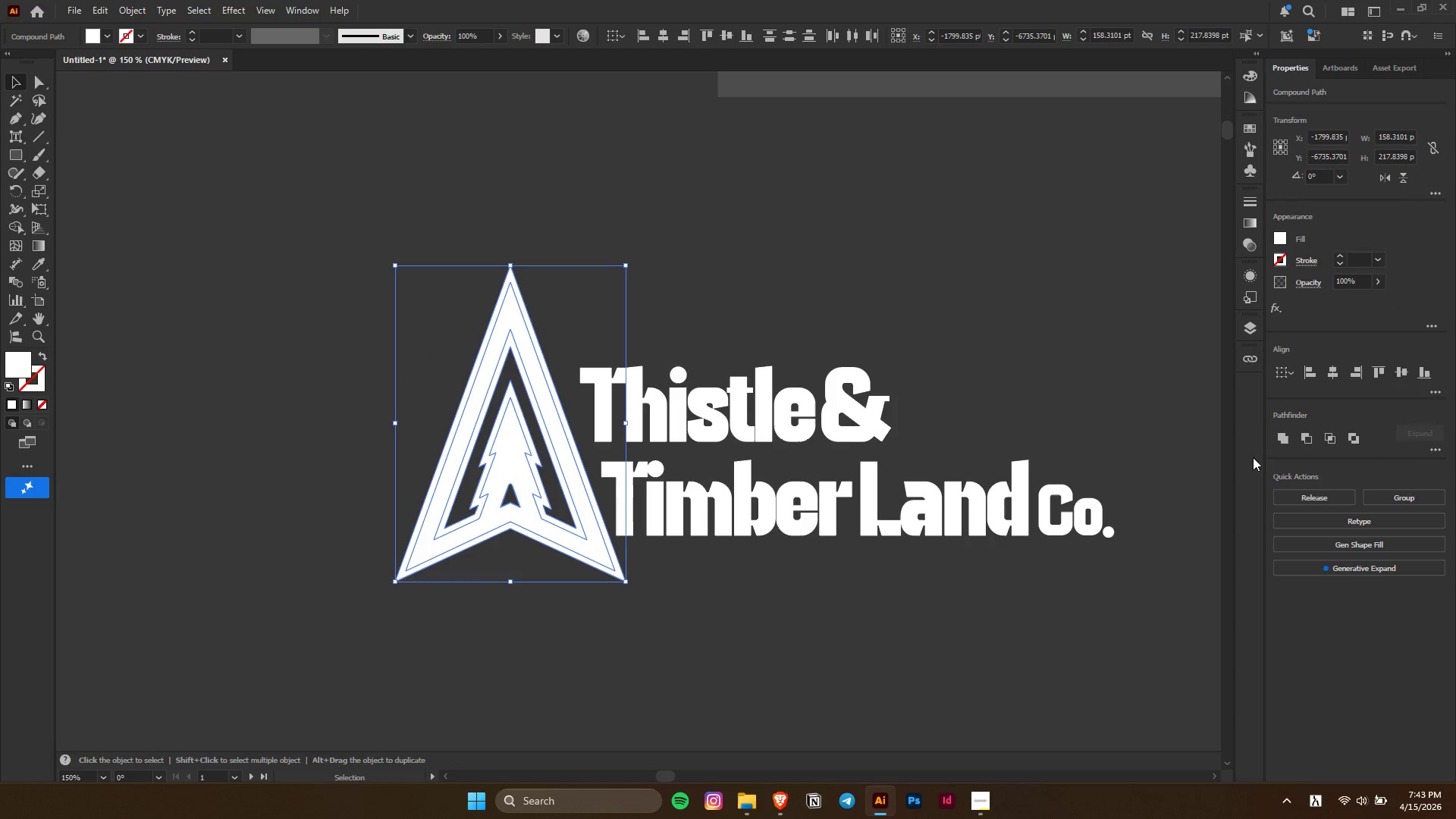 
left_click([1279, 444])
 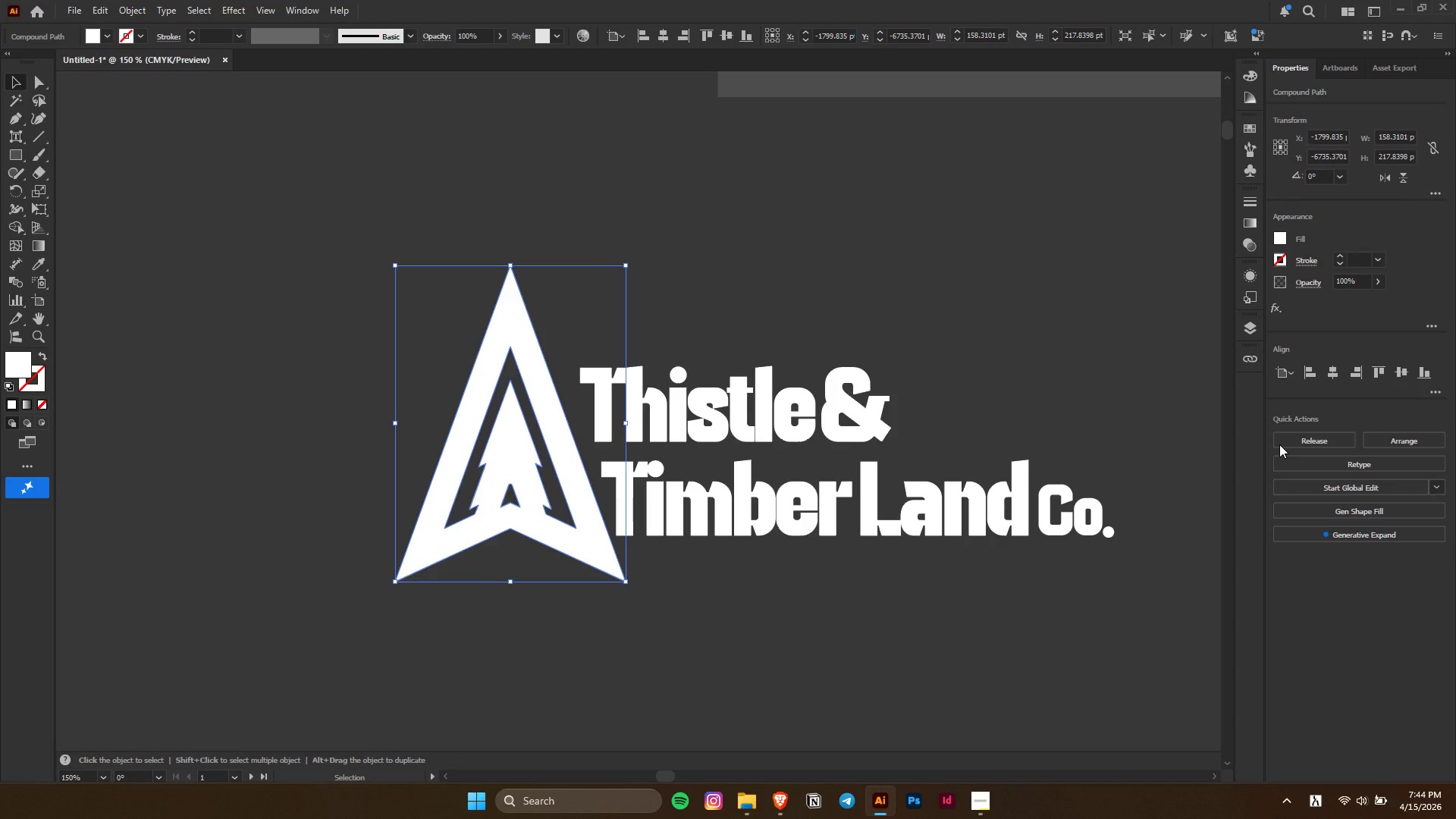 
wait(11.02)
 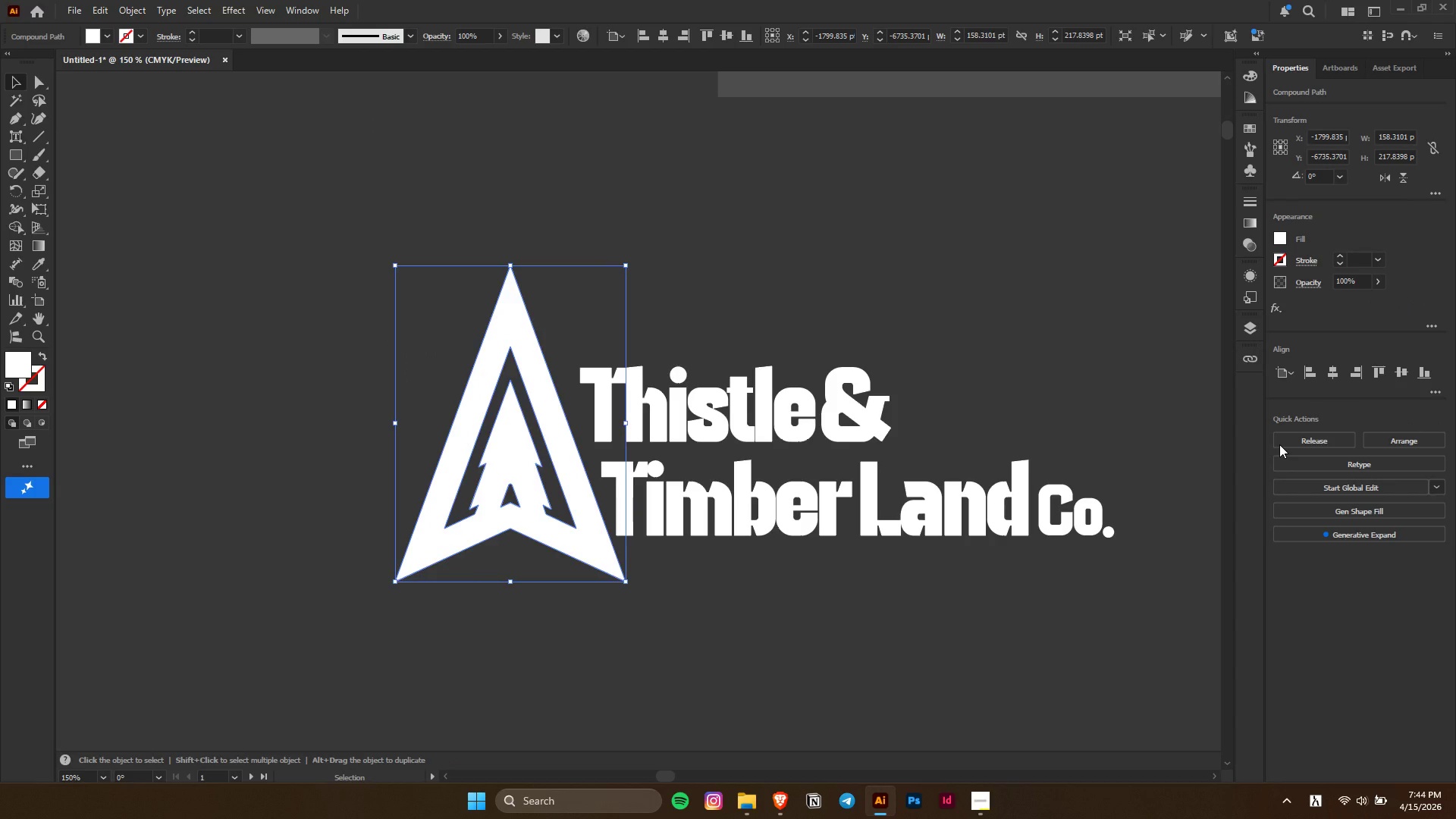 
left_click([1145, 337])
 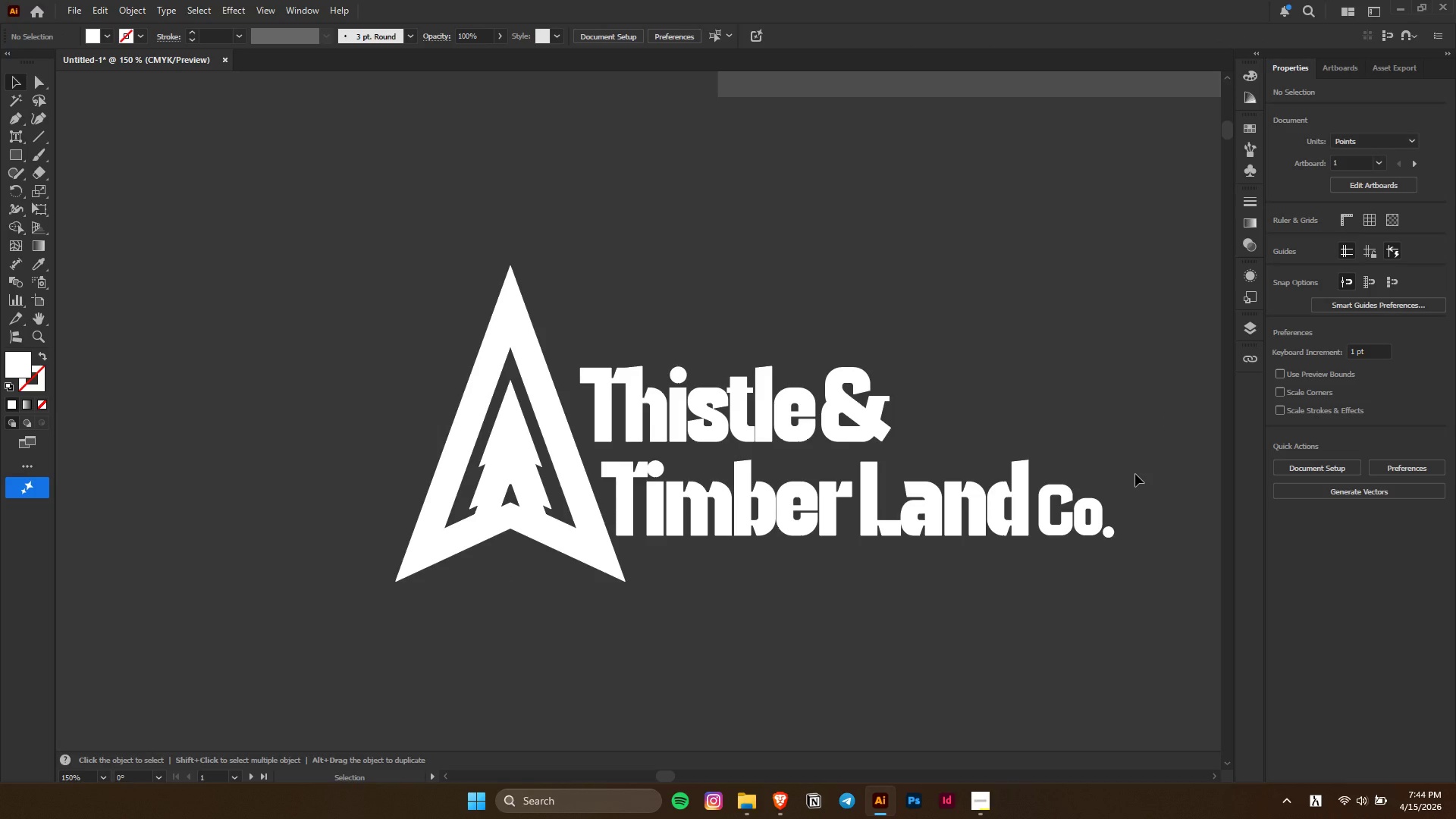 
key(Shift+ShiftLeft)
 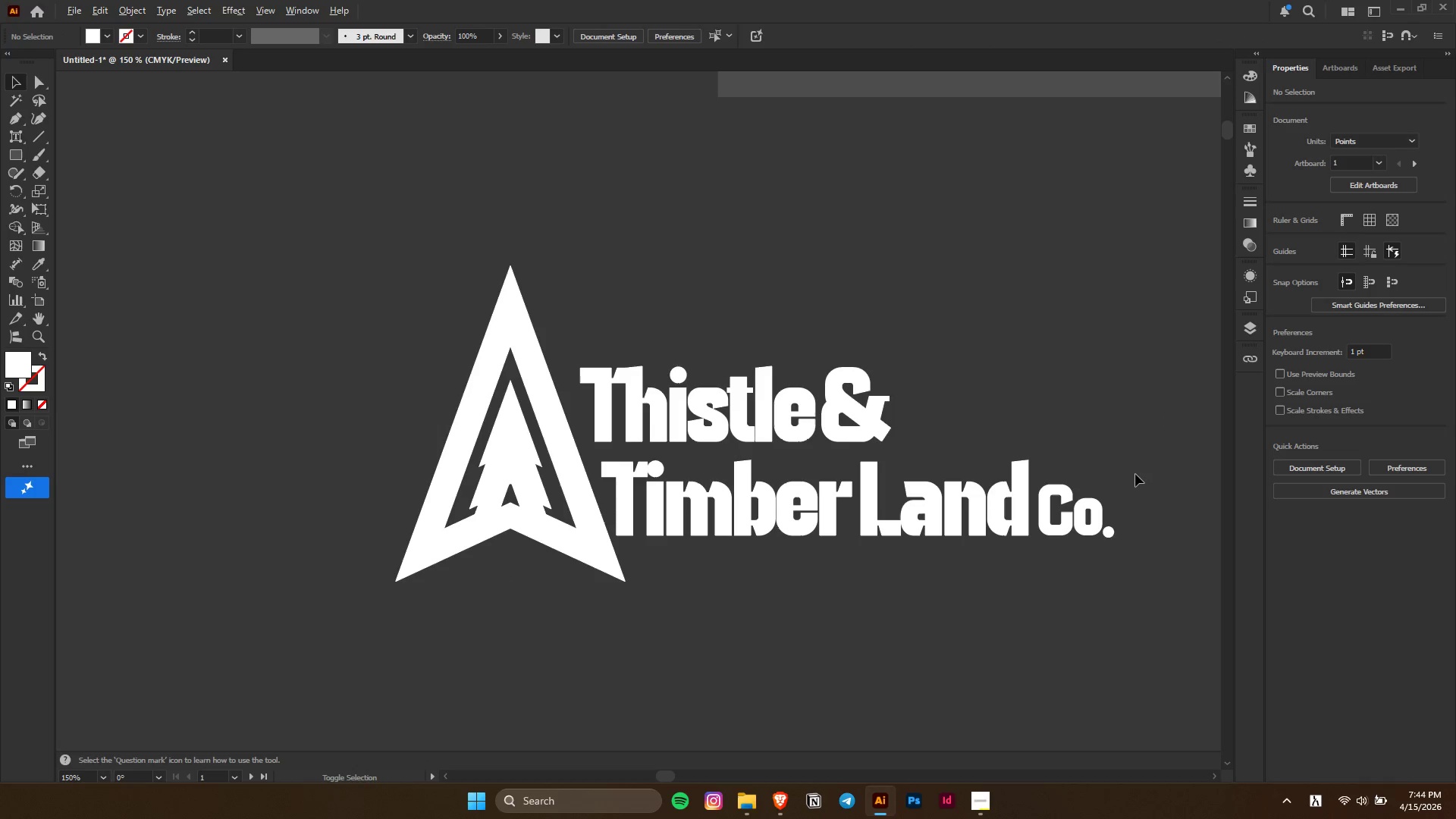 
key(Alt+Shift+AltLeft)
 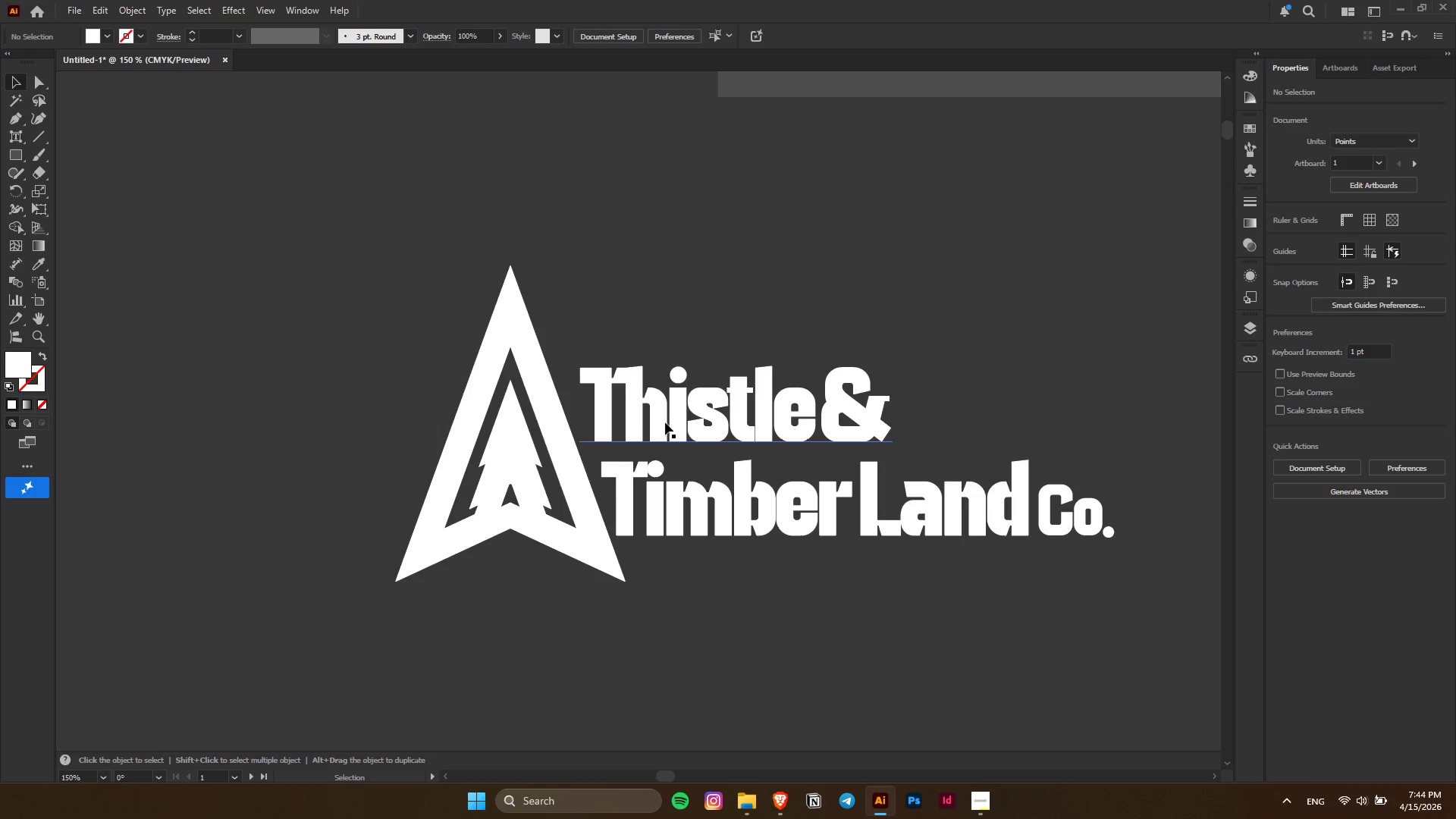 
hold_key(key=AltLeft, duration=0.39)
 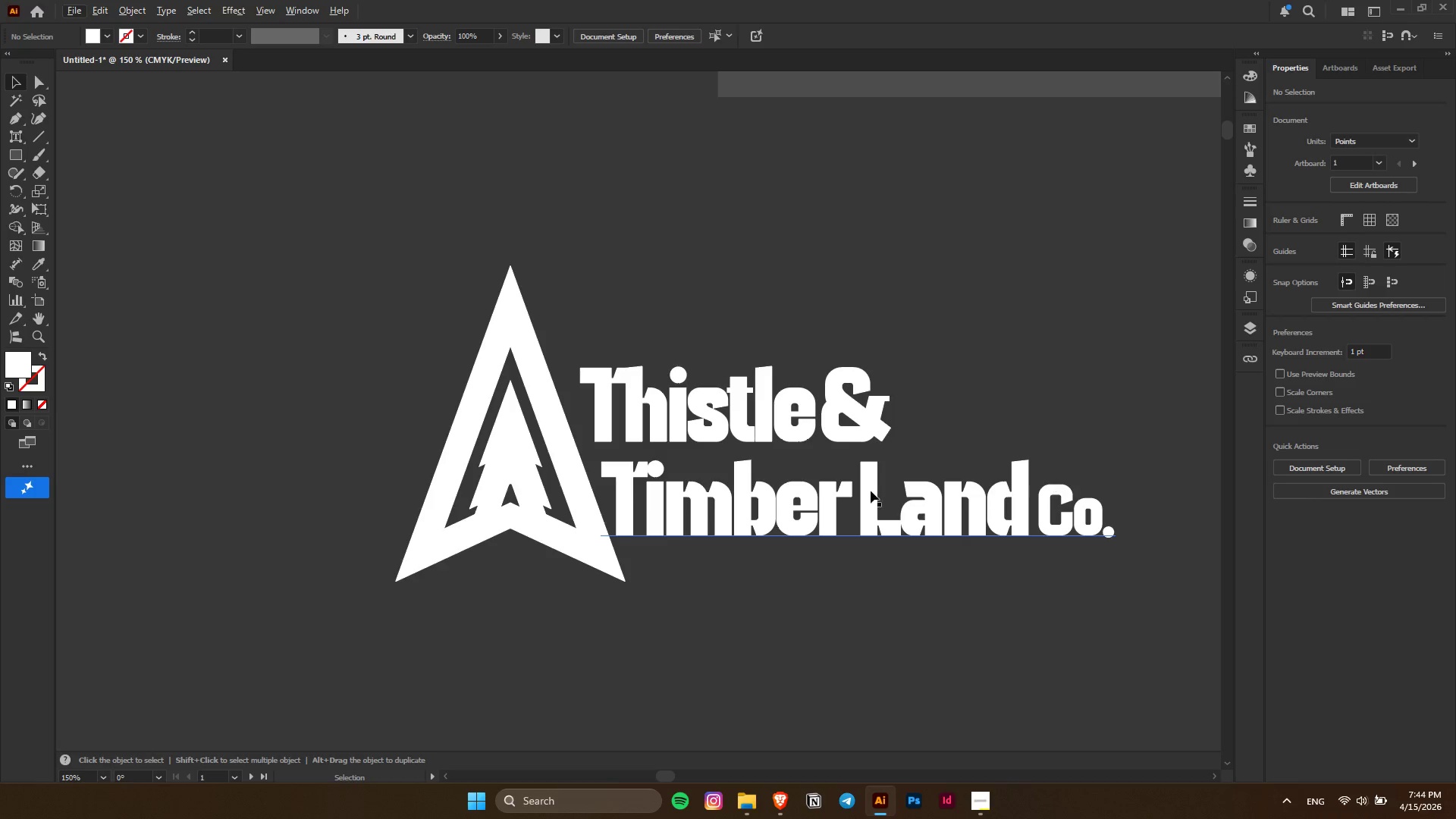 
hold_key(key=AltLeft, duration=0.52)
 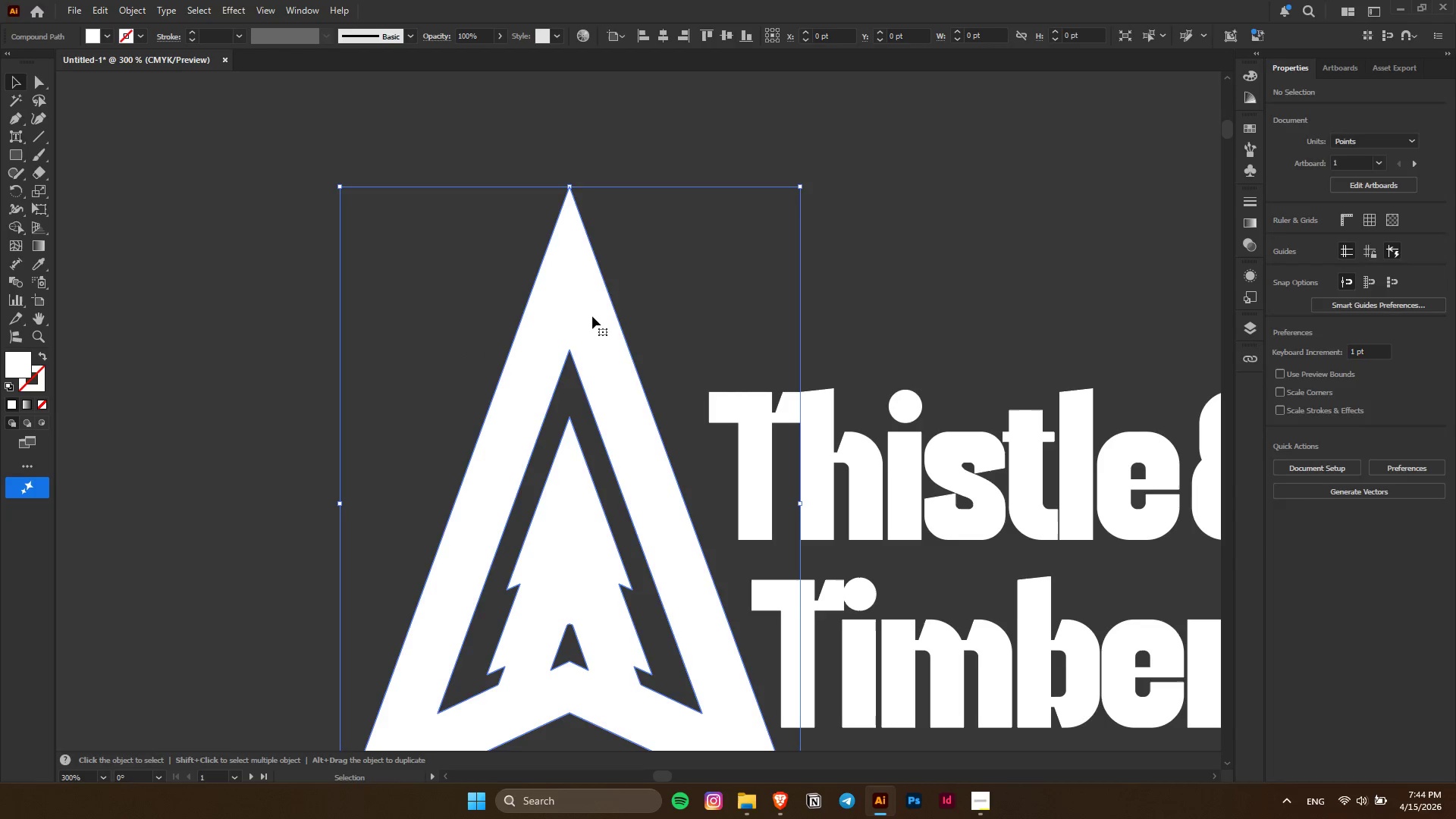 
left_click([592, 316])
 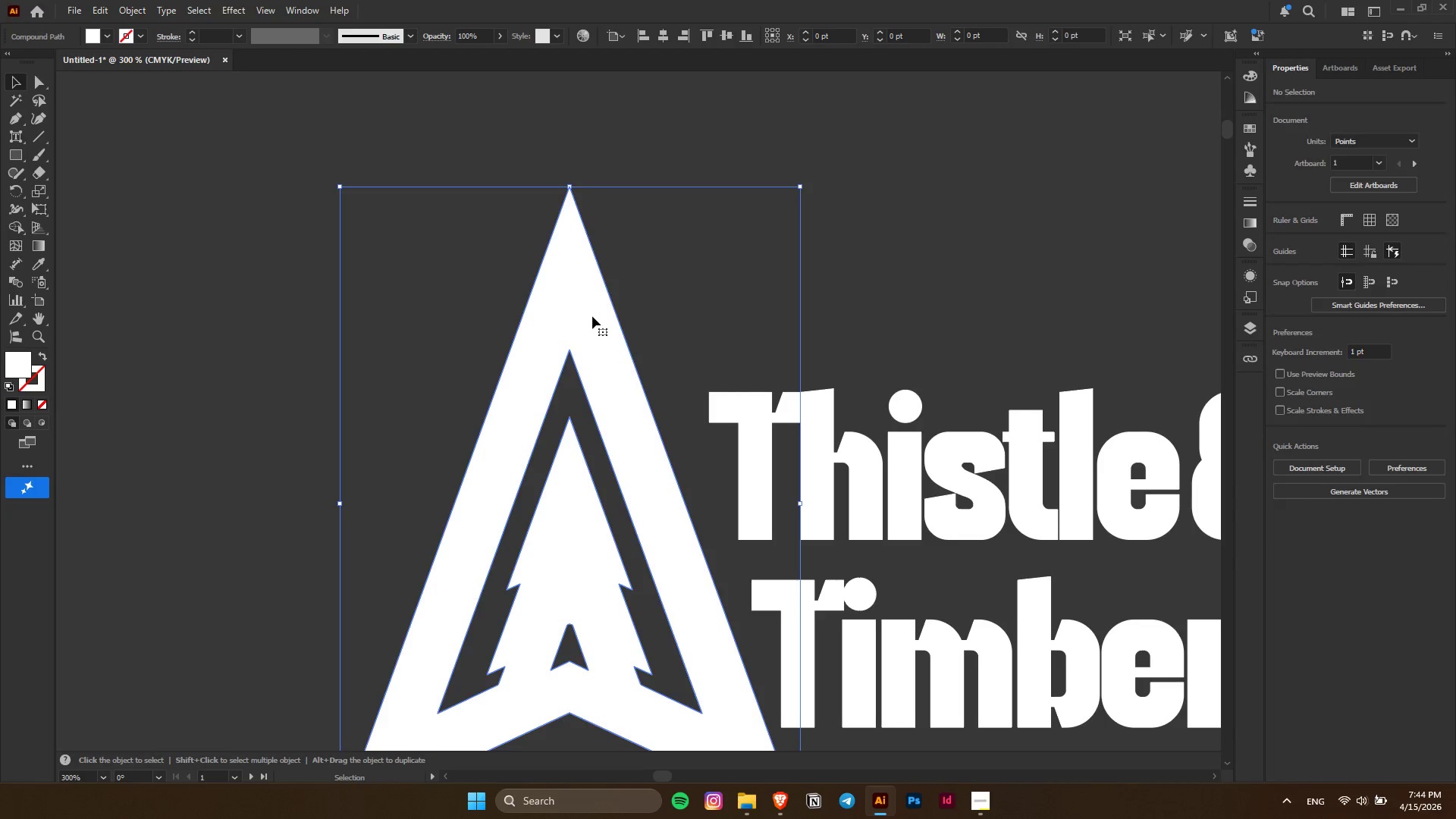 
scroll: coordinate [451, 344], scroll_direction: up, amount: 2.0
 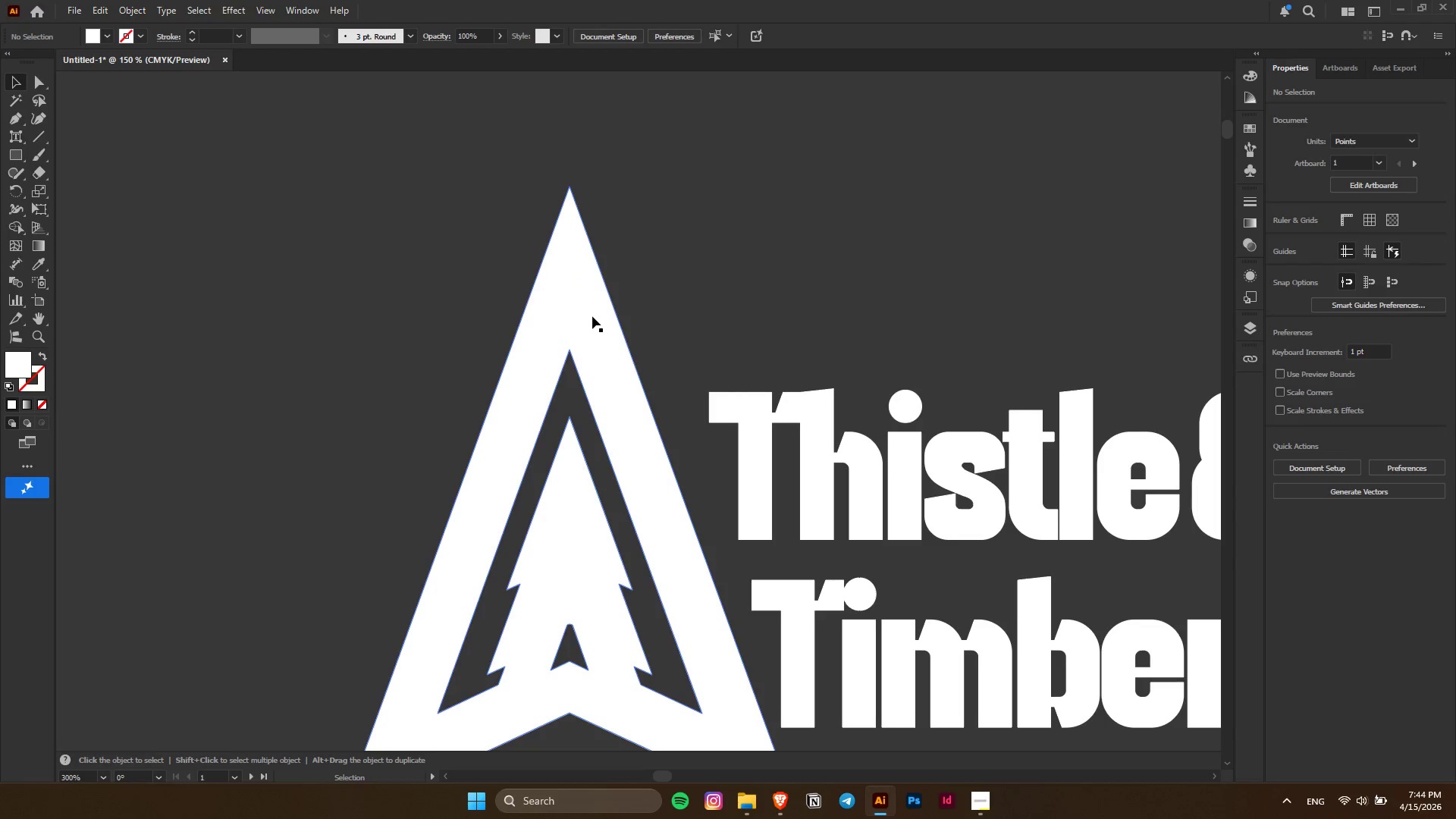 
key(A)
 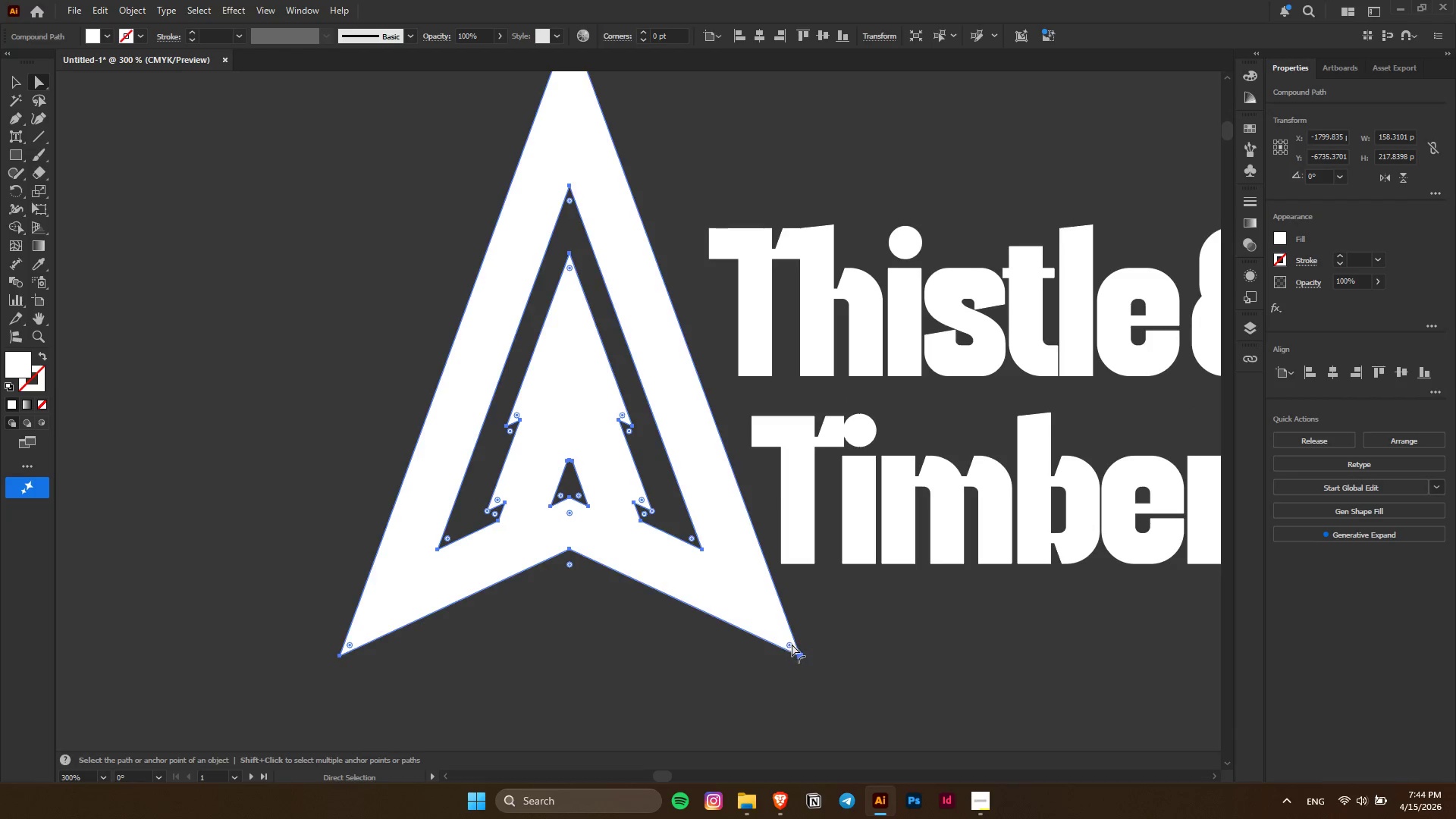 
scroll: coordinate [592, 321], scroll_direction: down, amount: 9.0
 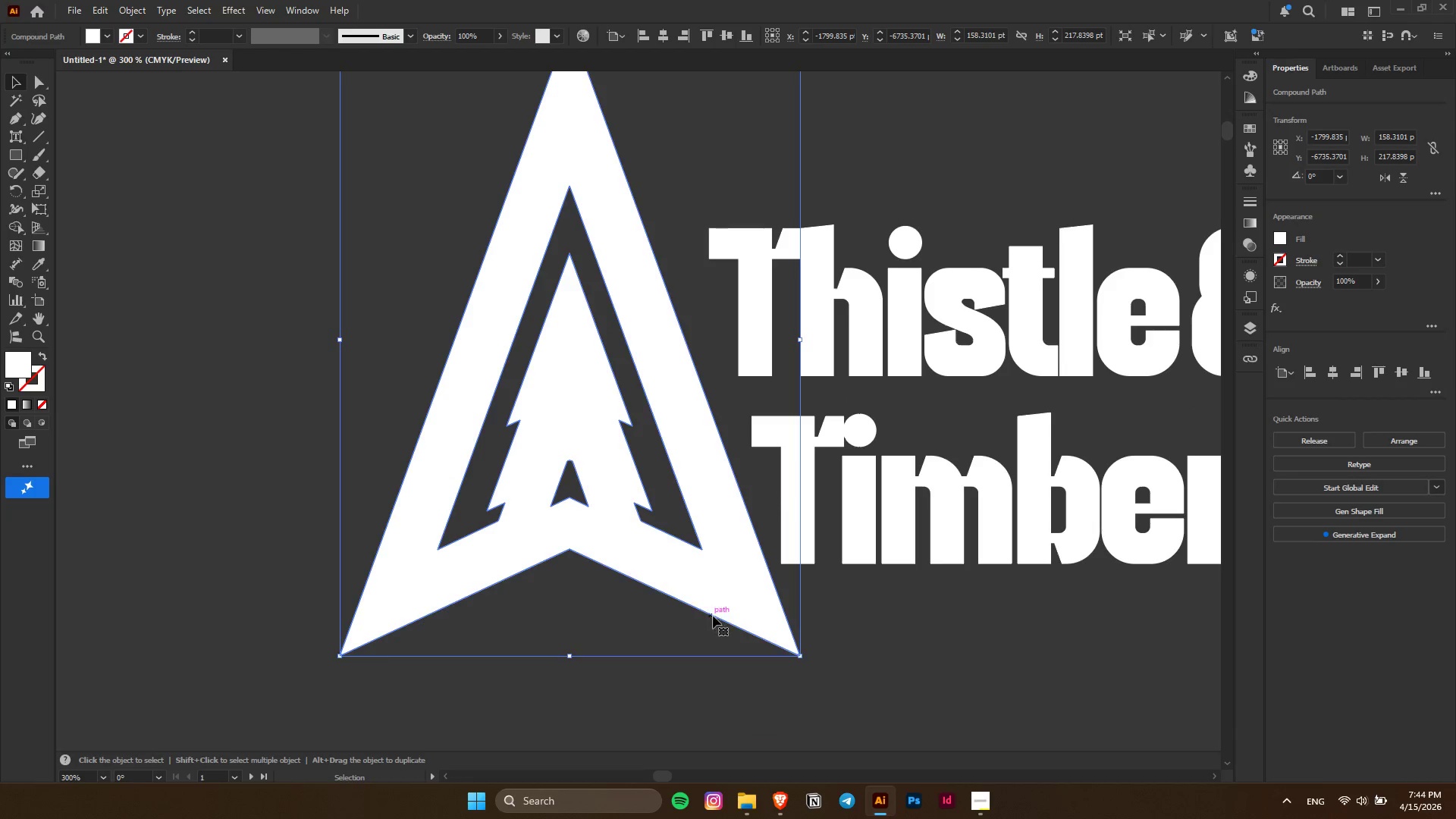 
left_click([789, 647])
 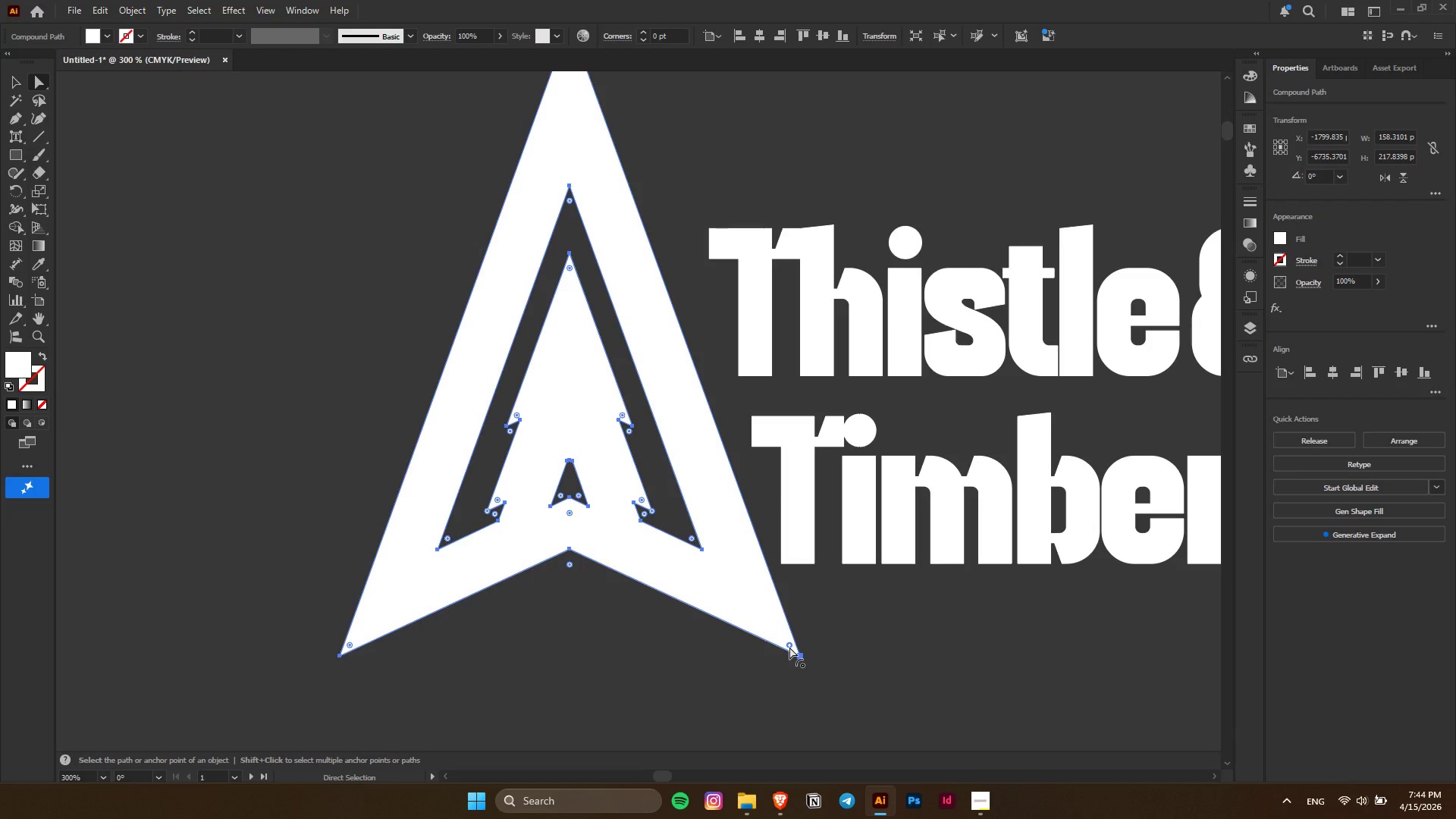 
left_click_drag(start_coordinate=[789, 647], to_coordinate=[394, 287])
 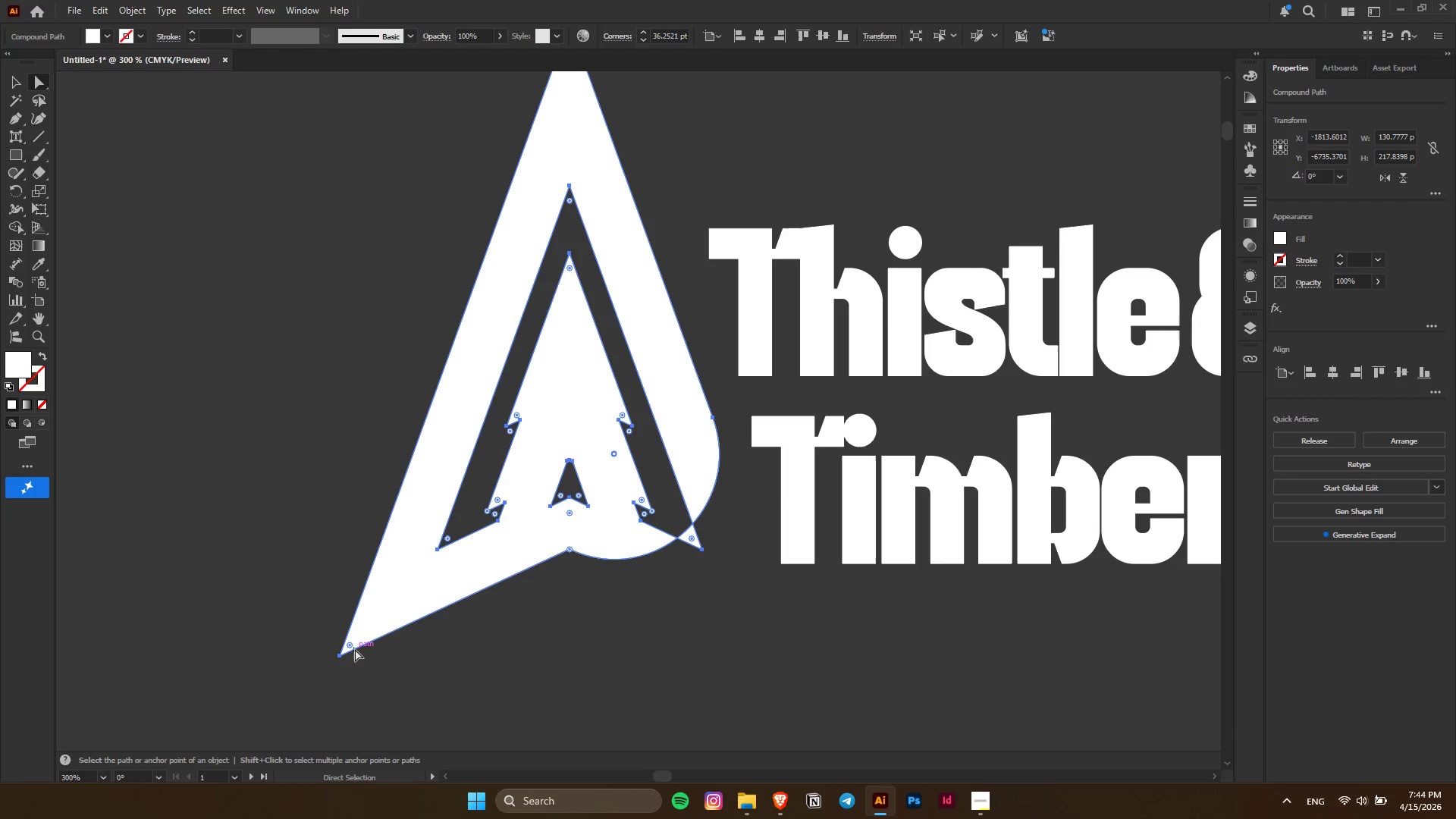 
left_click([350, 647])
 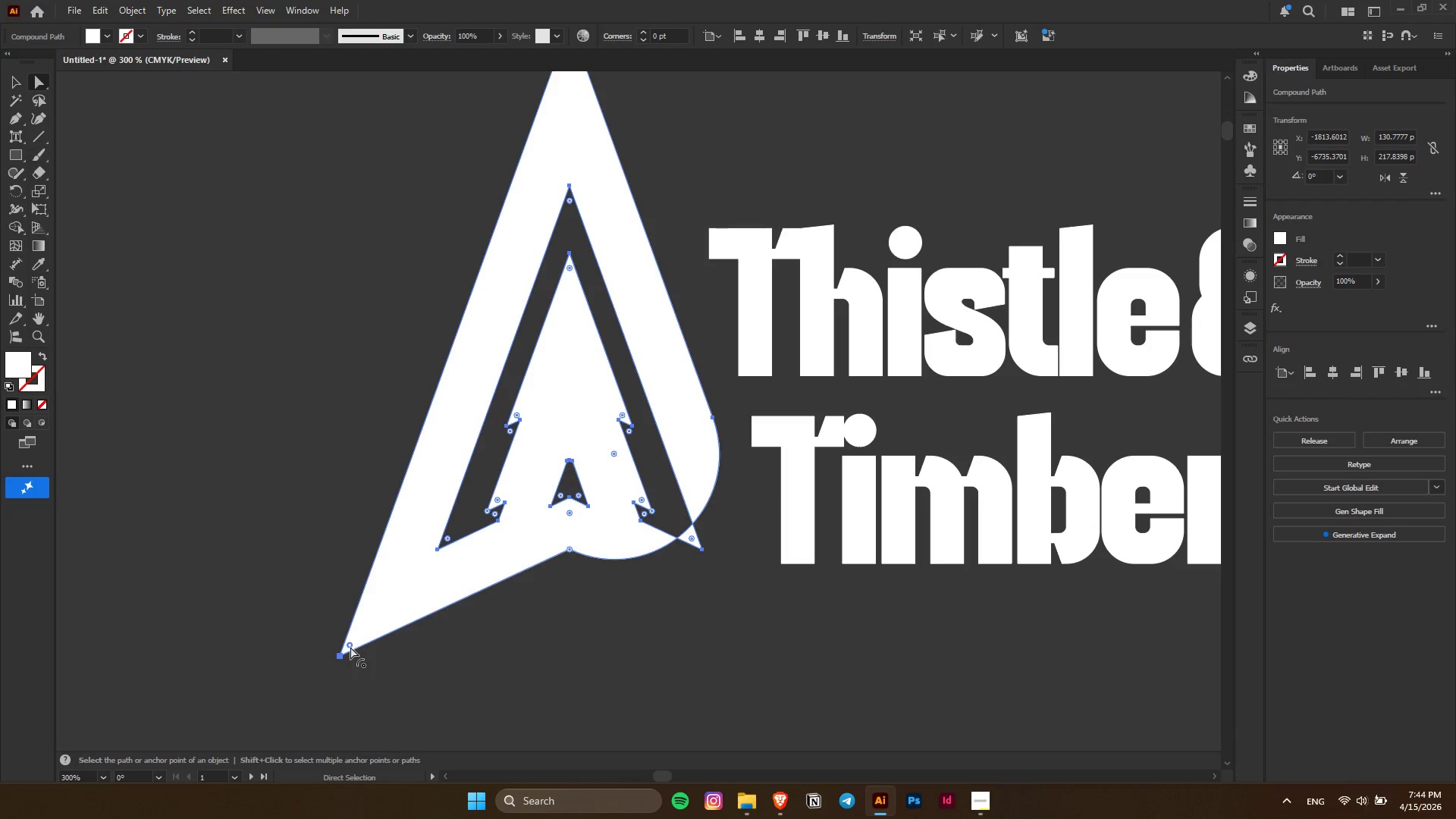 
left_click_drag(start_coordinate=[350, 647], to_coordinate=[597, 373])
 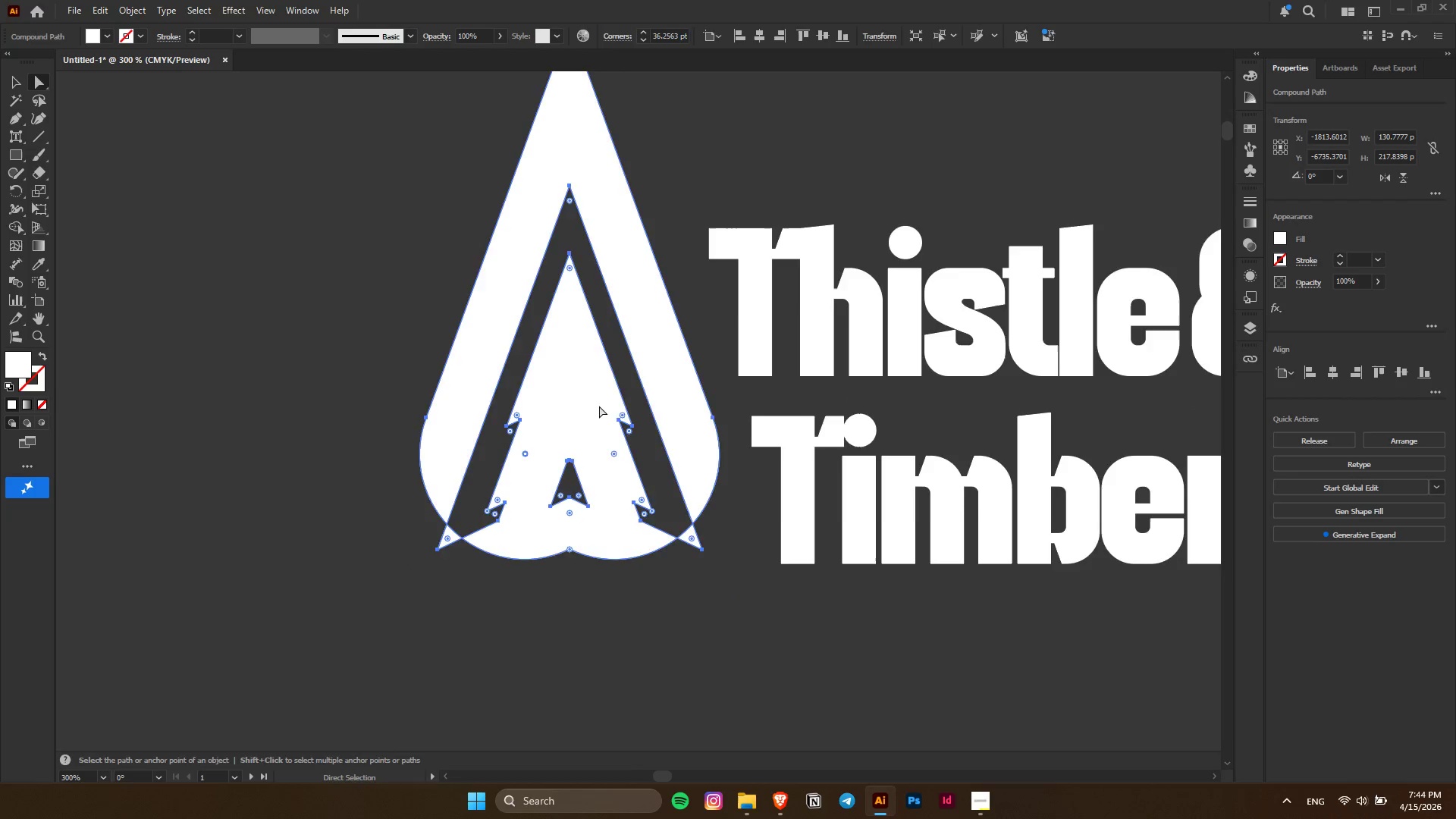 
key(Alt+AltLeft)
 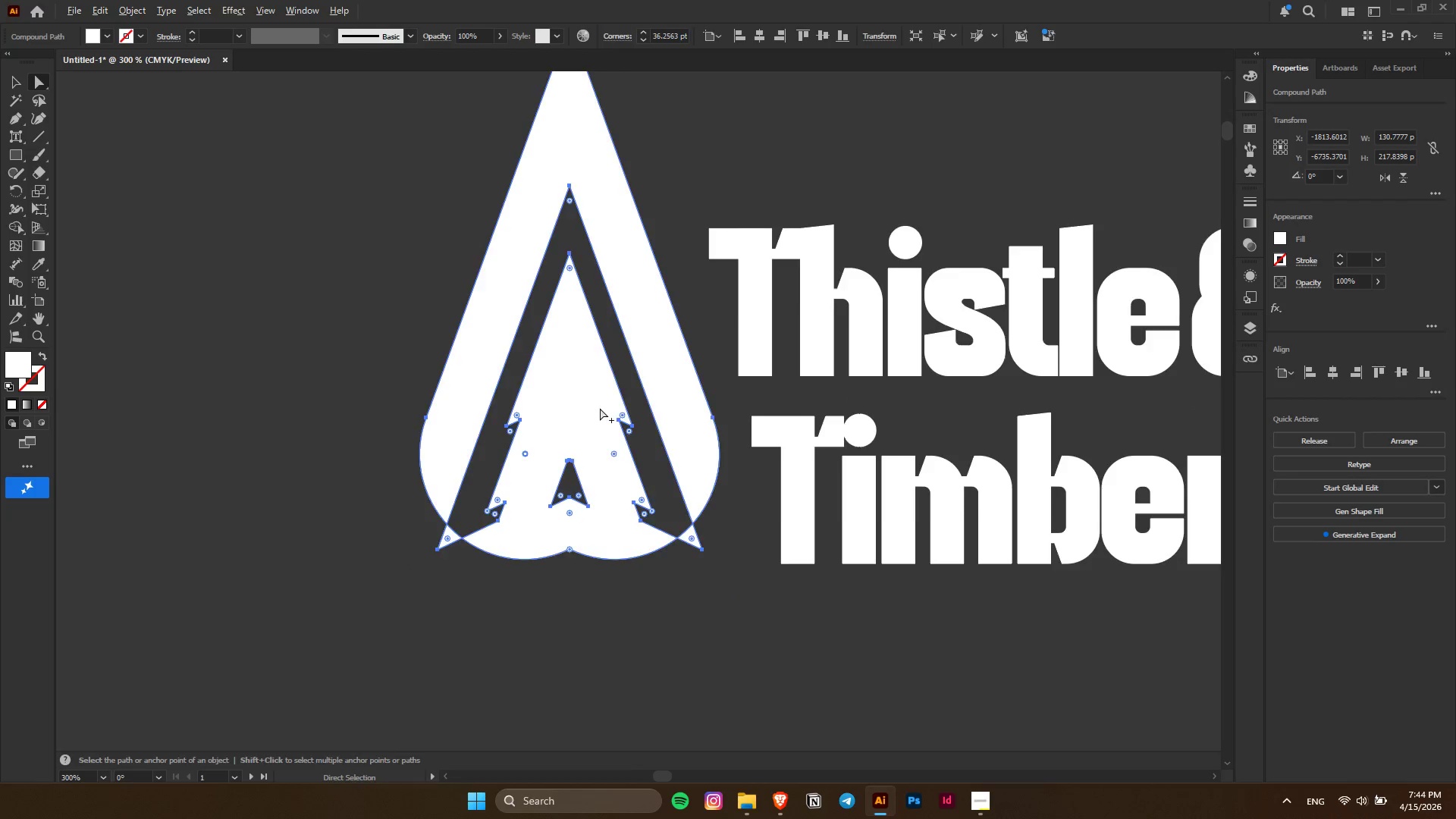 
left_click([620, 541])
 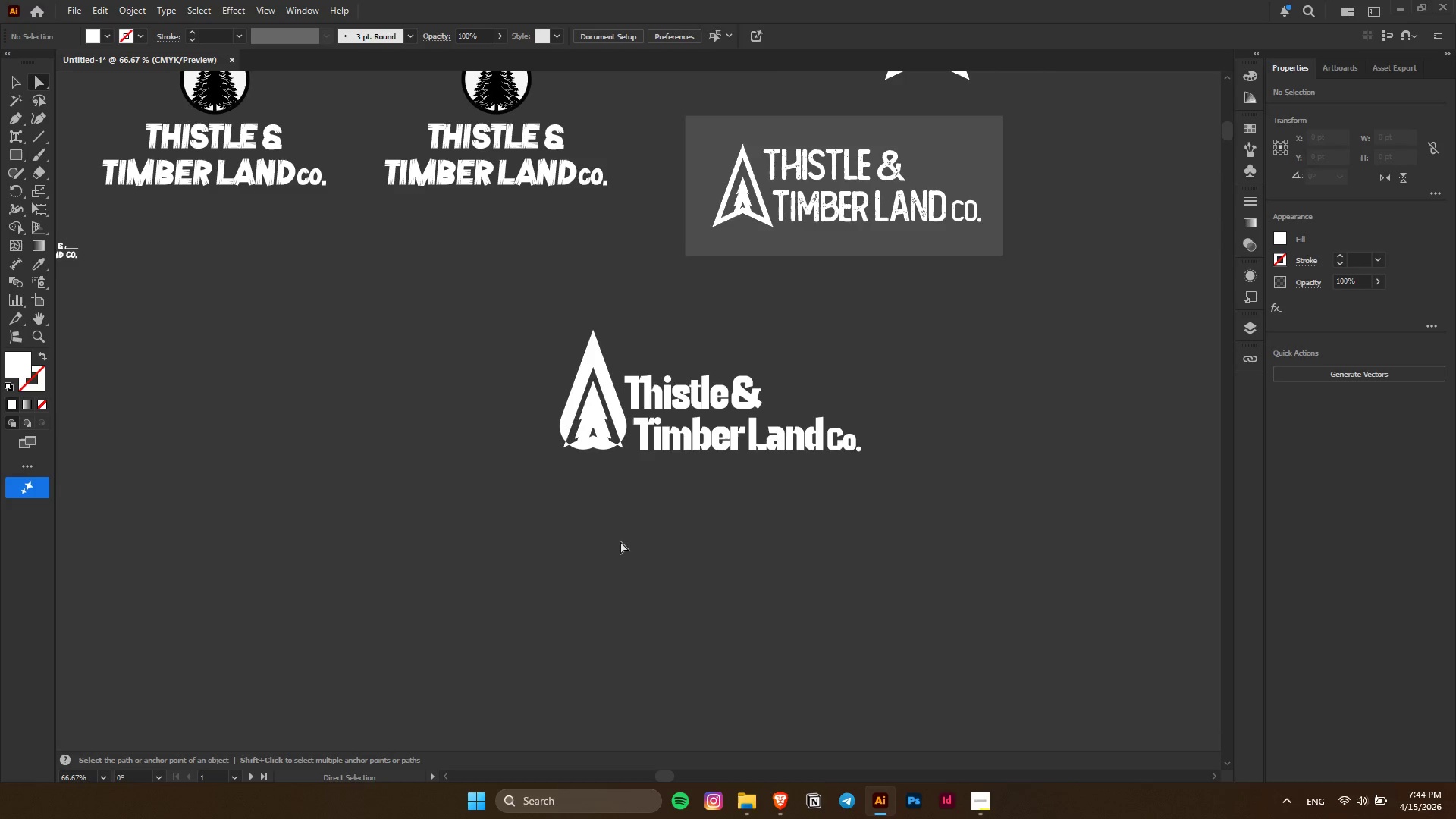 
scroll: coordinate [600, 419], scroll_direction: down, amount: 4.0
 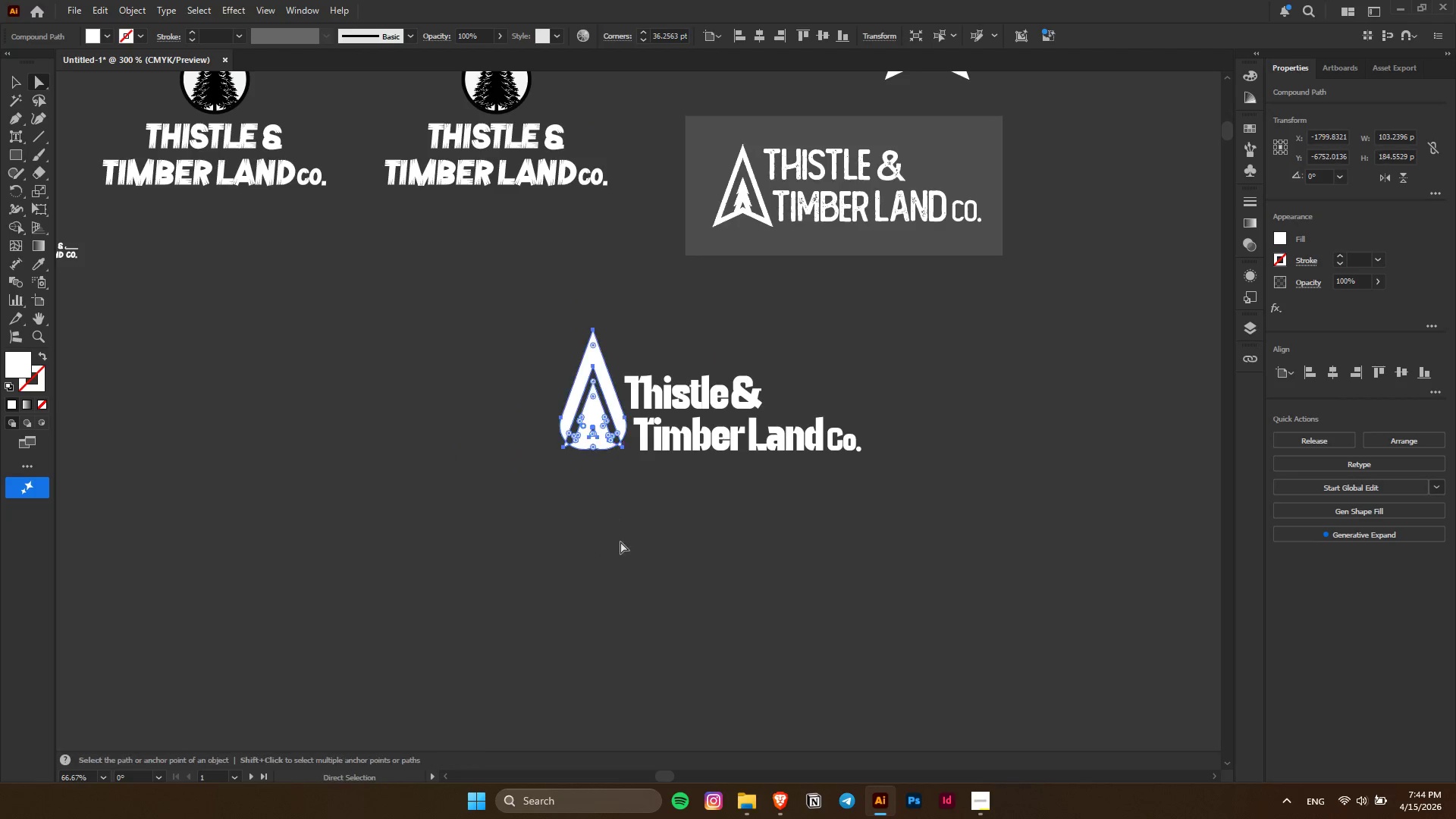 
scroll: coordinate [620, 541], scroll_direction: up, amount: 1.0
 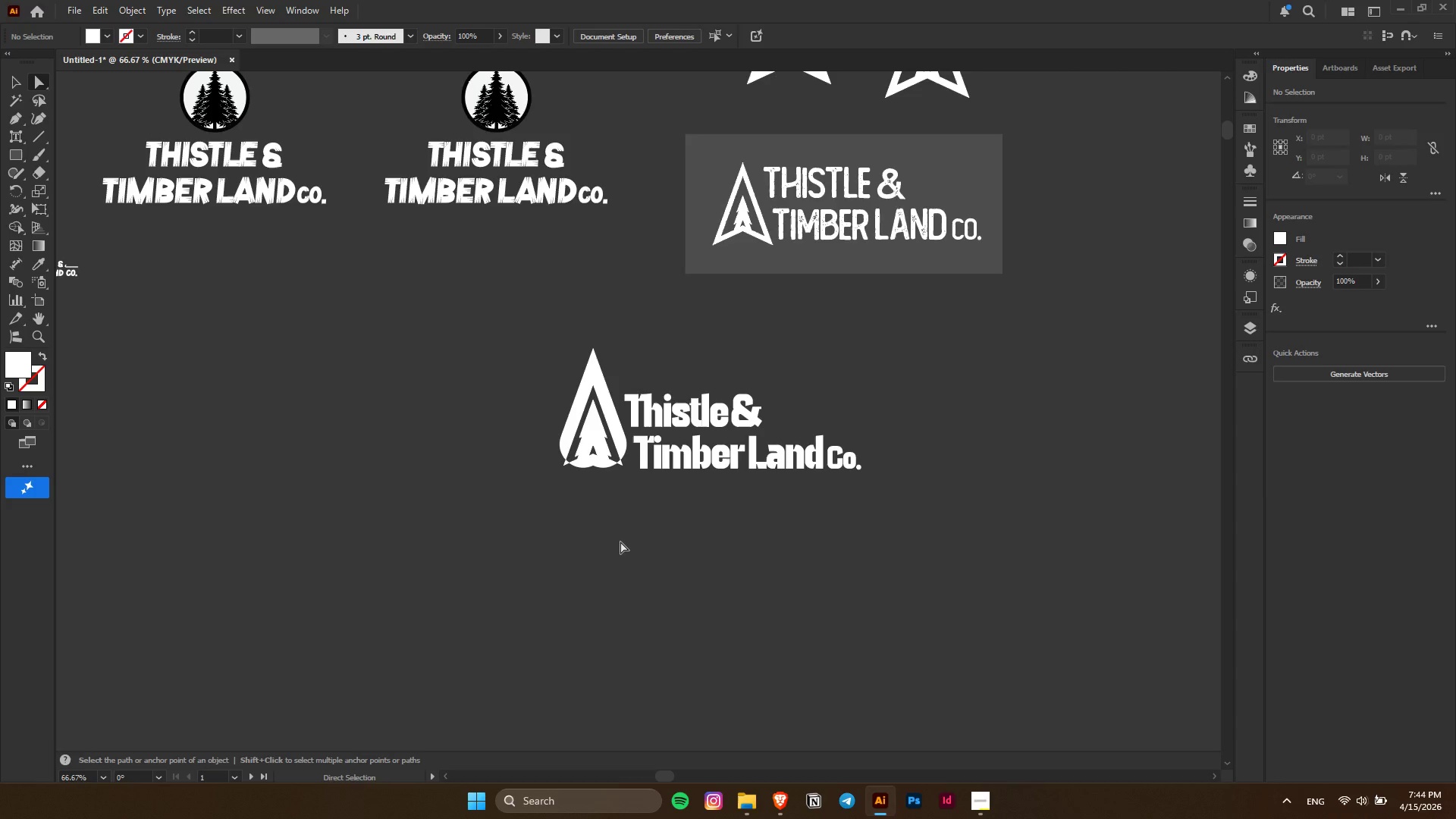 
hold_key(key=AltLeft, duration=0.45)
scroll: coordinate [636, 479], scroll_direction: up, amount: 6.0
 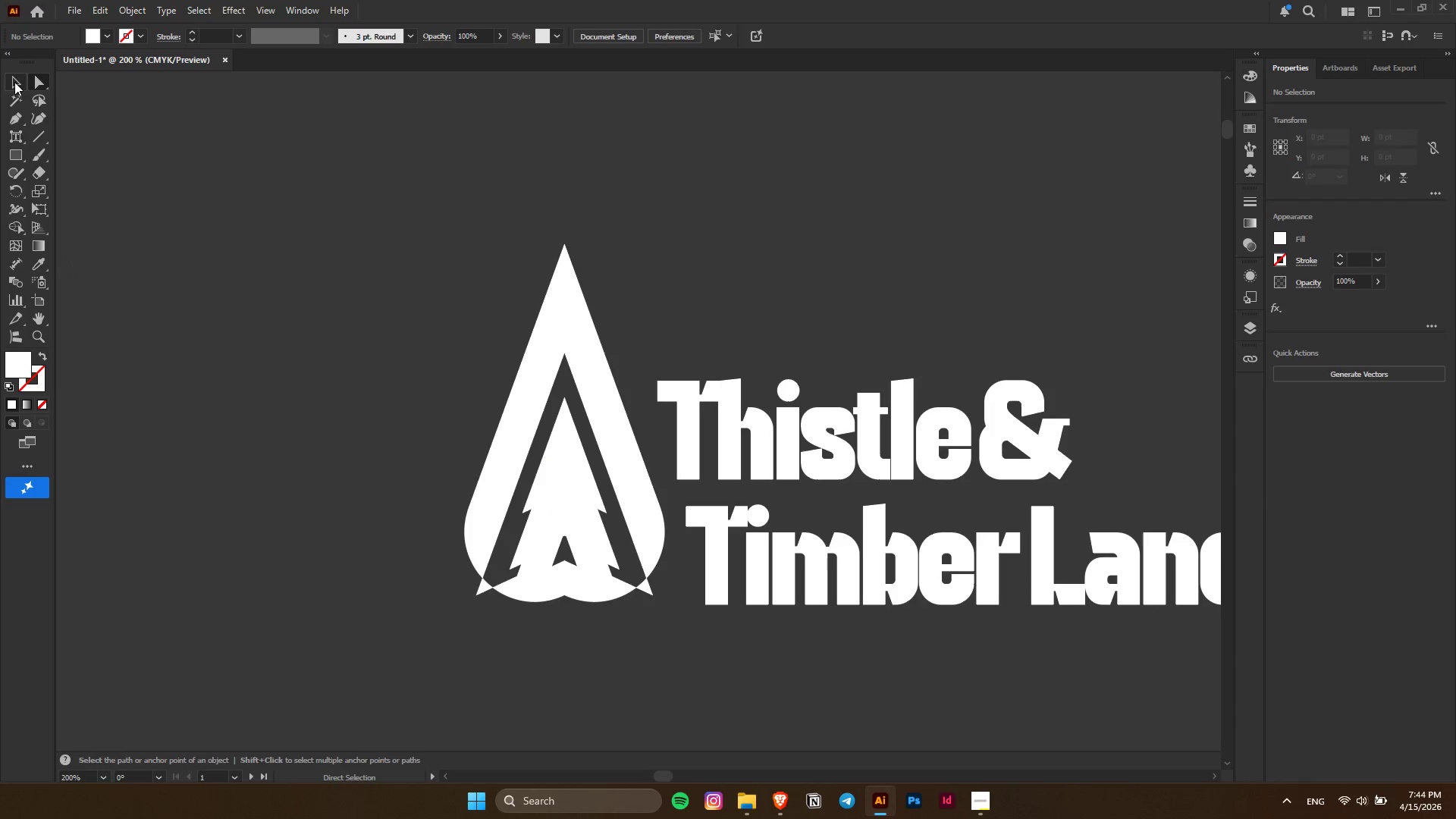 
double_click([803, 279])
 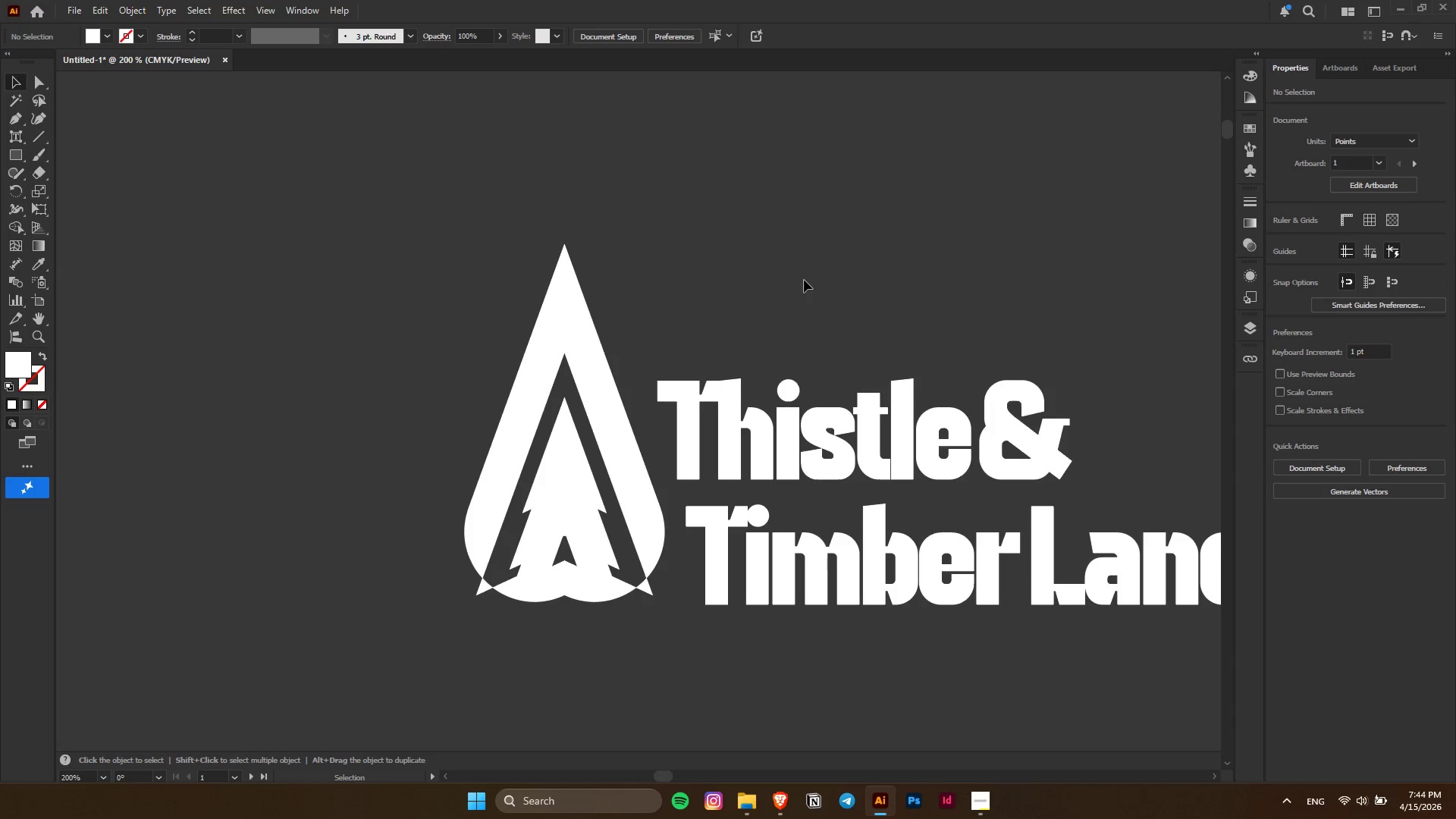 
scroll: coordinate [804, 285], scroll_direction: down, amount: 5.0
 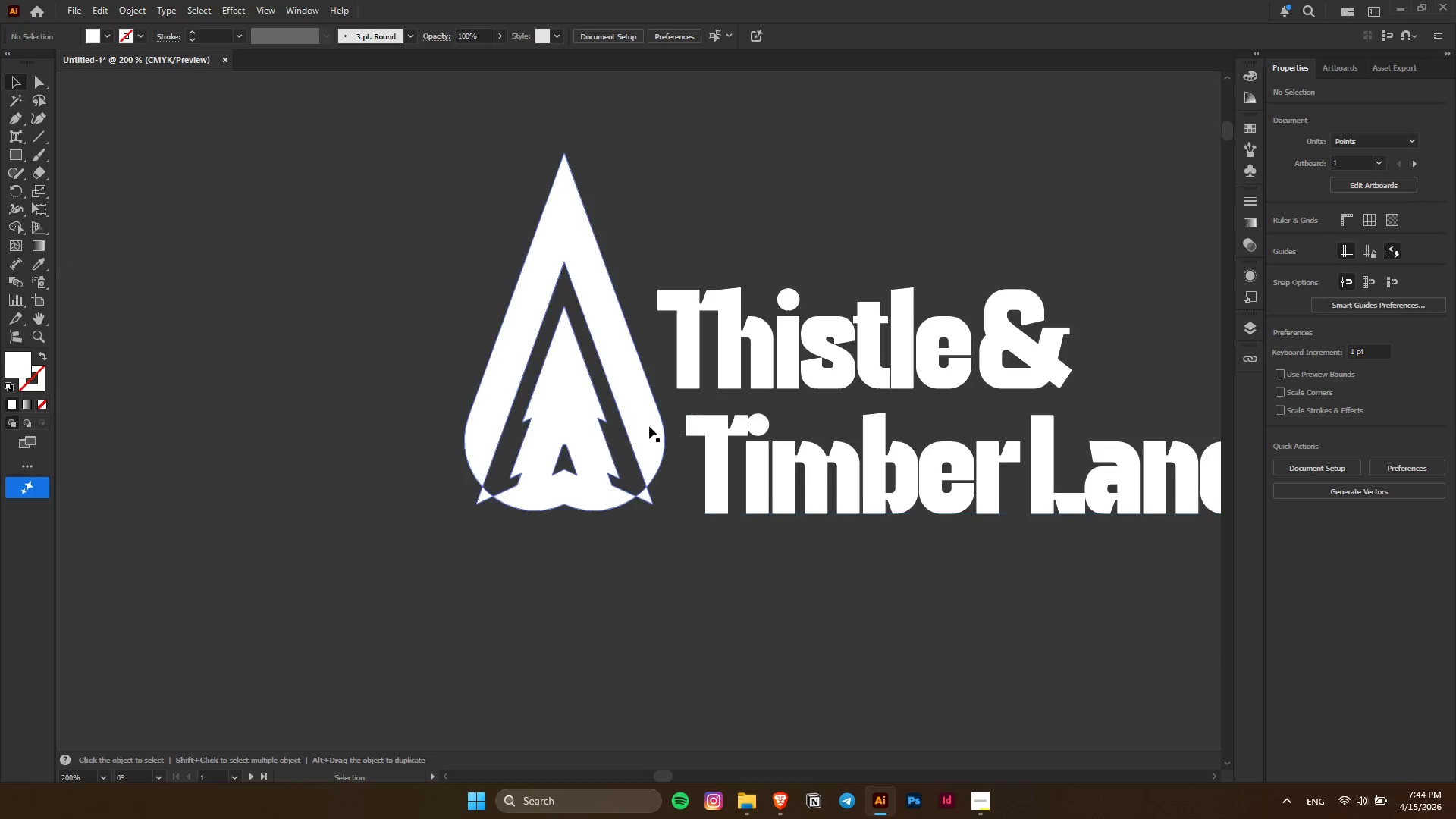 
left_click_drag(start_coordinate=[648, 426], to_coordinate=[653, 482])
 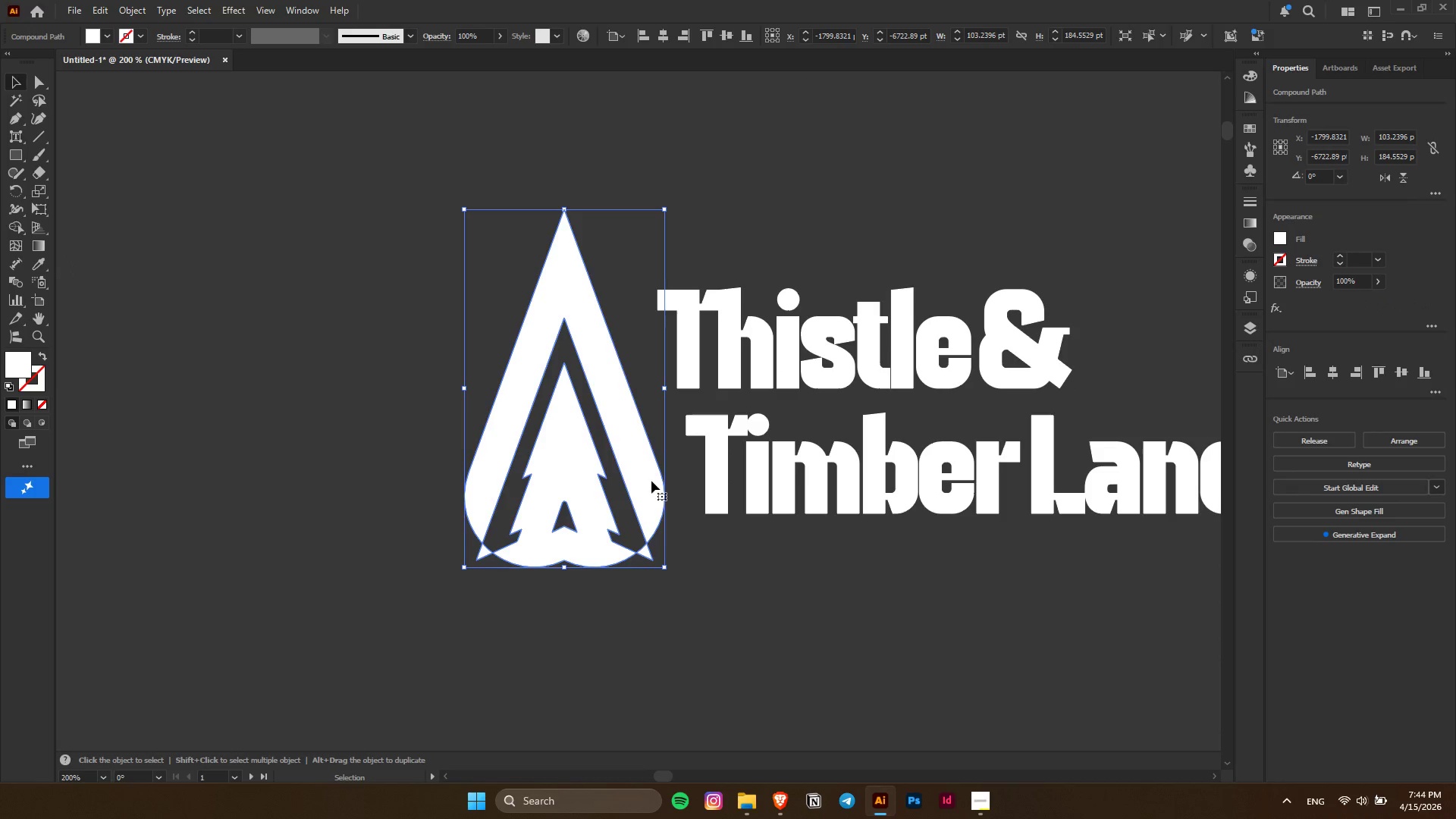 
hold_key(key=ShiftLeft, duration=1.48)
 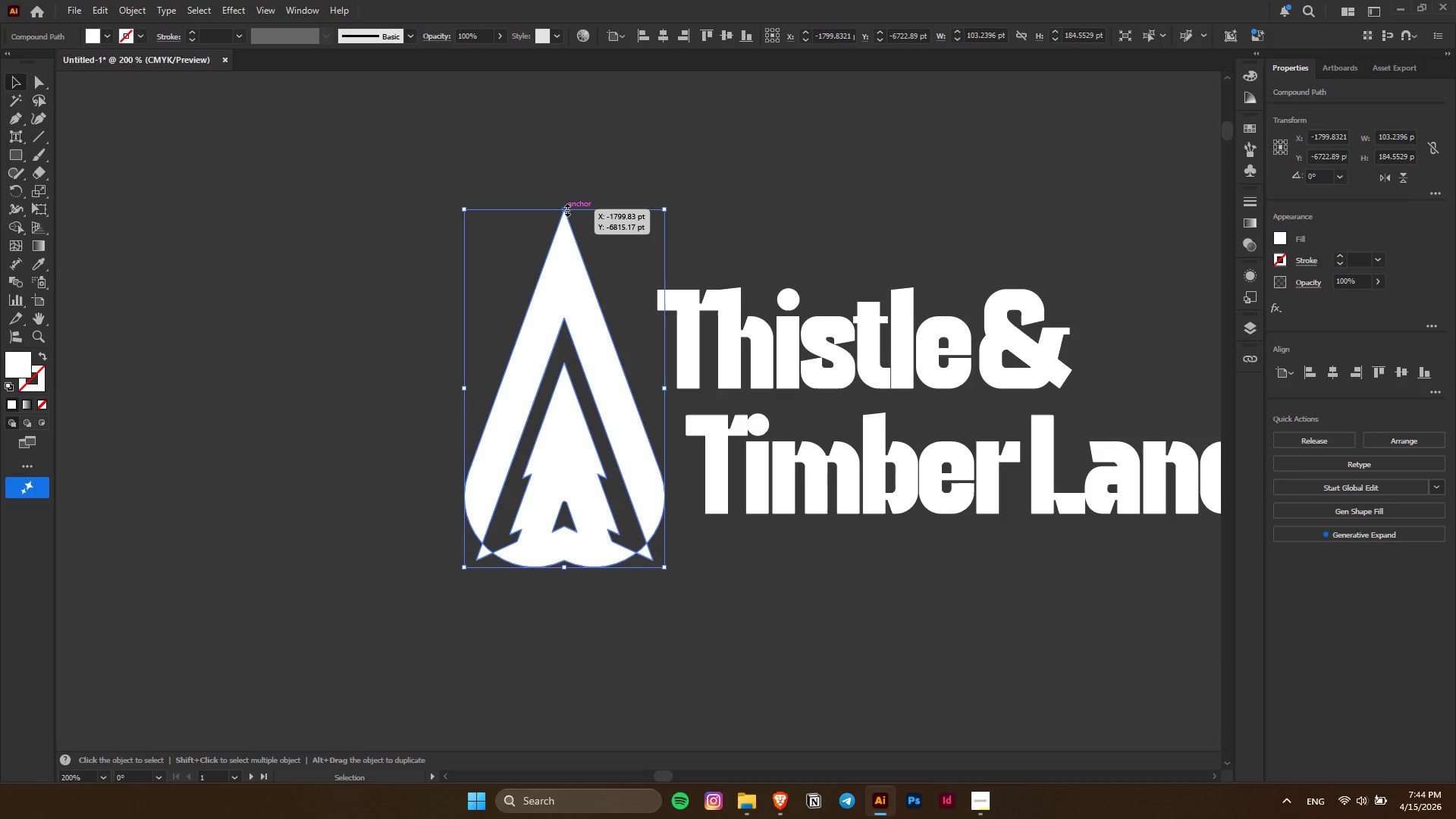 
left_click_drag(start_coordinate=[566, 209], to_coordinate=[566, 266])
 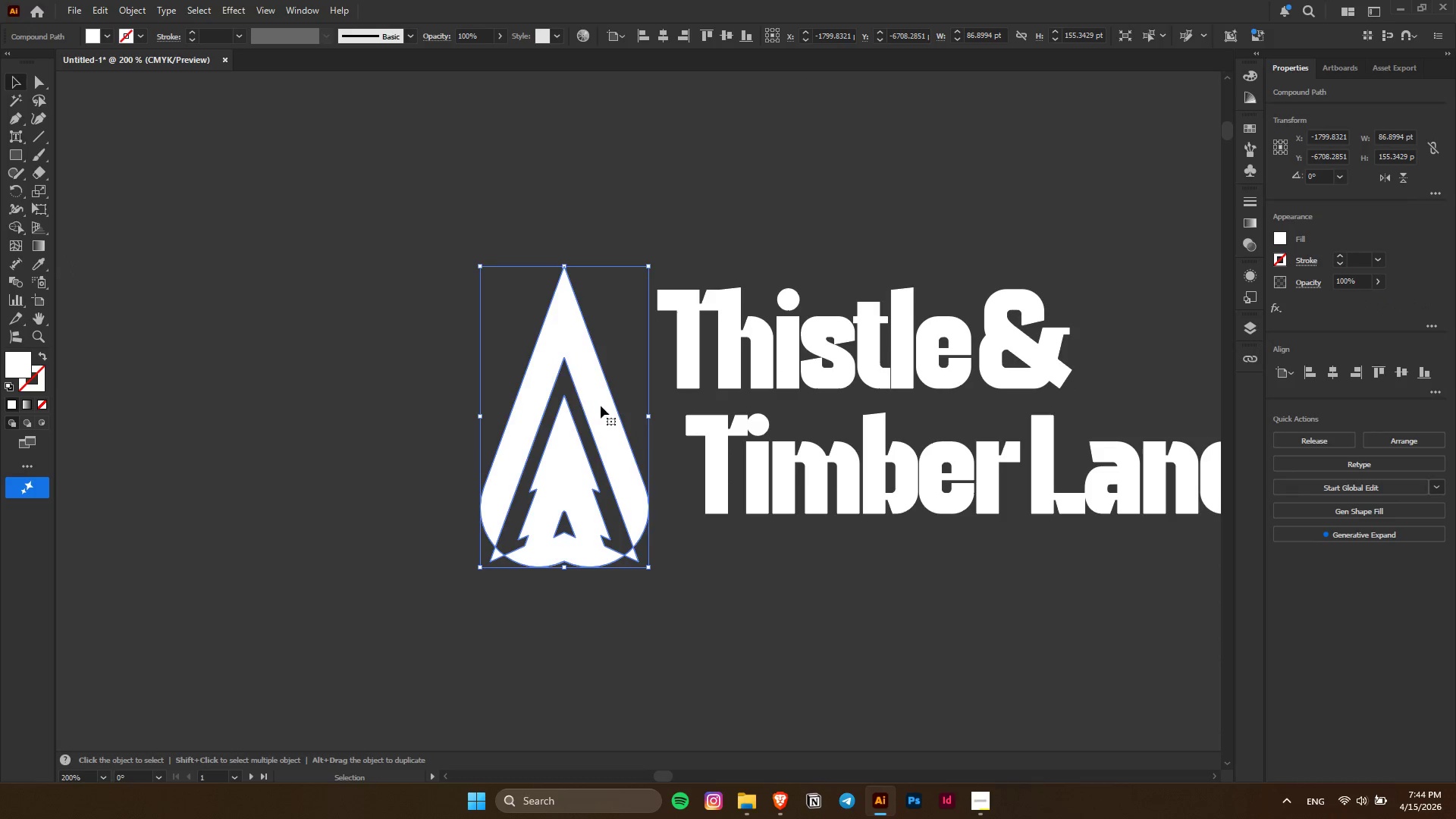 
hold_key(key=ShiftLeft, duration=1.11)
 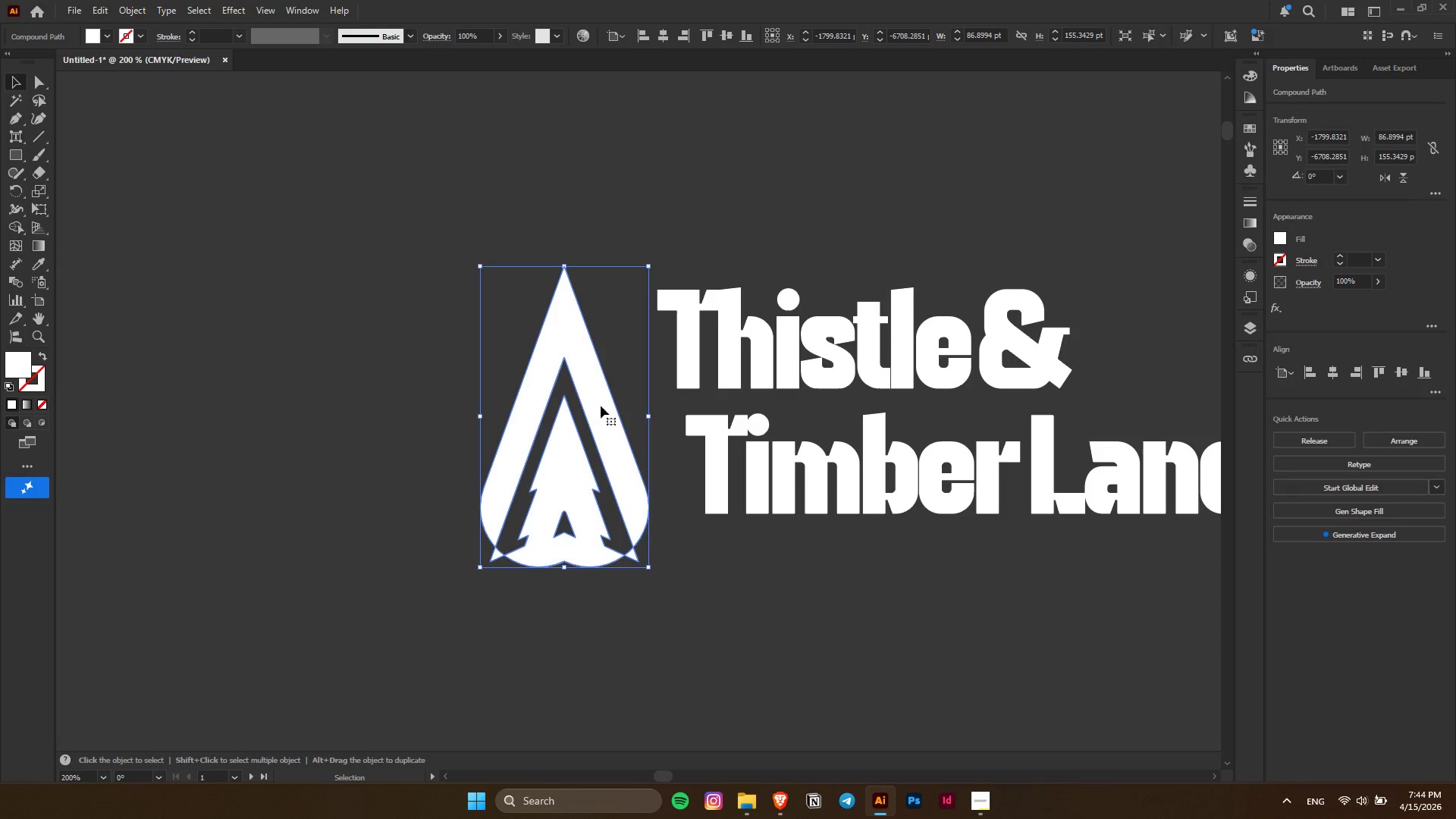 
left_click_drag(start_coordinate=[604, 406], to_coordinate=[602, 377])
 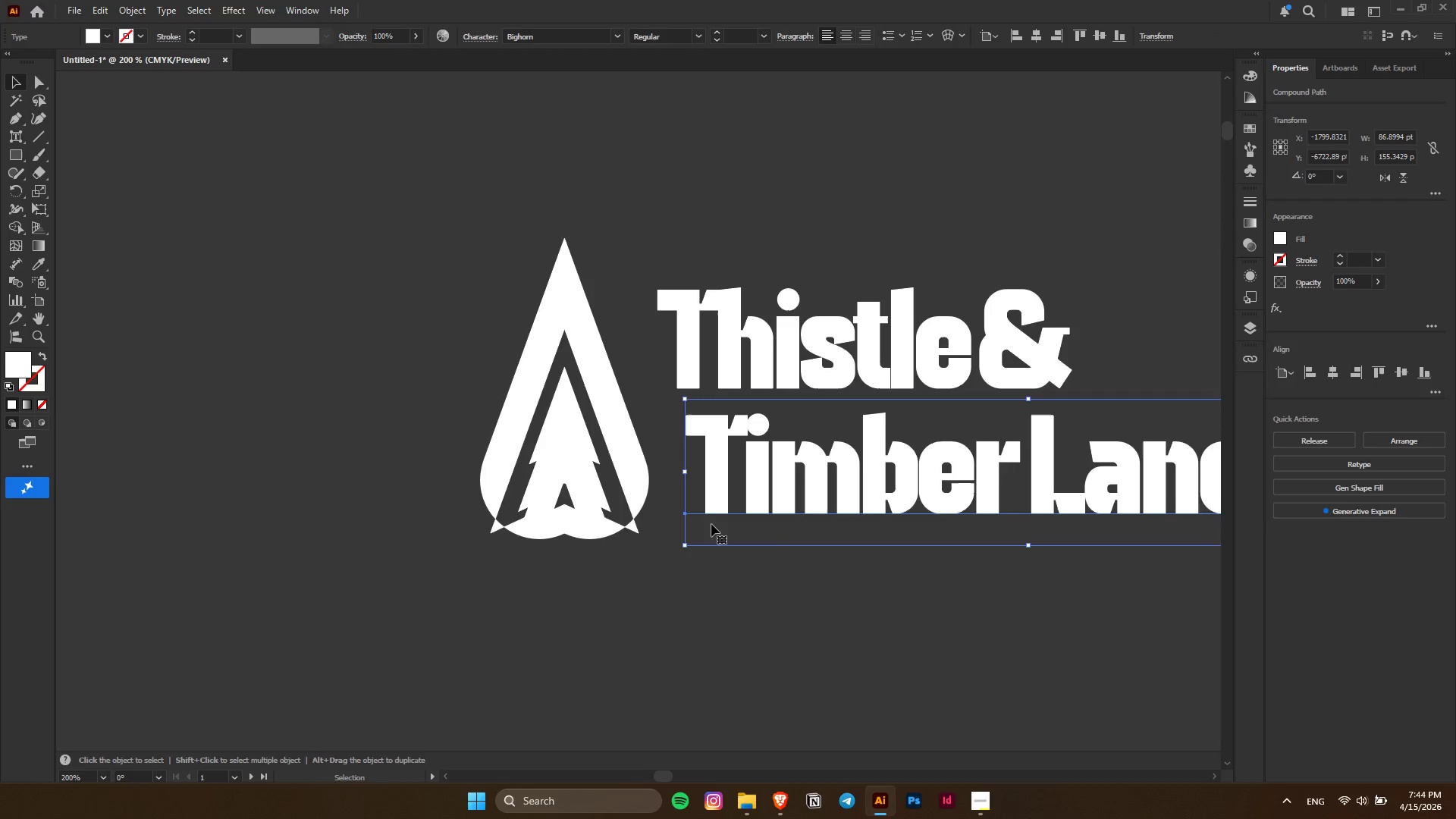 
hold_key(key=ShiftLeft, duration=1.5)
 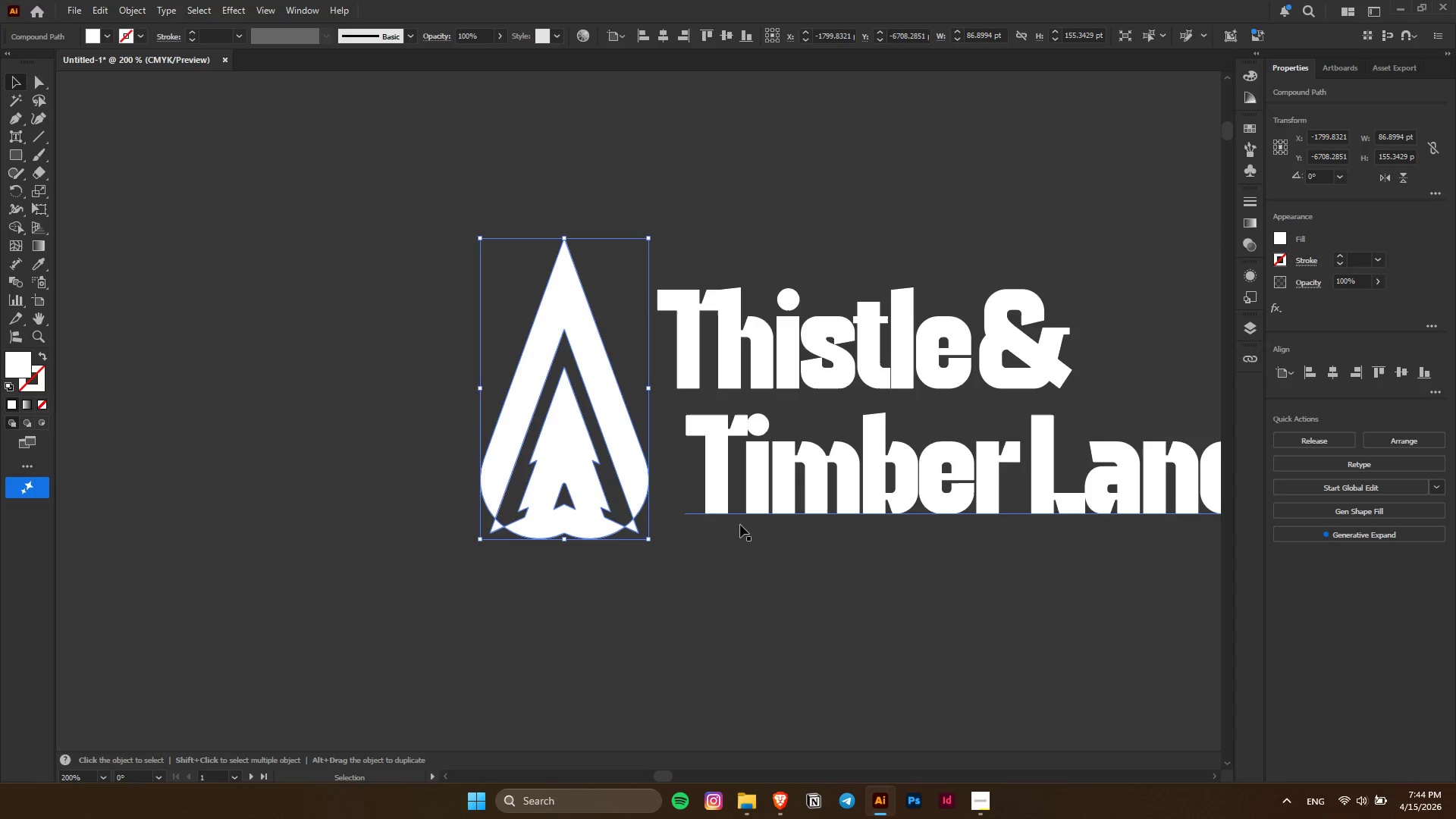 
key(Shift+ShiftLeft)
 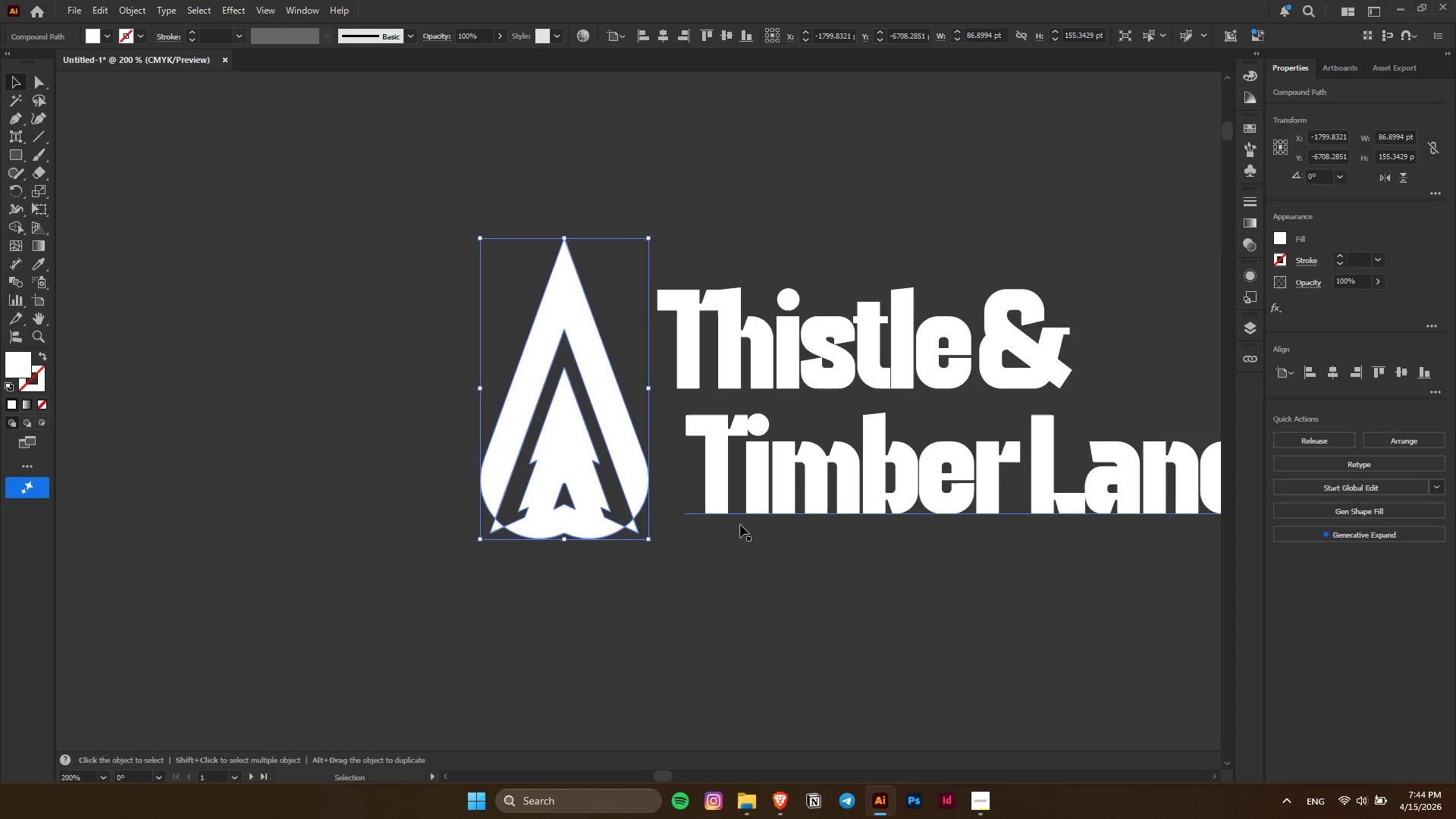 
key(Shift+ShiftLeft)
 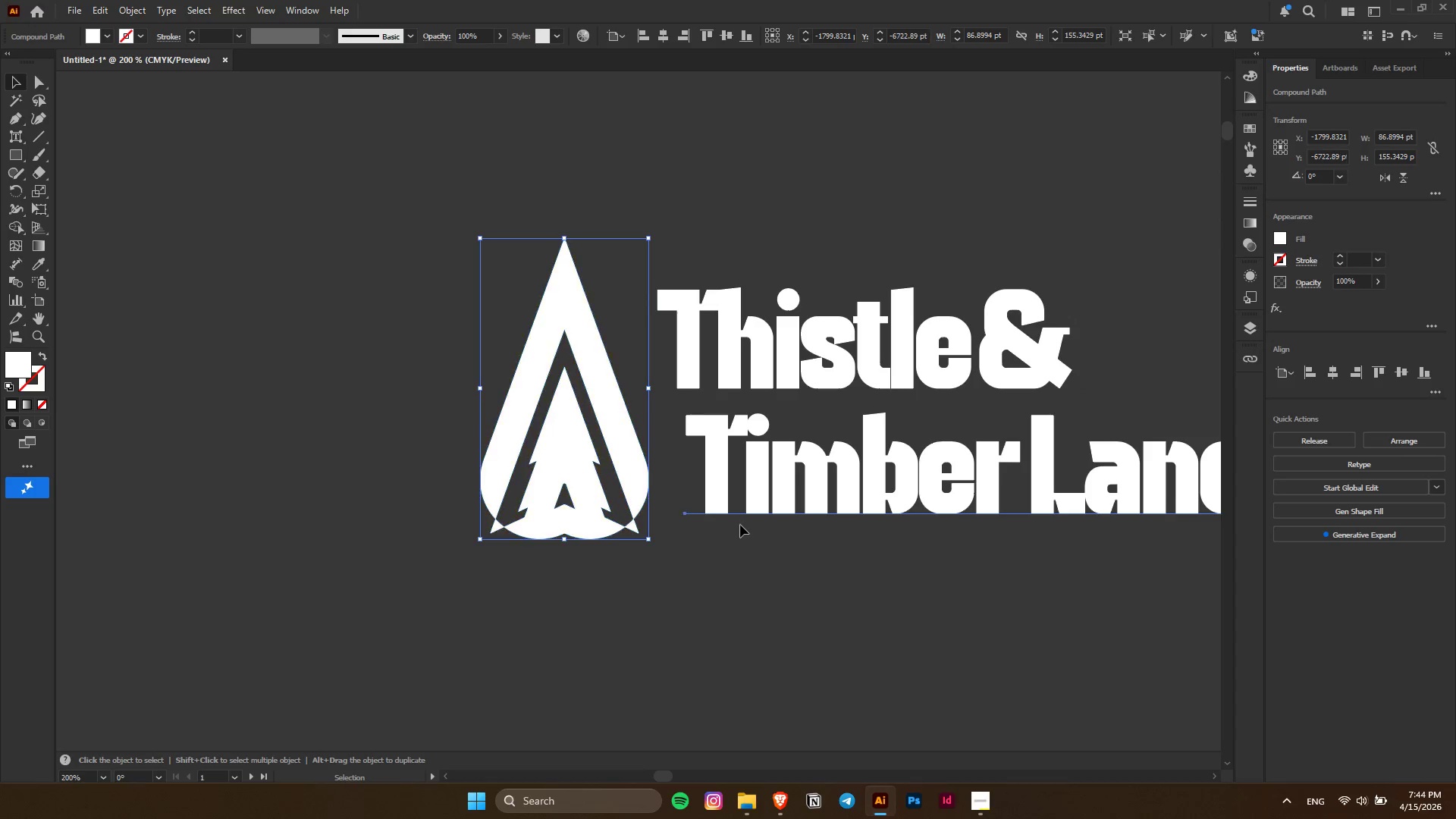 
left_click([740, 525])
 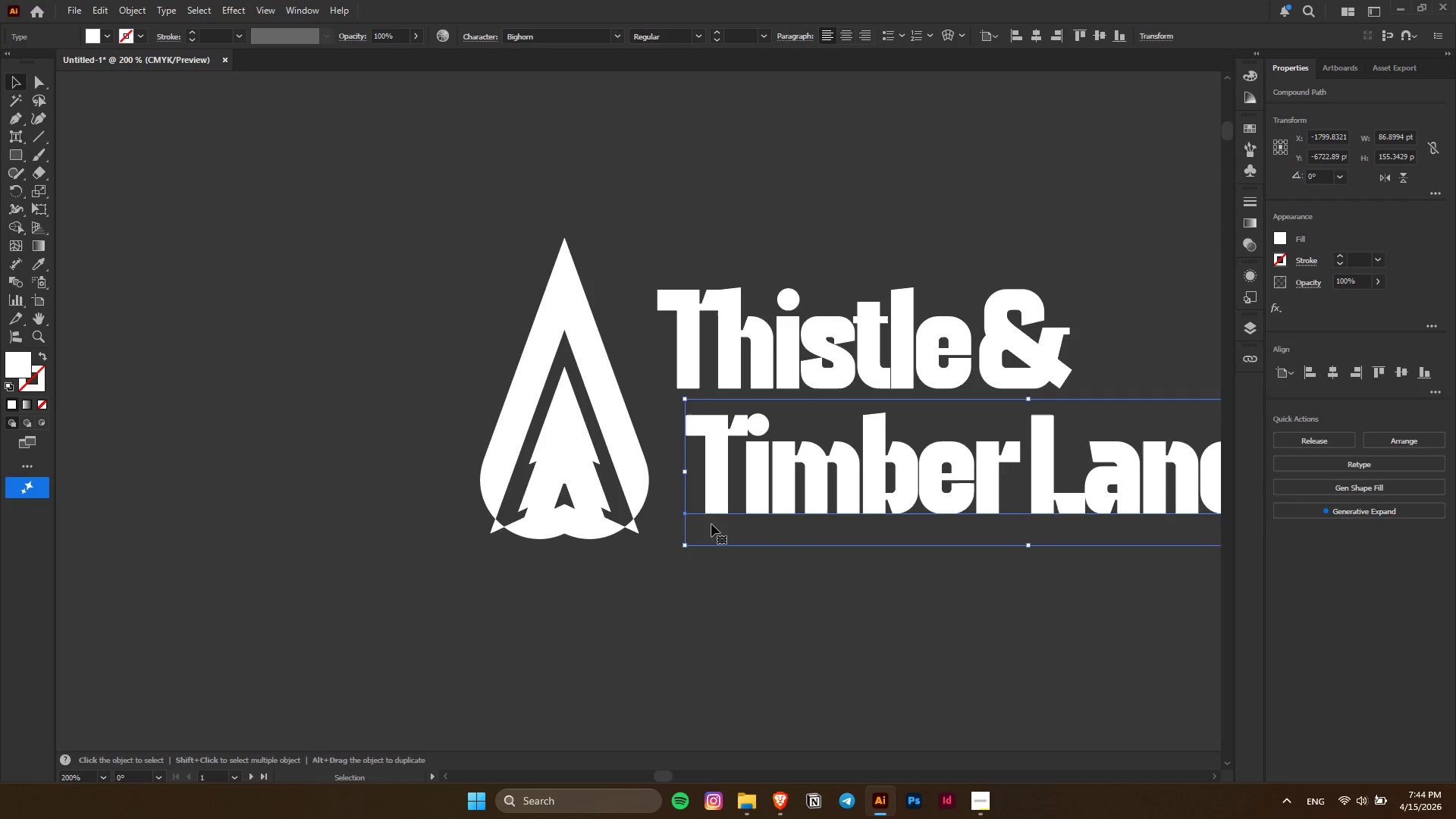 
hold_key(key=ControlLeft, duration=0.36)
 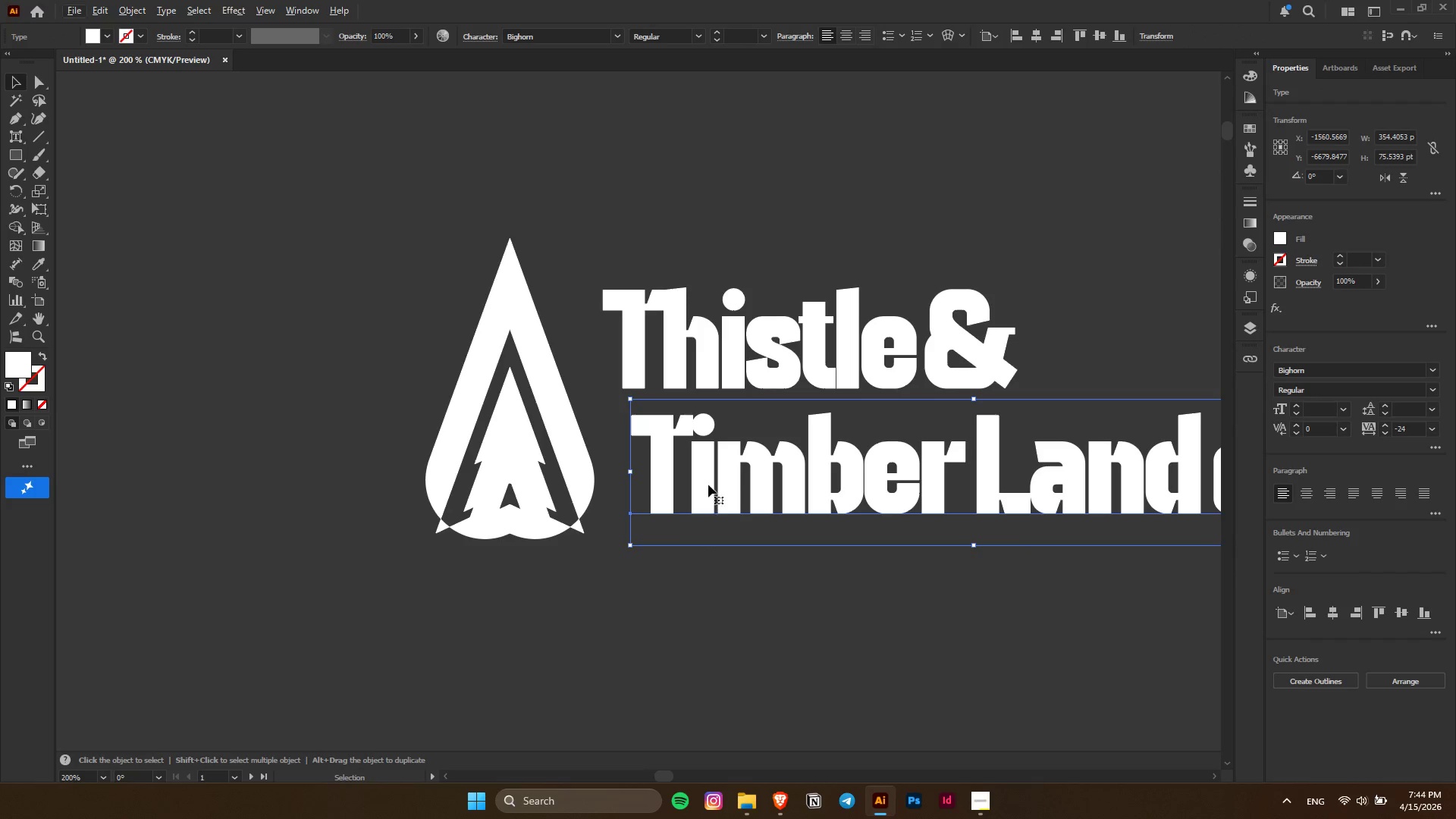 
key(Alt+AltLeft)
 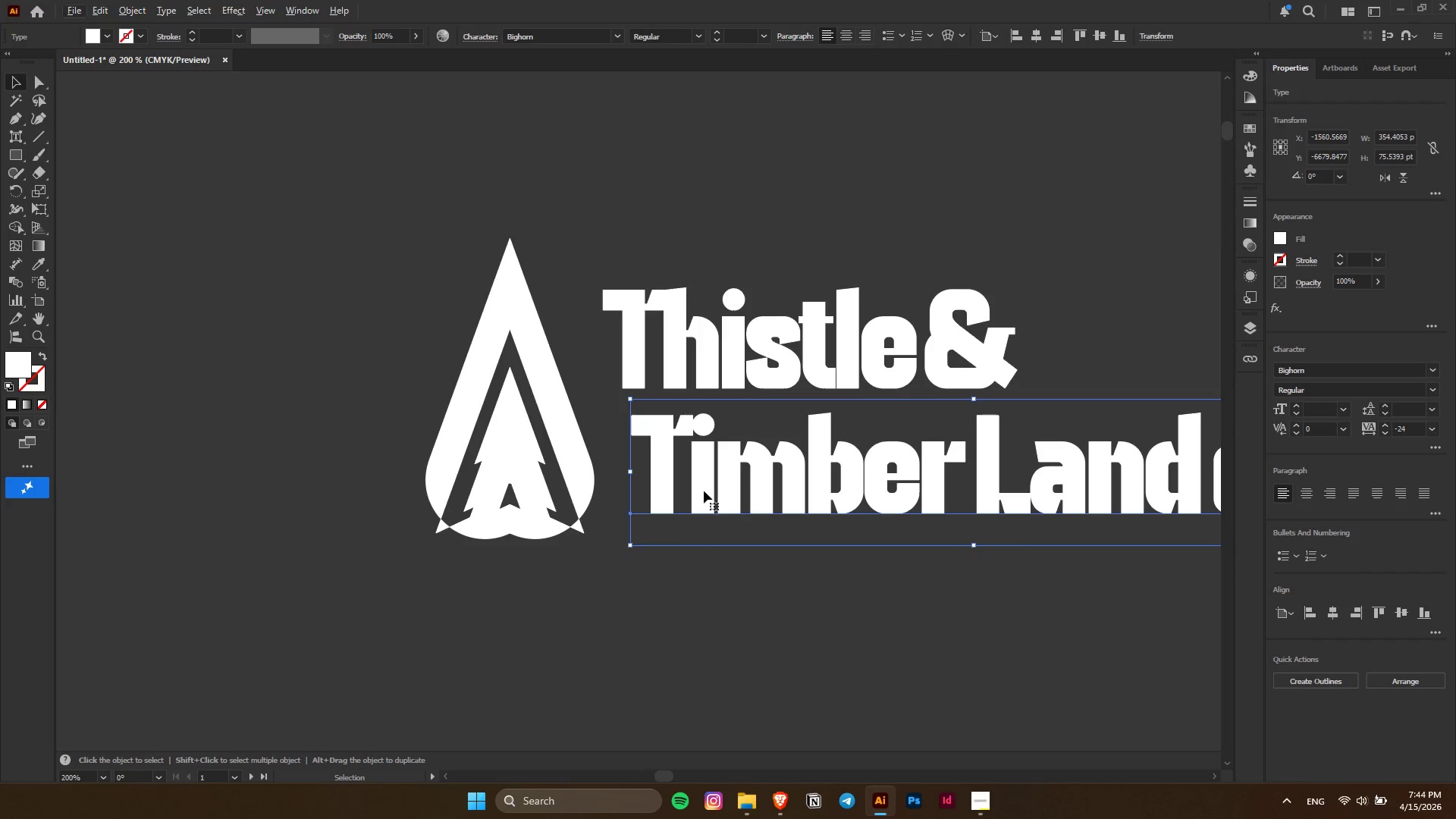 
scroll: coordinate [709, 521], scroll_direction: down, amount: 3.0
 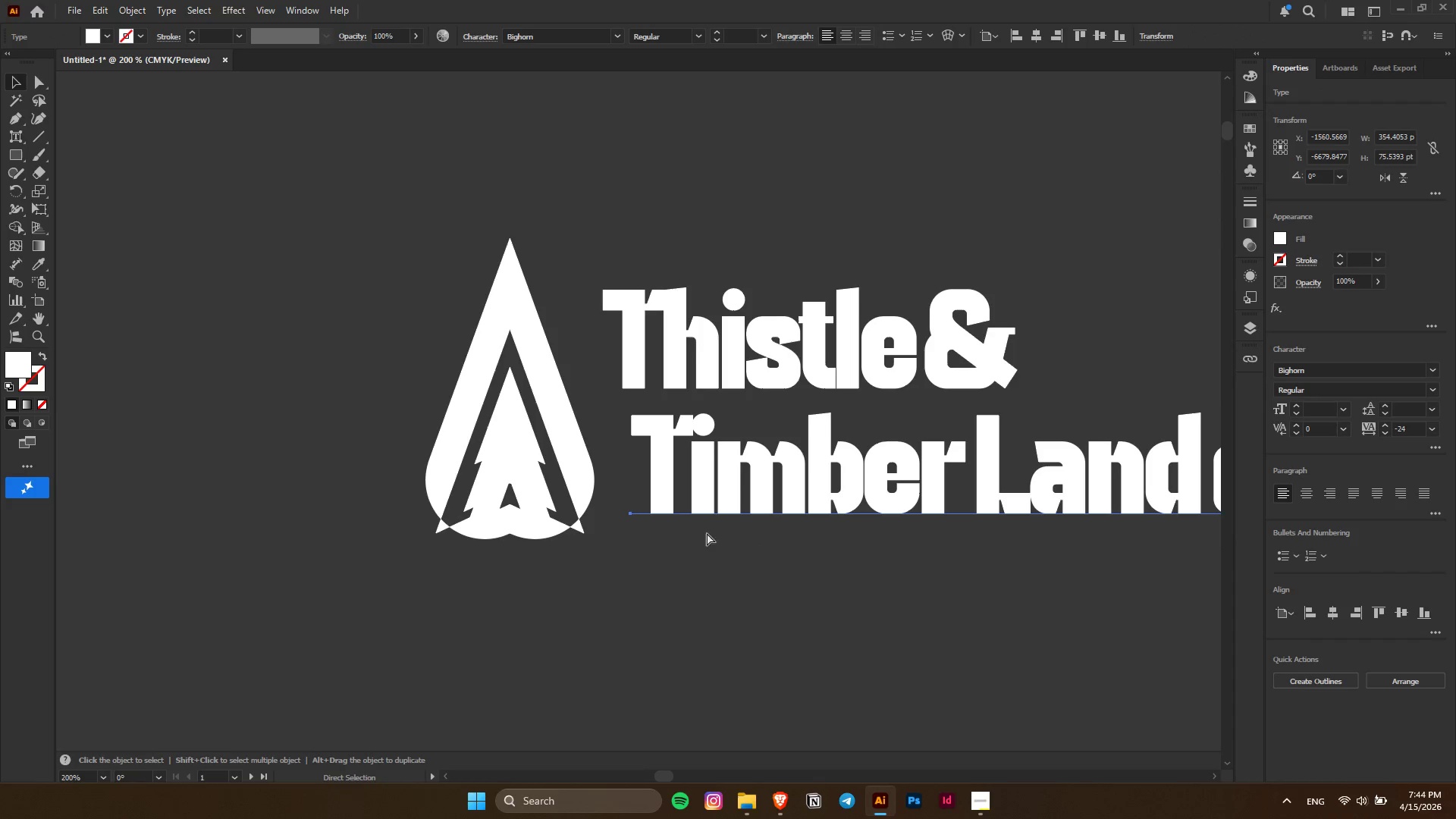 
left_click_drag(start_coordinate=[708, 485], to_coordinate=[680, 482])
 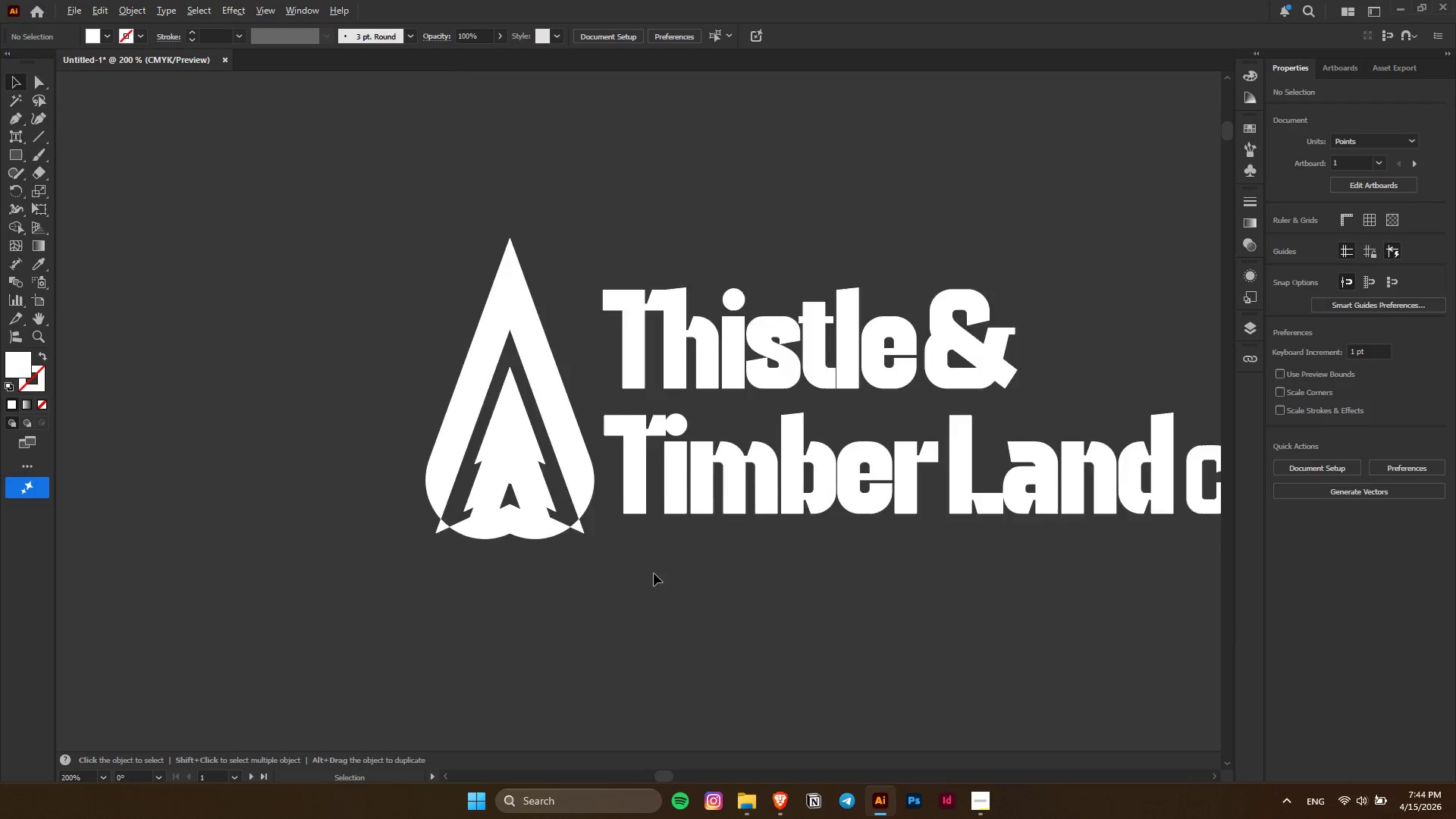 
hold_key(key=ShiftLeft, duration=1.39)
 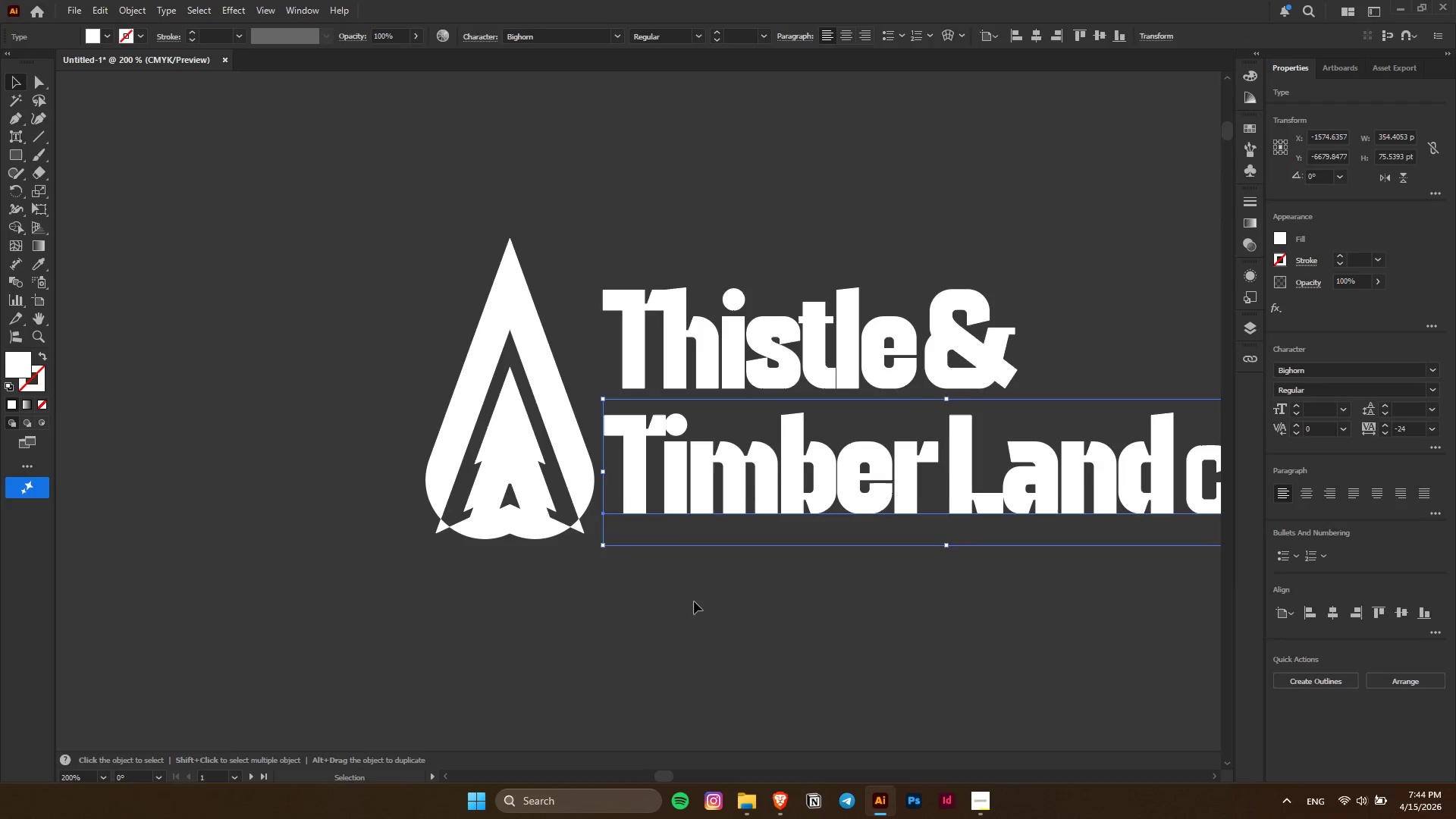 
key(Alt+AltLeft)
 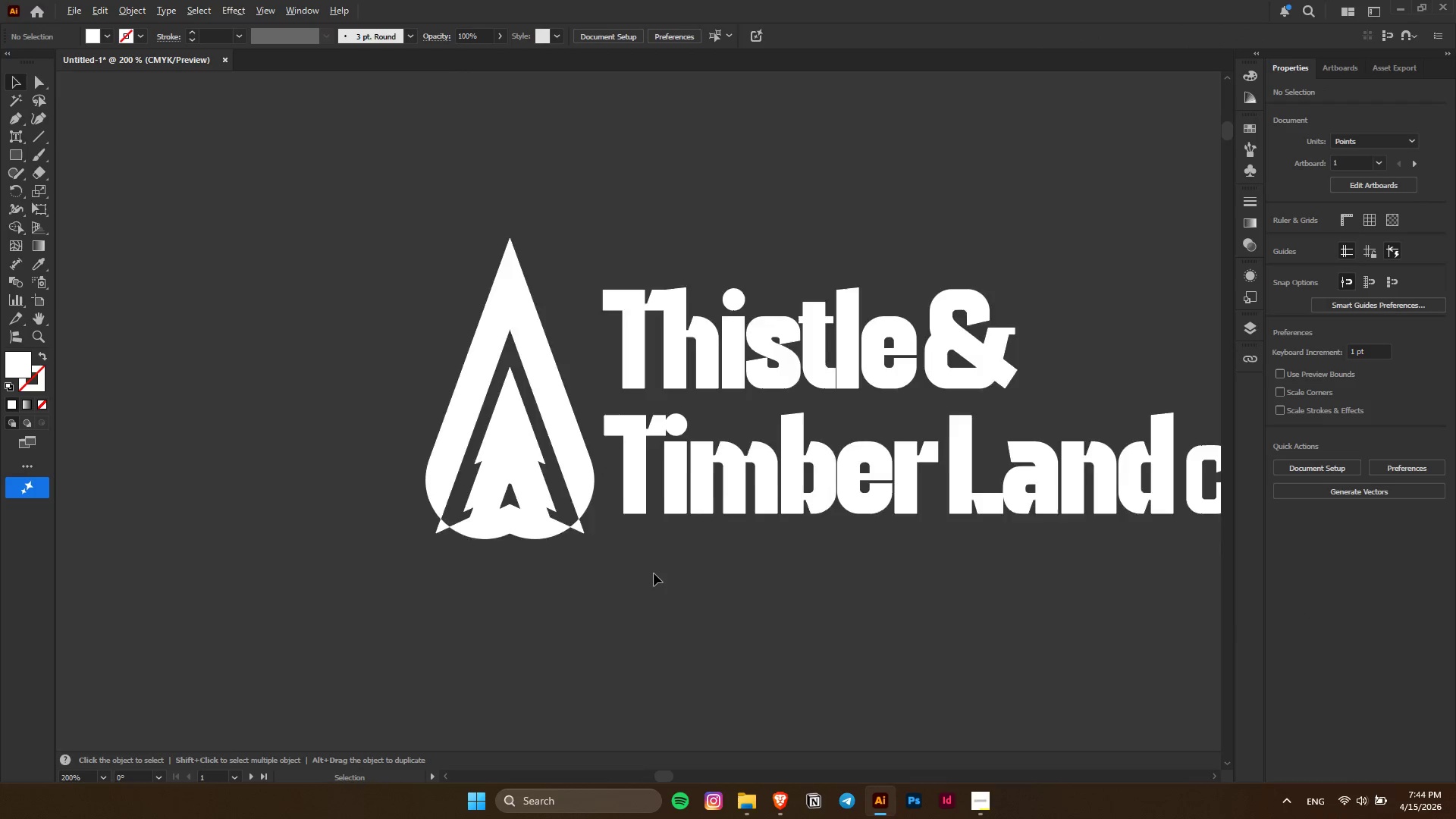 
hold_key(key=AltLeft, duration=0.38)
 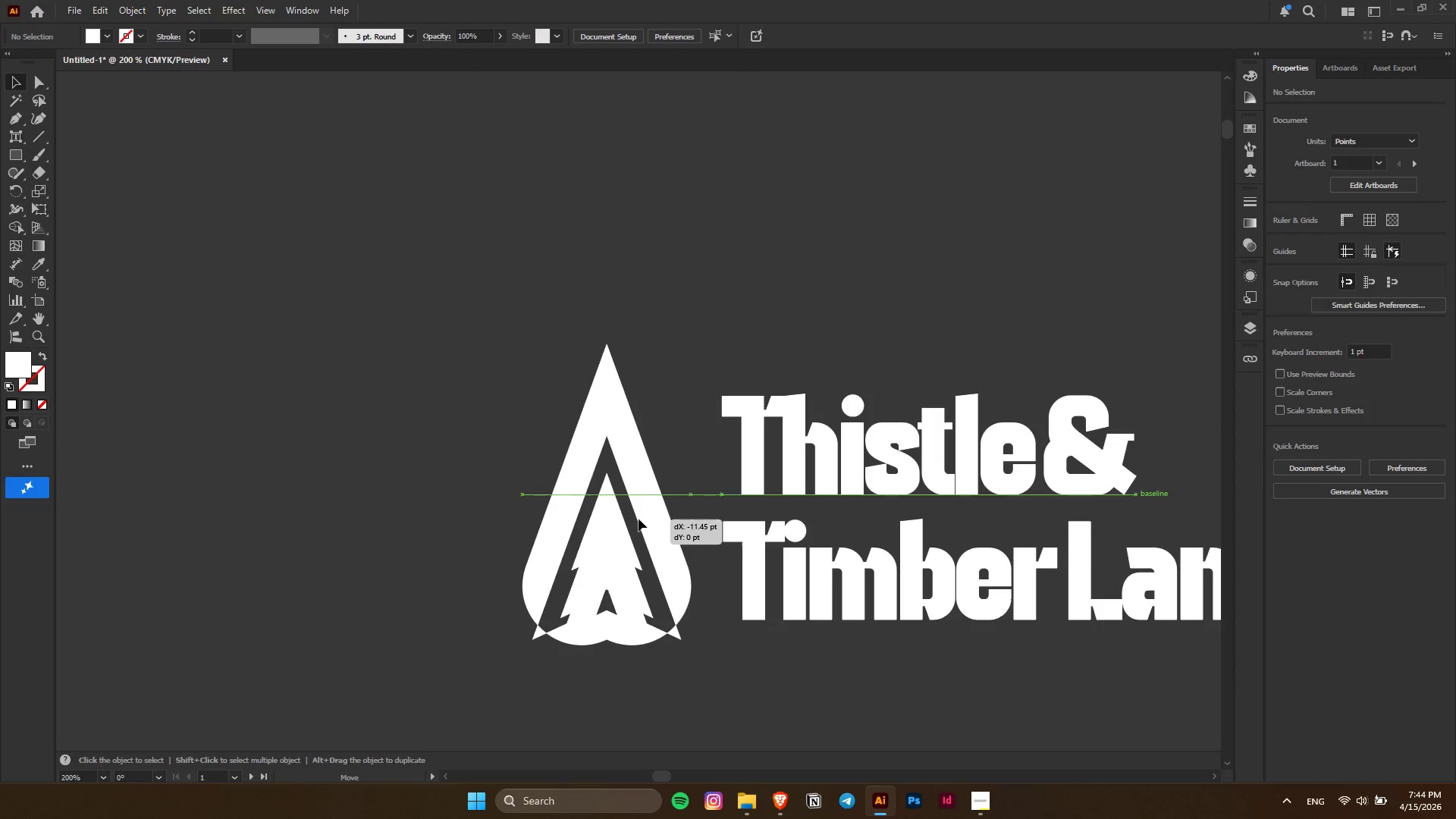 
scroll: coordinate [654, 573], scroll_direction: down, amount: 5.0
 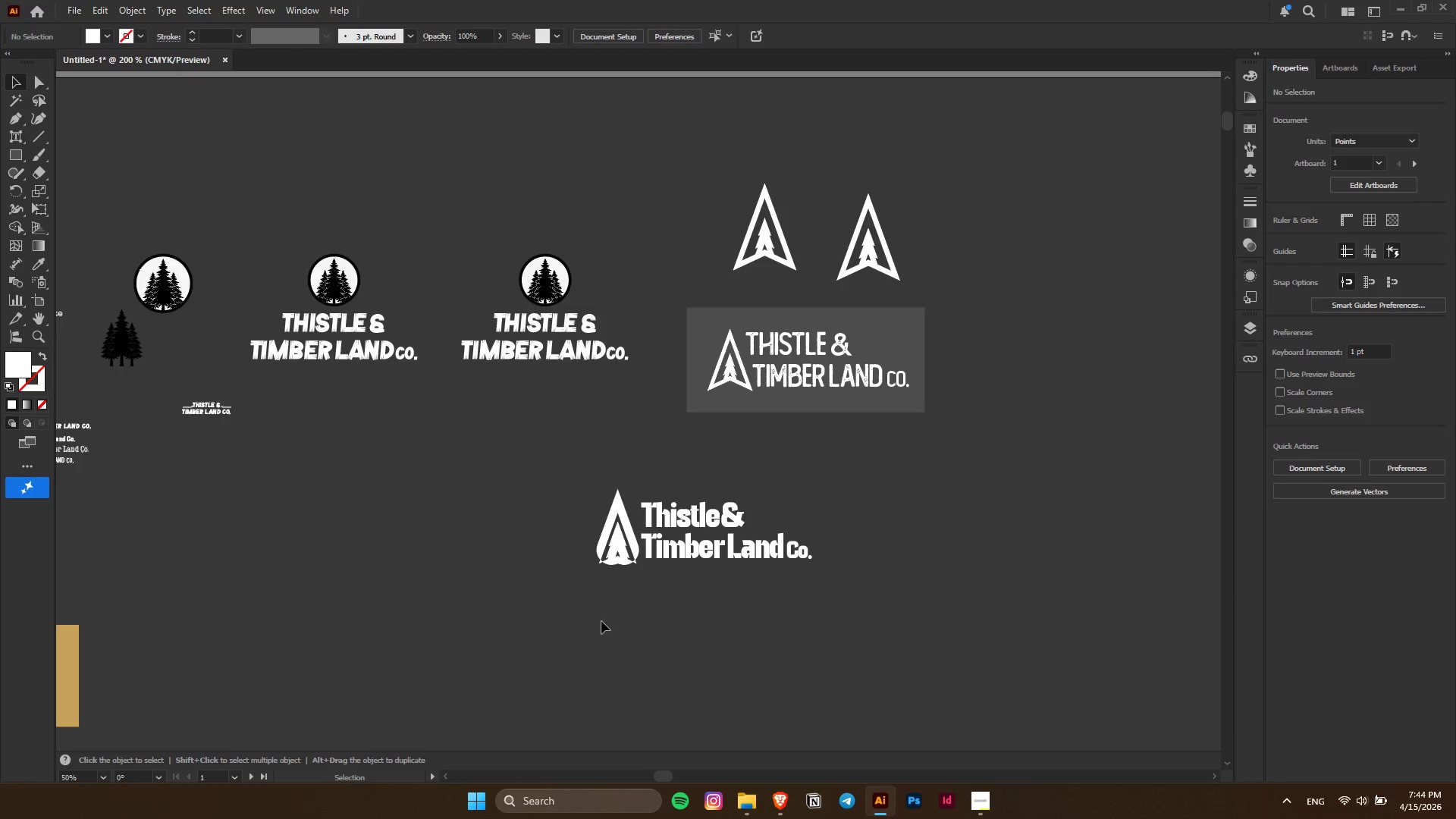 
left_click_drag(start_coordinate=[664, 526], to_coordinate=[629, 518])
 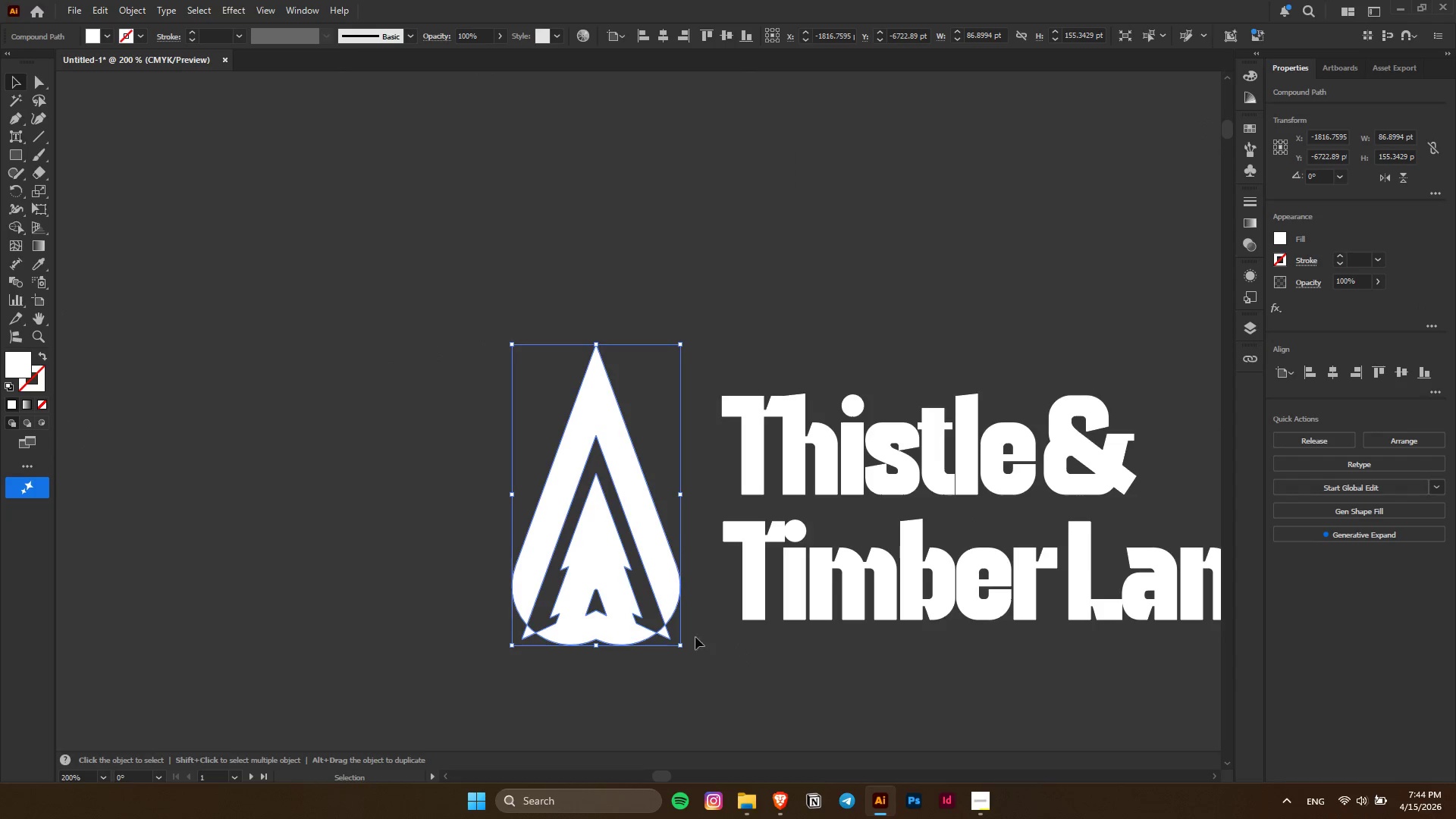 
scroll: coordinate [614, 538], scroll_direction: up, amount: 4.0
 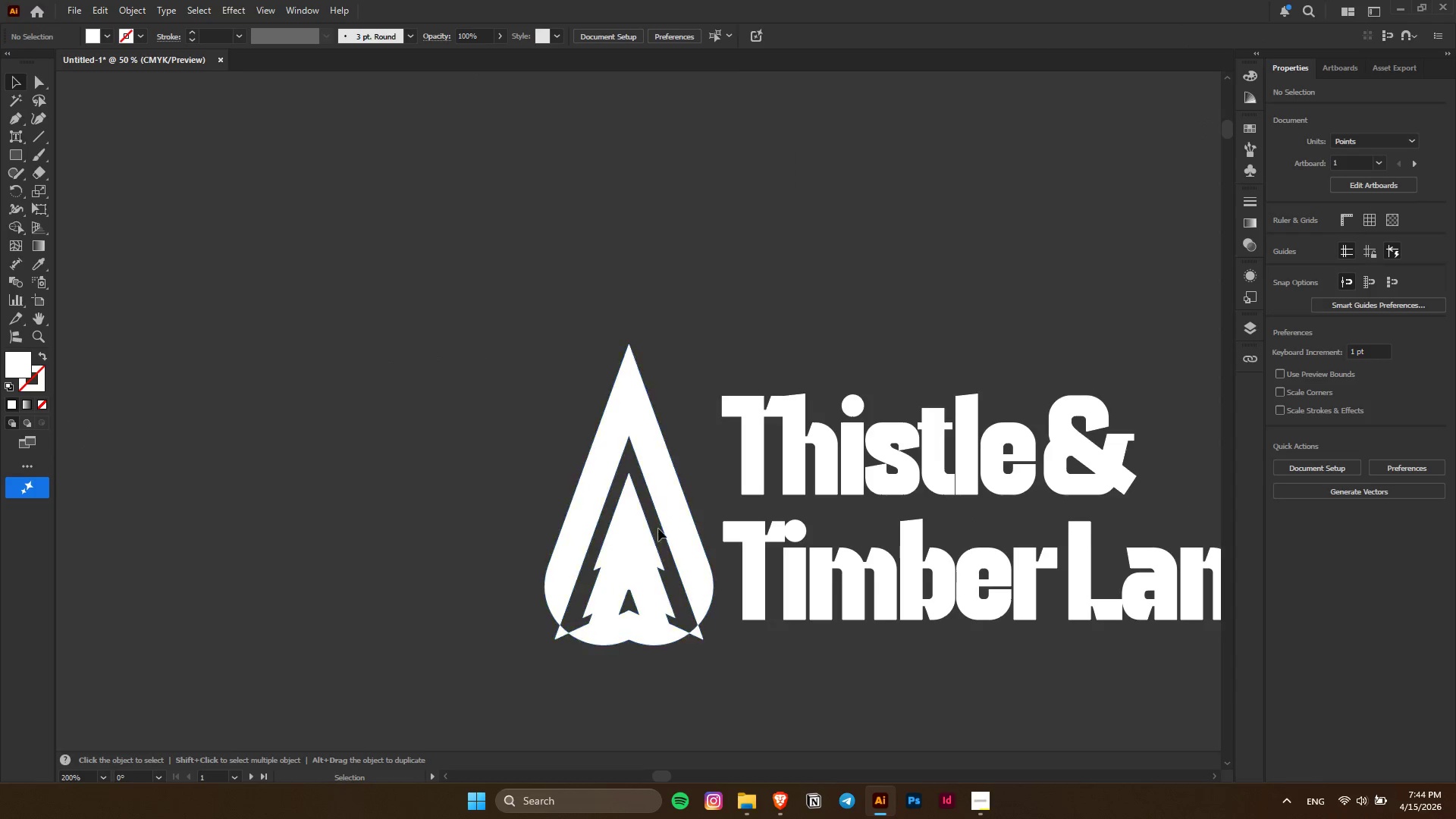 
hold_key(key=ShiftLeft, duration=1.0)
 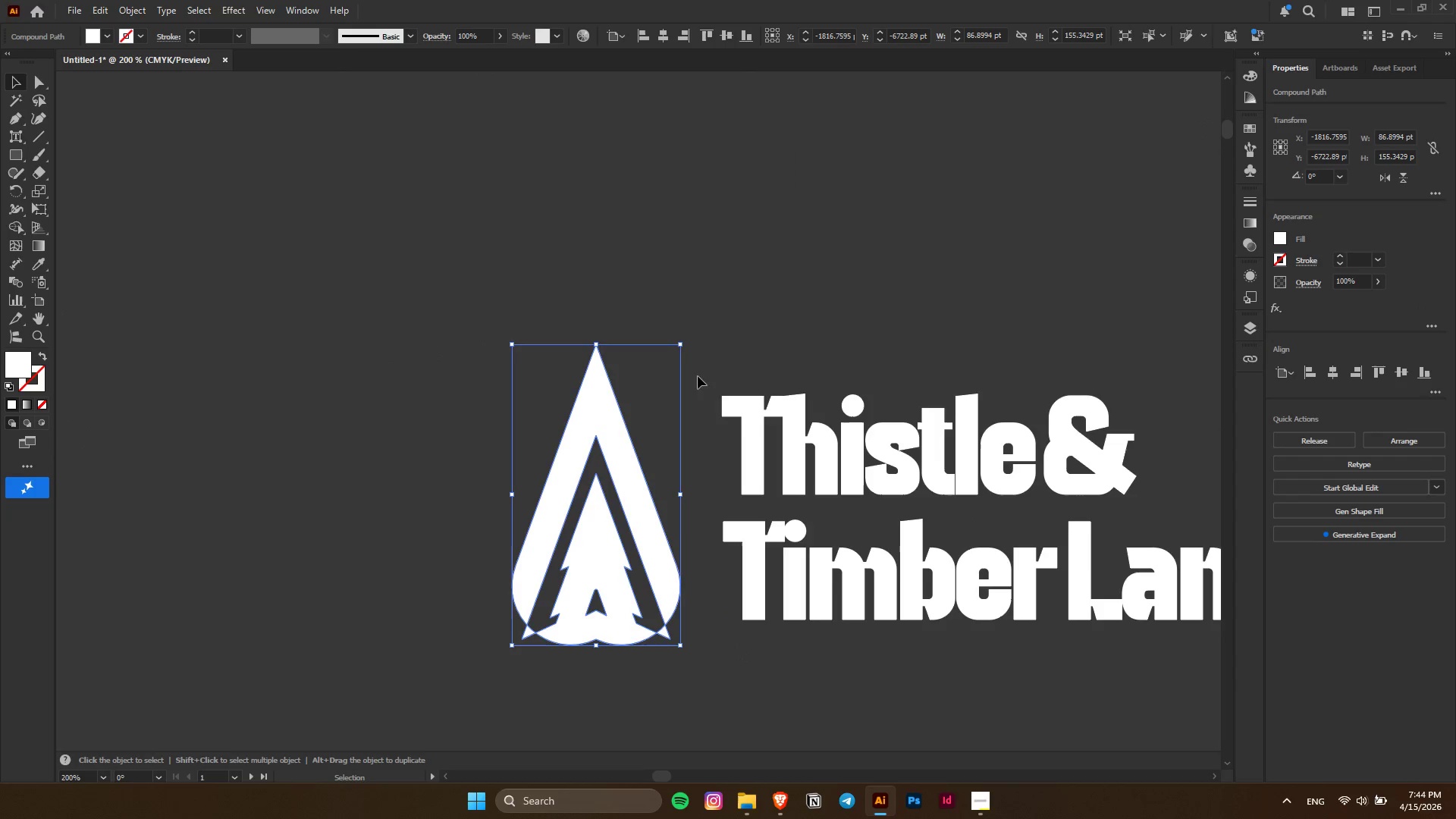 
hold_key(key=ShiftLeft, duration=1.41)
left_click_drag(start_coordinate=[687, 341], to_coordinate=[745, 388])
 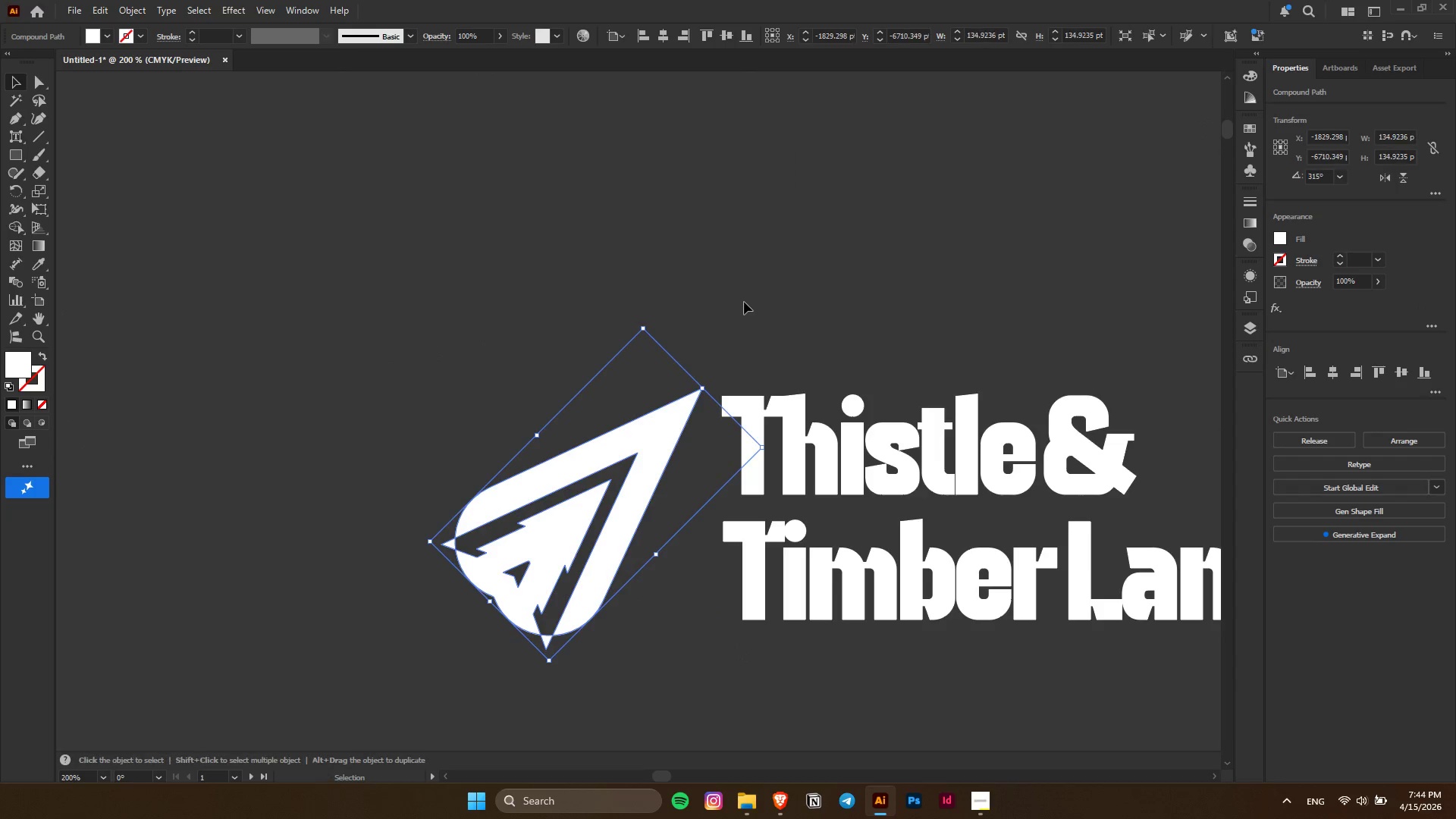 
key(Control+ControlLeft)
 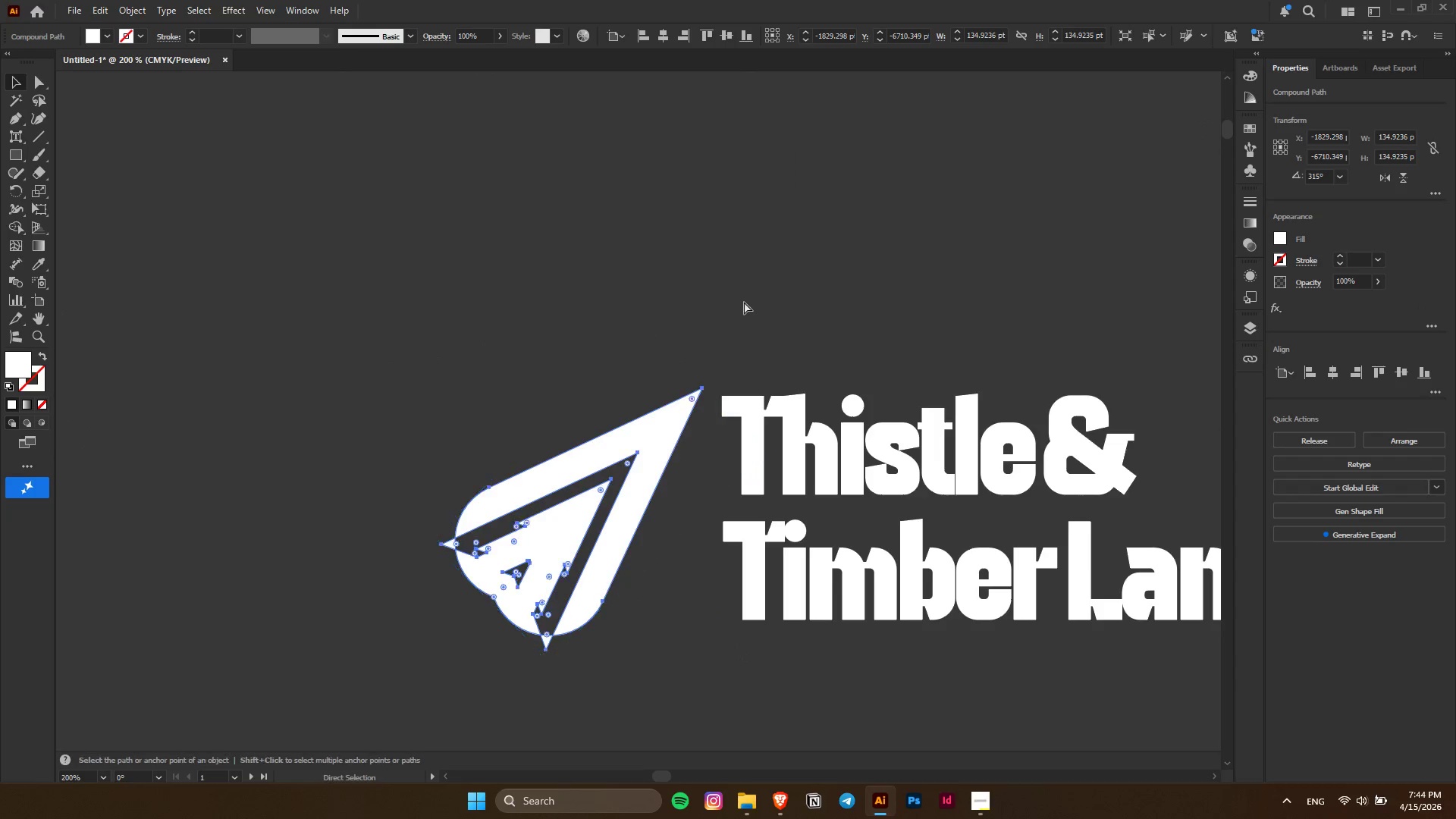 
key(Control+Z)
 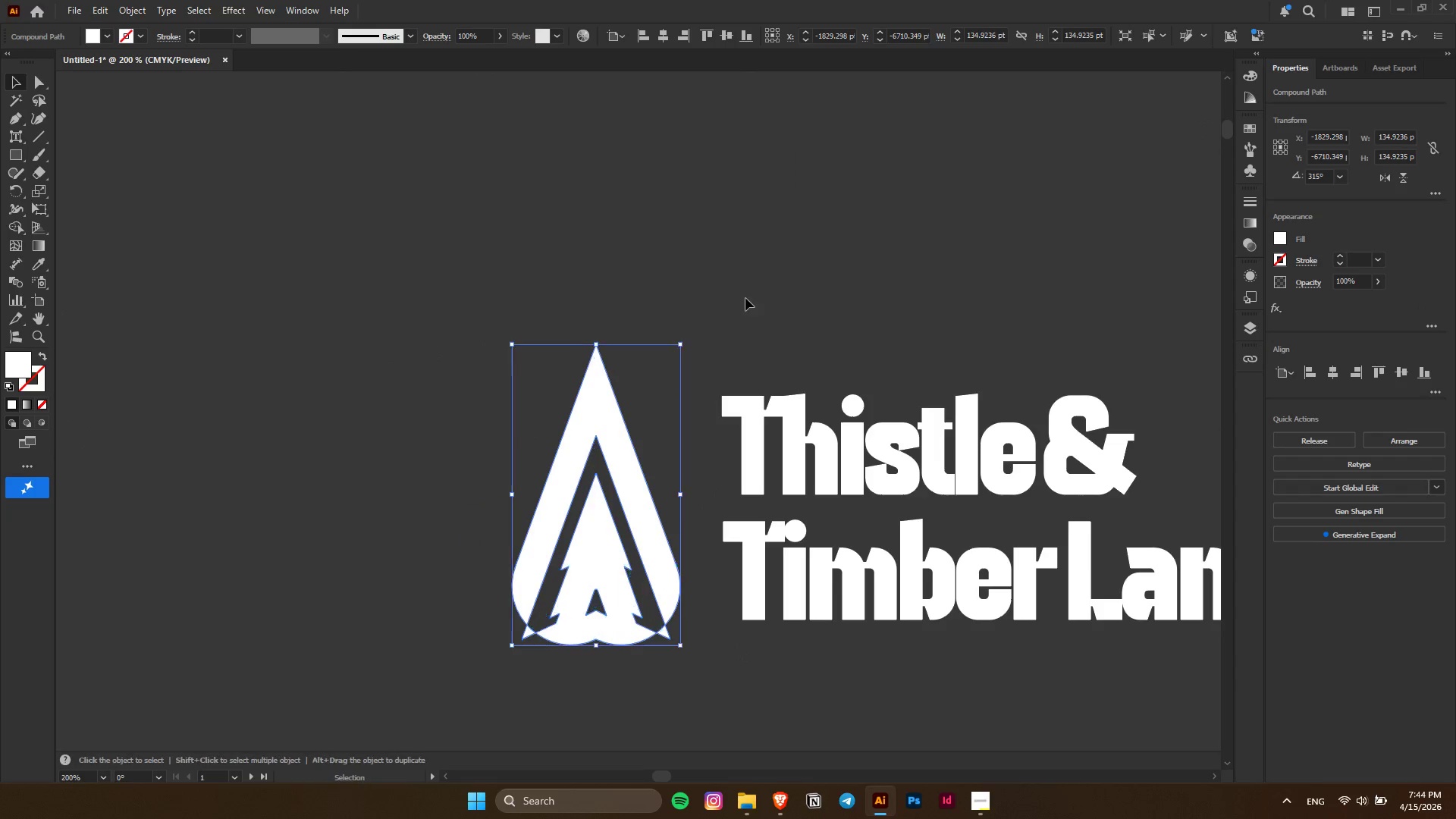 
left_click([747, 297])
 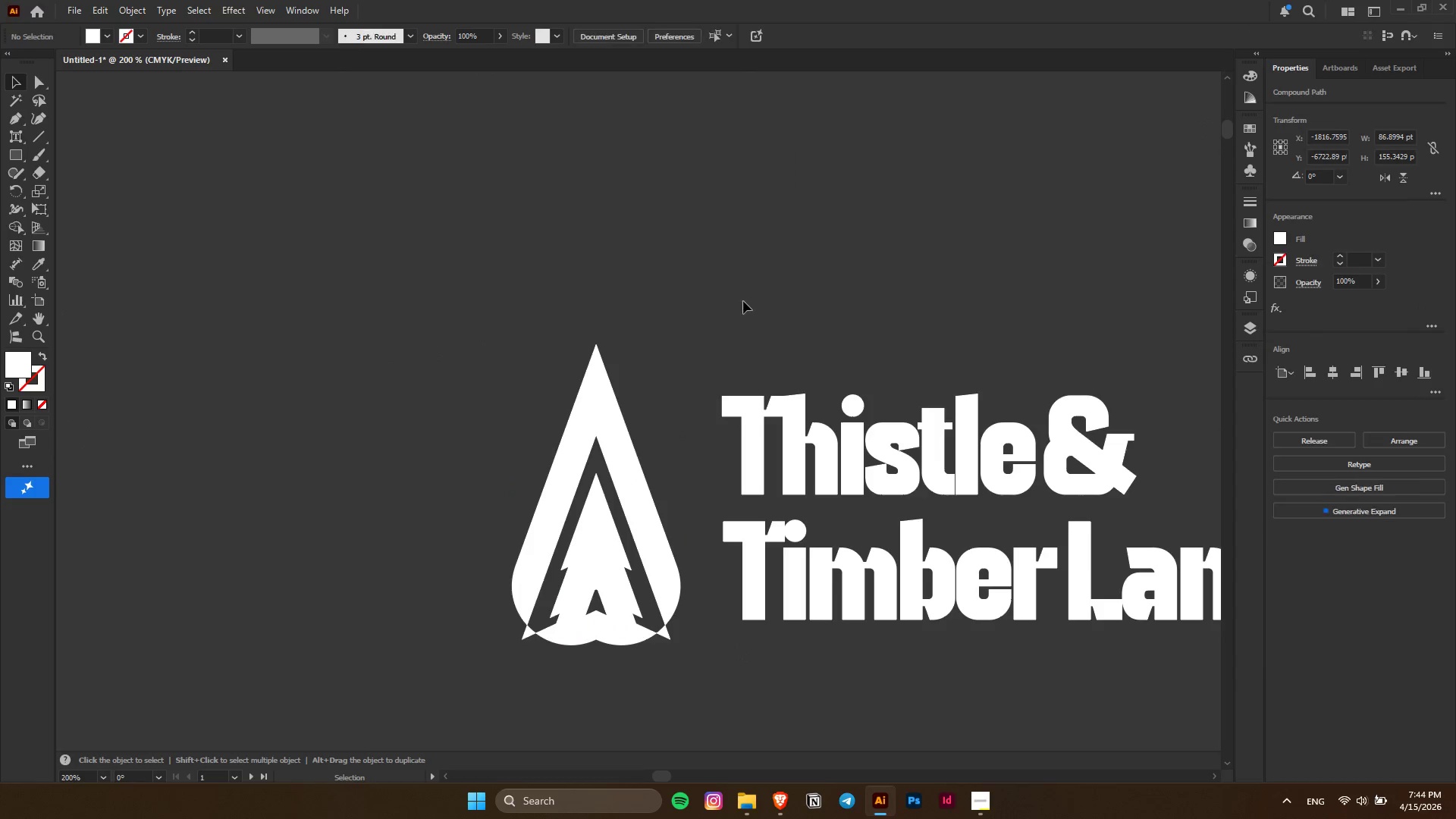 
key(Alt+AltLeft)
 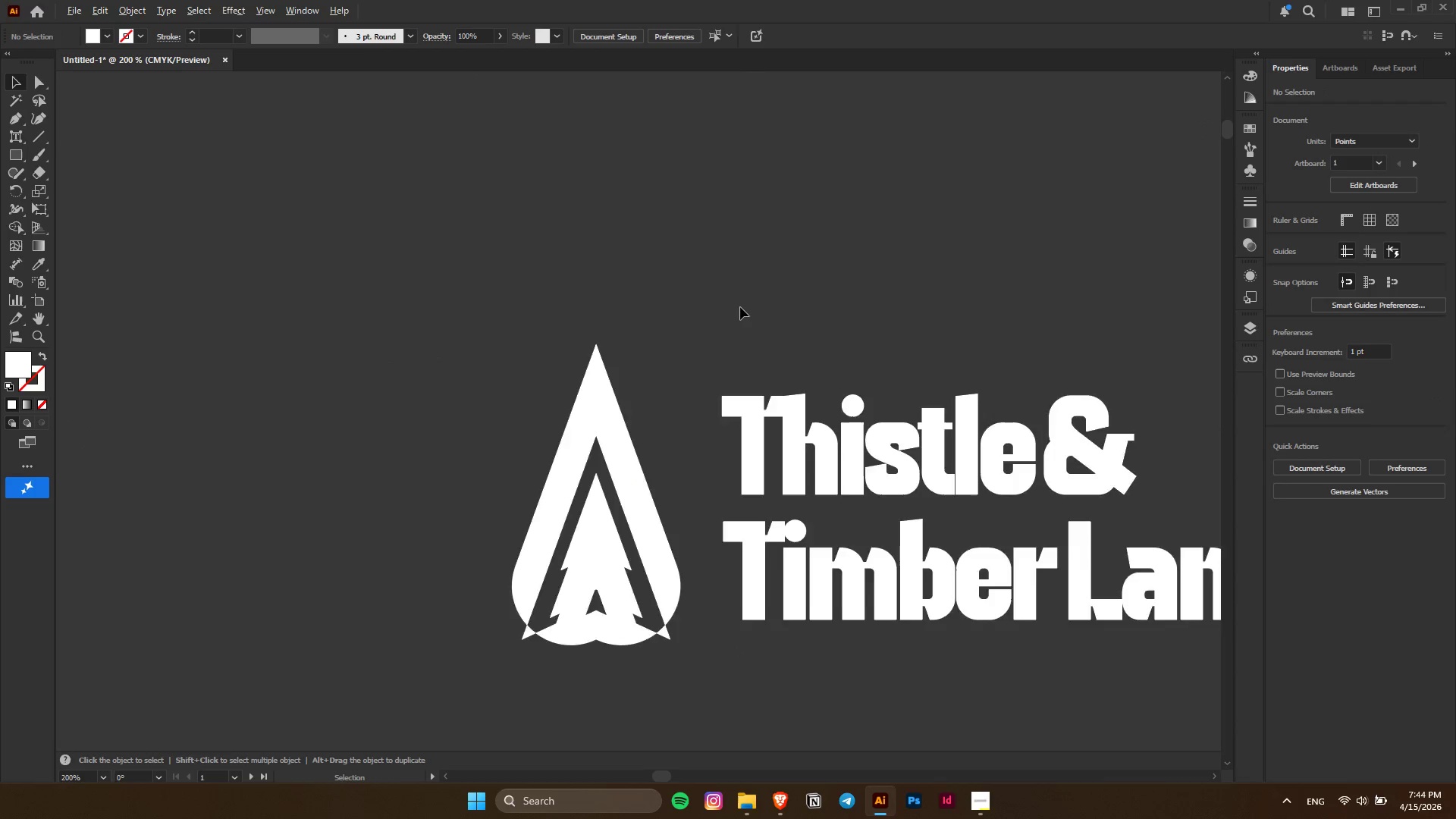 
scroll: coordinate [740, 309], scroll_direction: down, amount: 4.0
 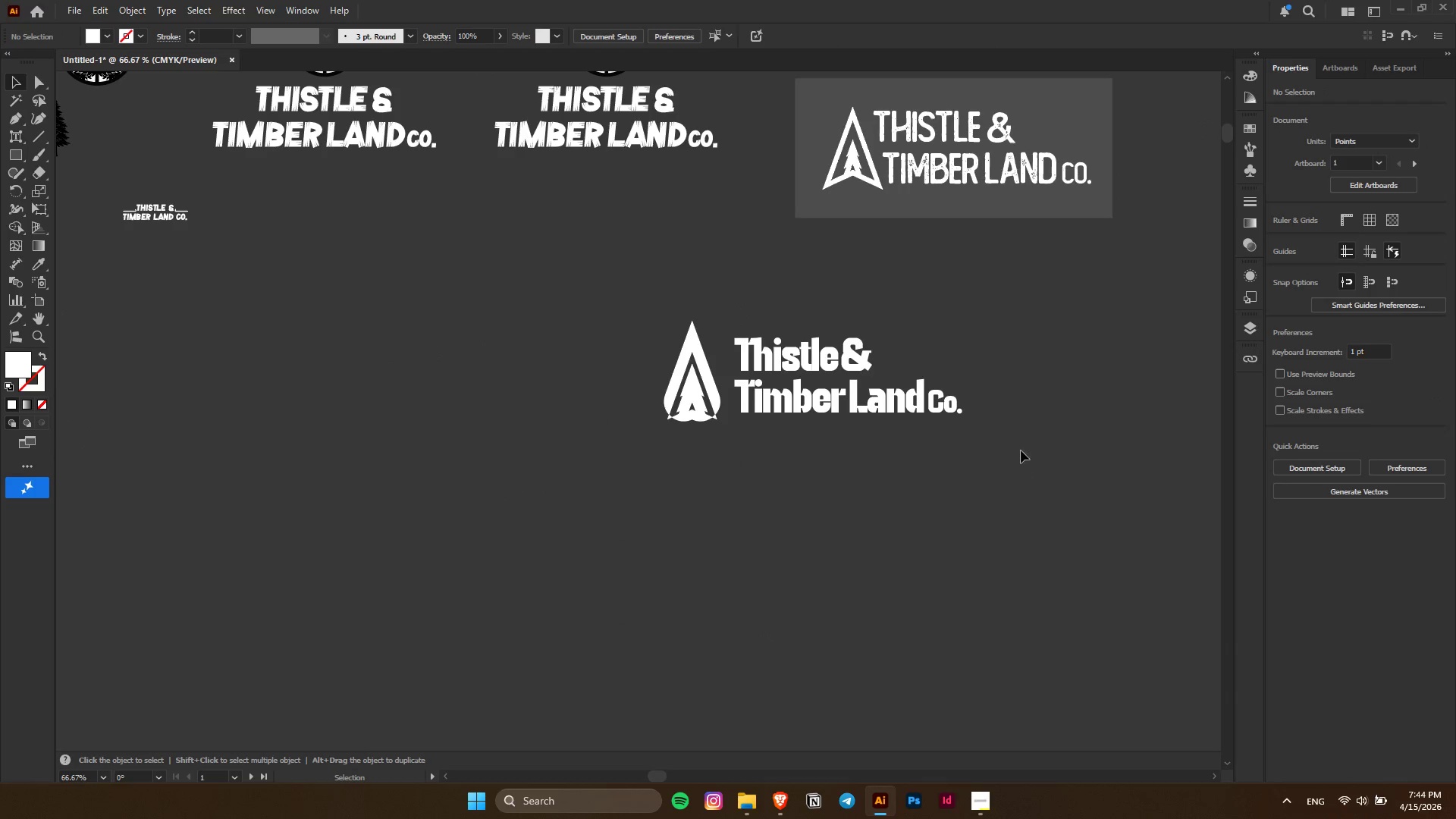 
key(Alt+AltLeft)
 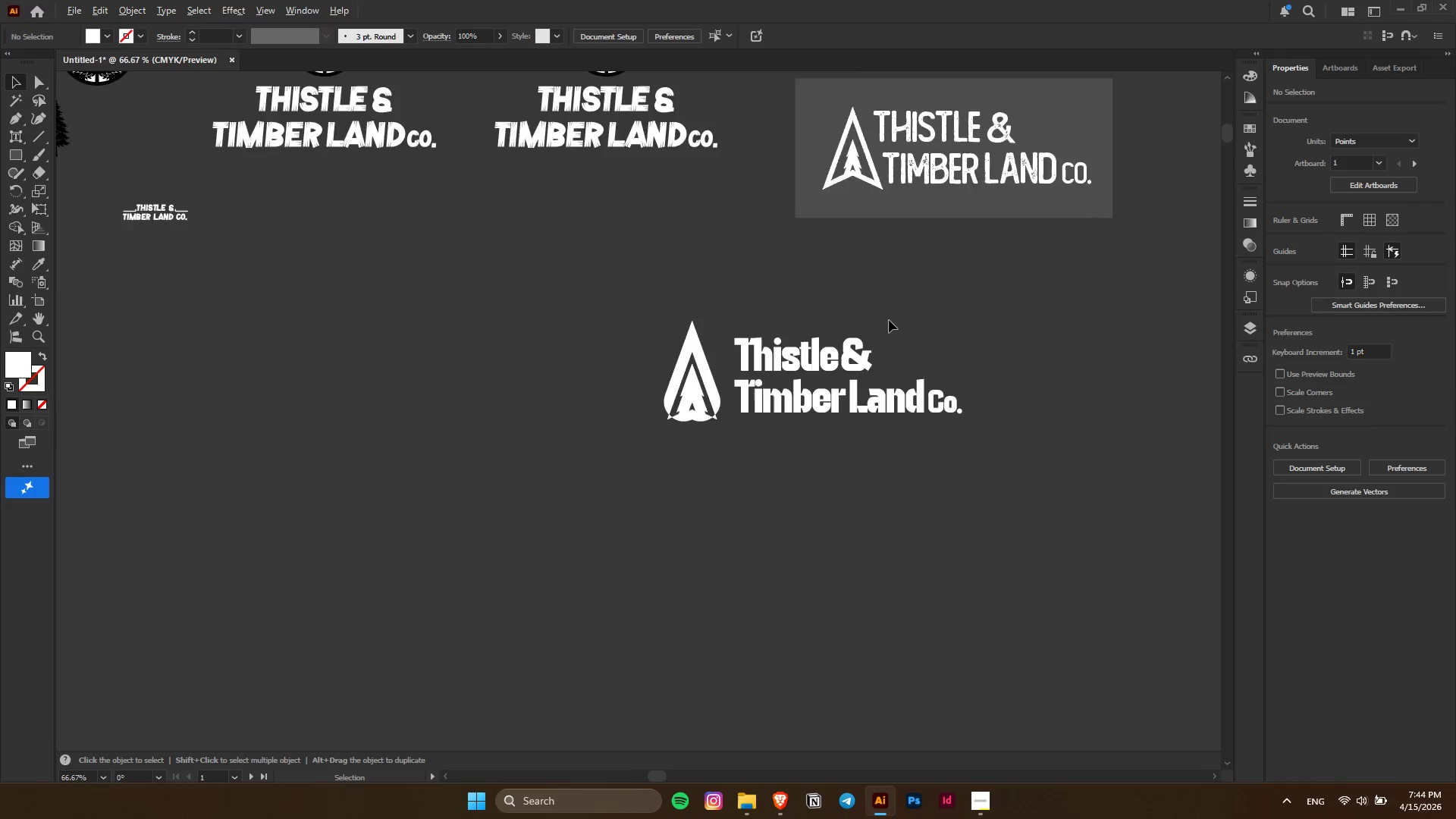 
key(Control+Z)
 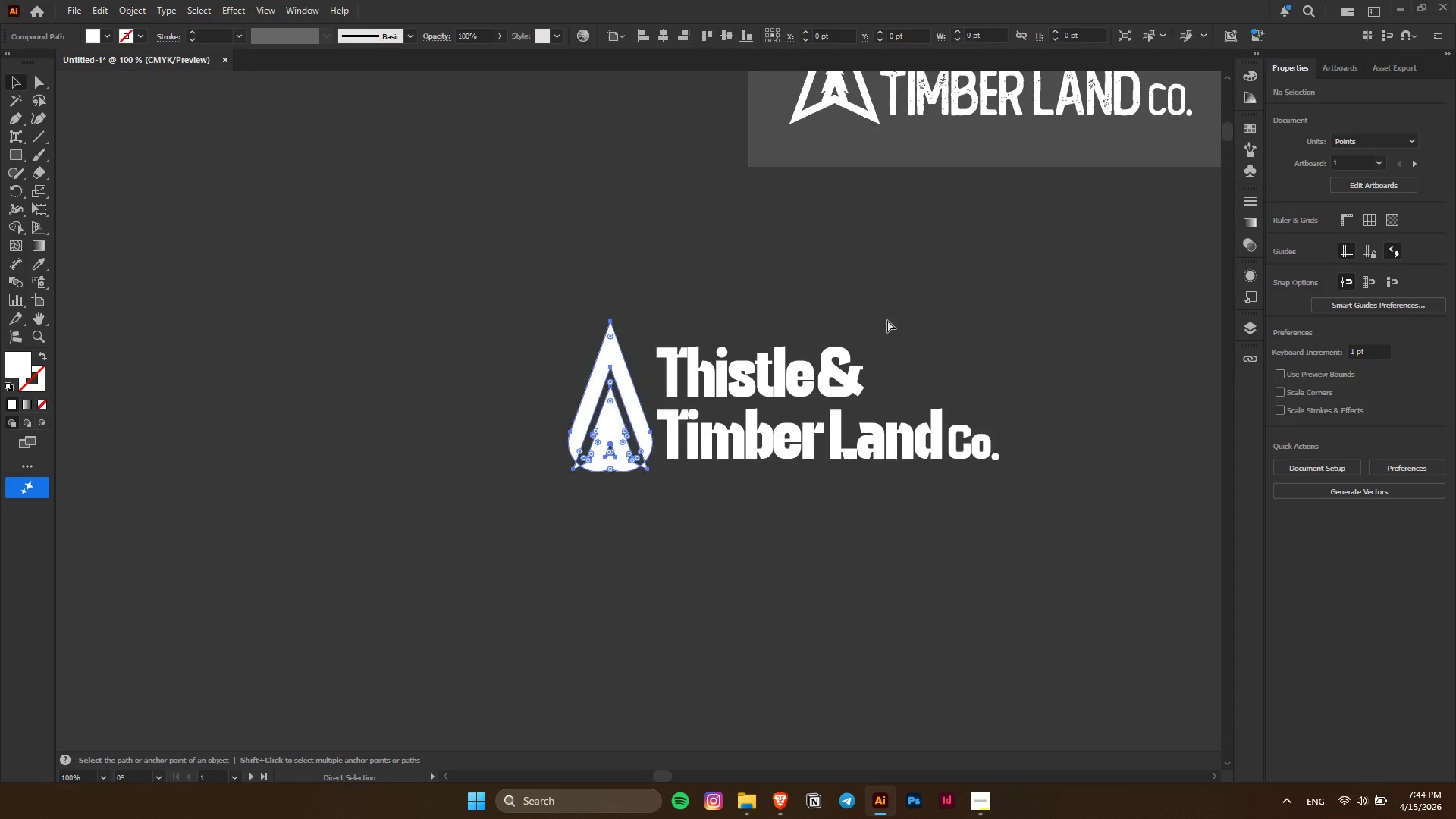 
scroll: coordinate [889, 320], scroll_direction: up, amount: 1.0
 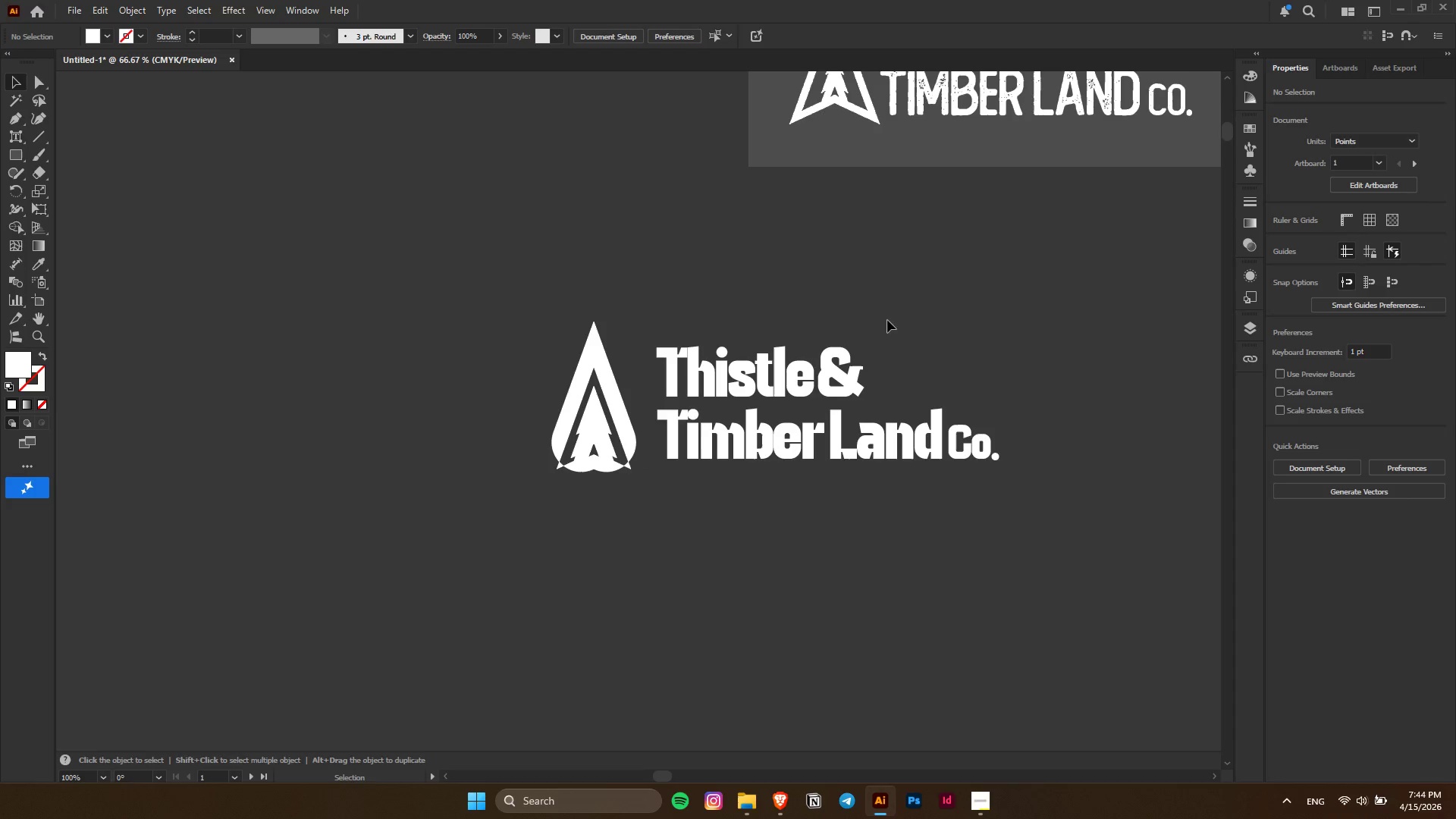 
key(Control+Z)
 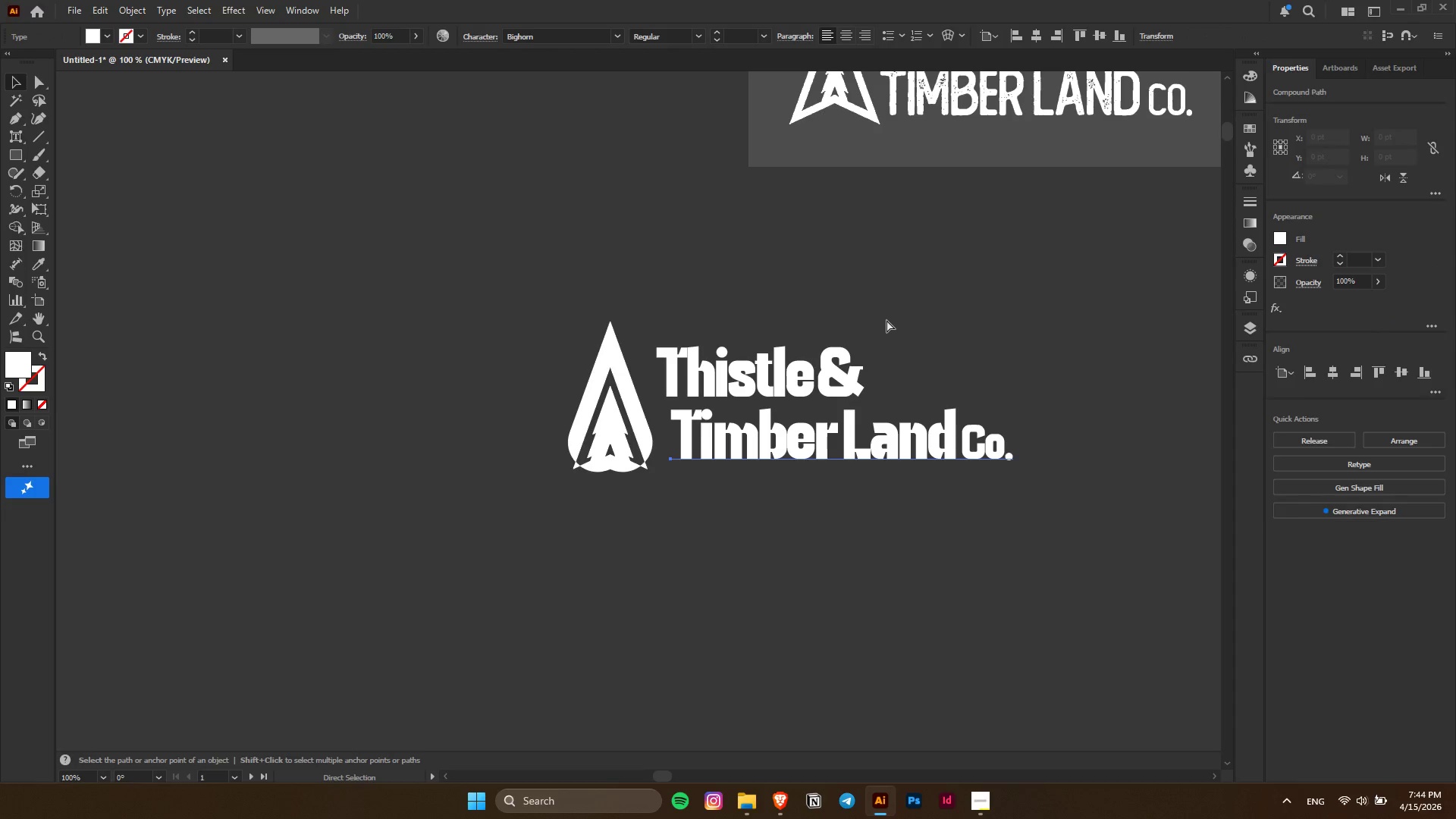 
key(Control+Z)
 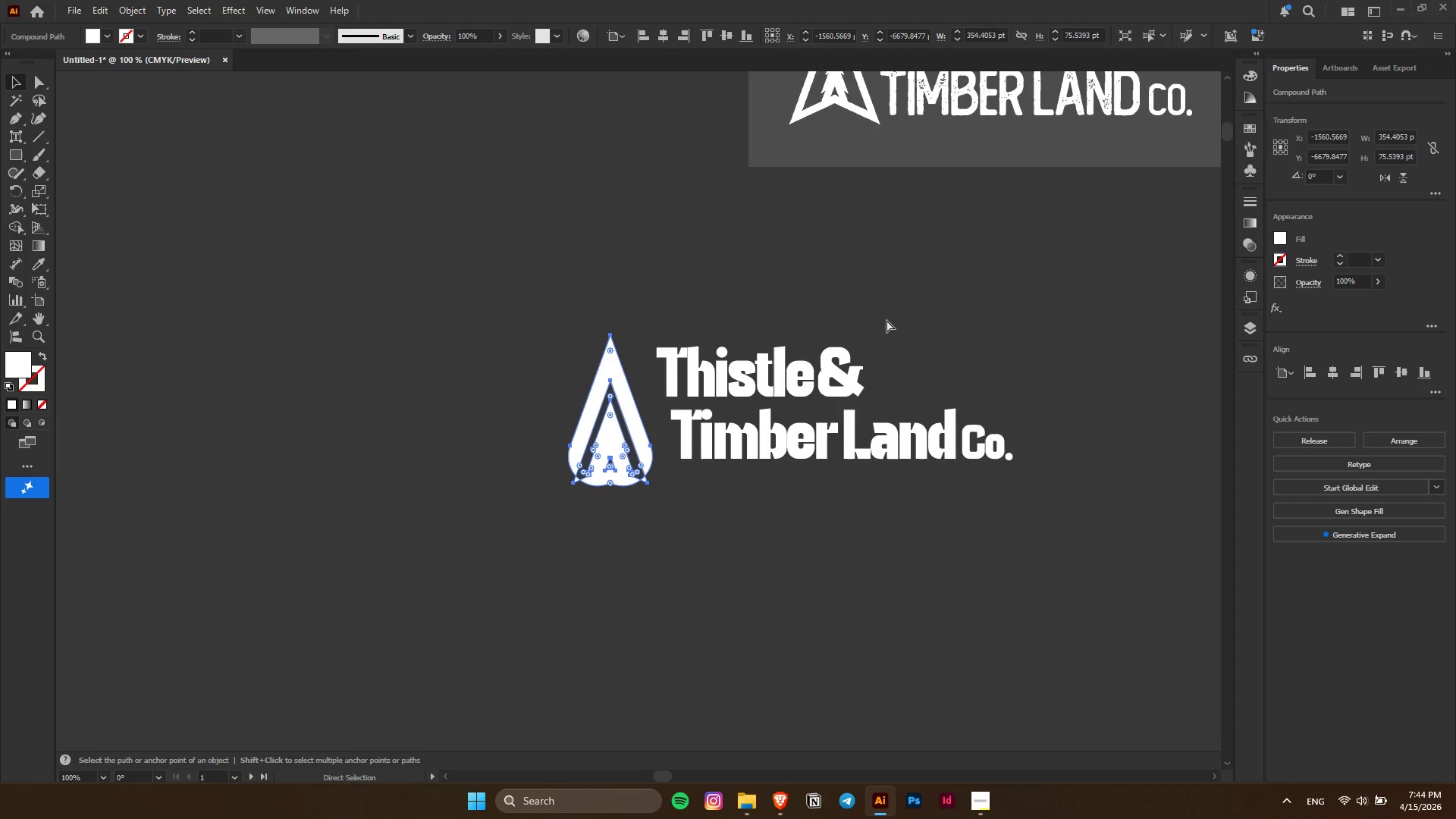 
key(Control+Z)
 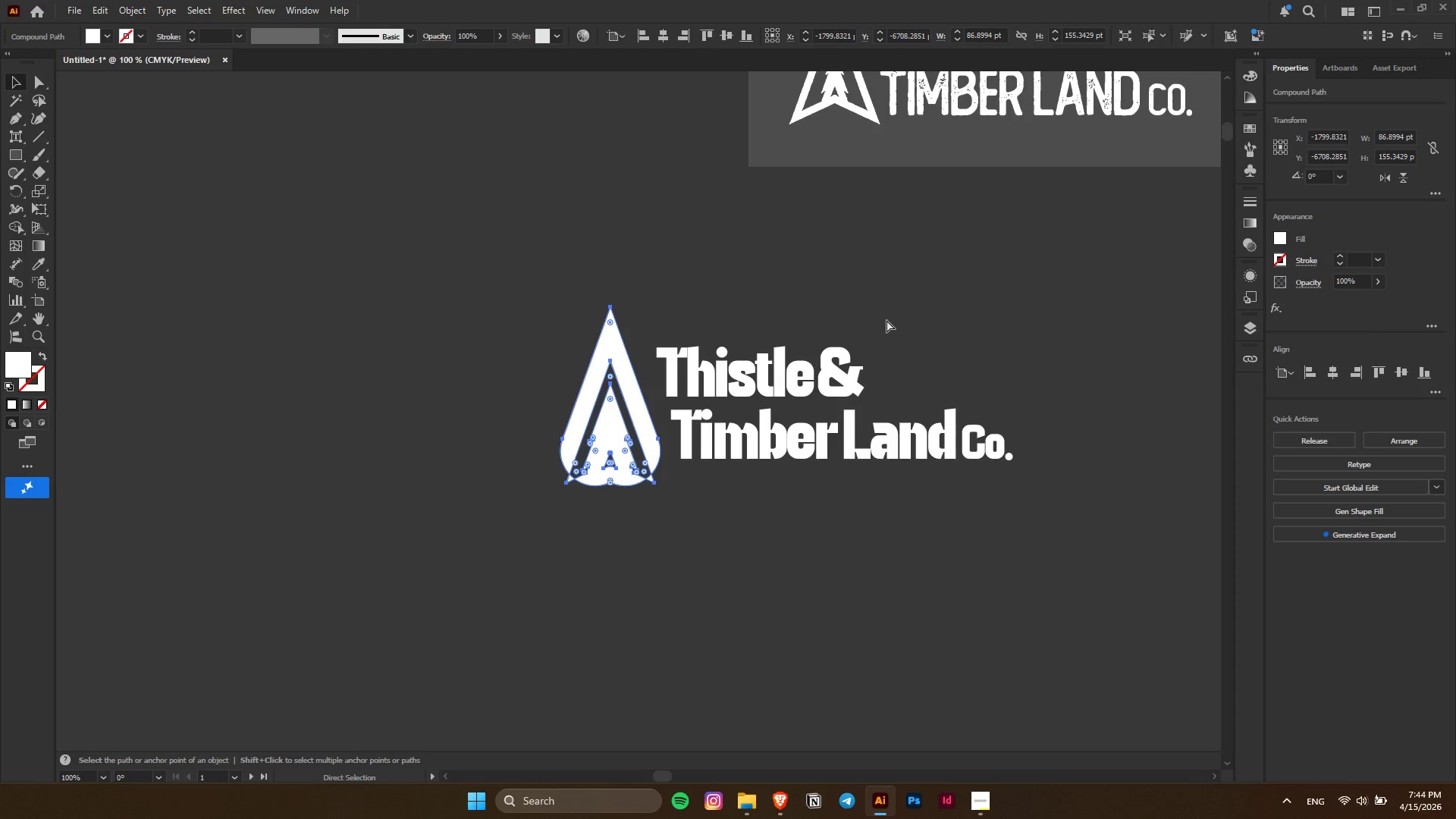 
key(Control+Z)
 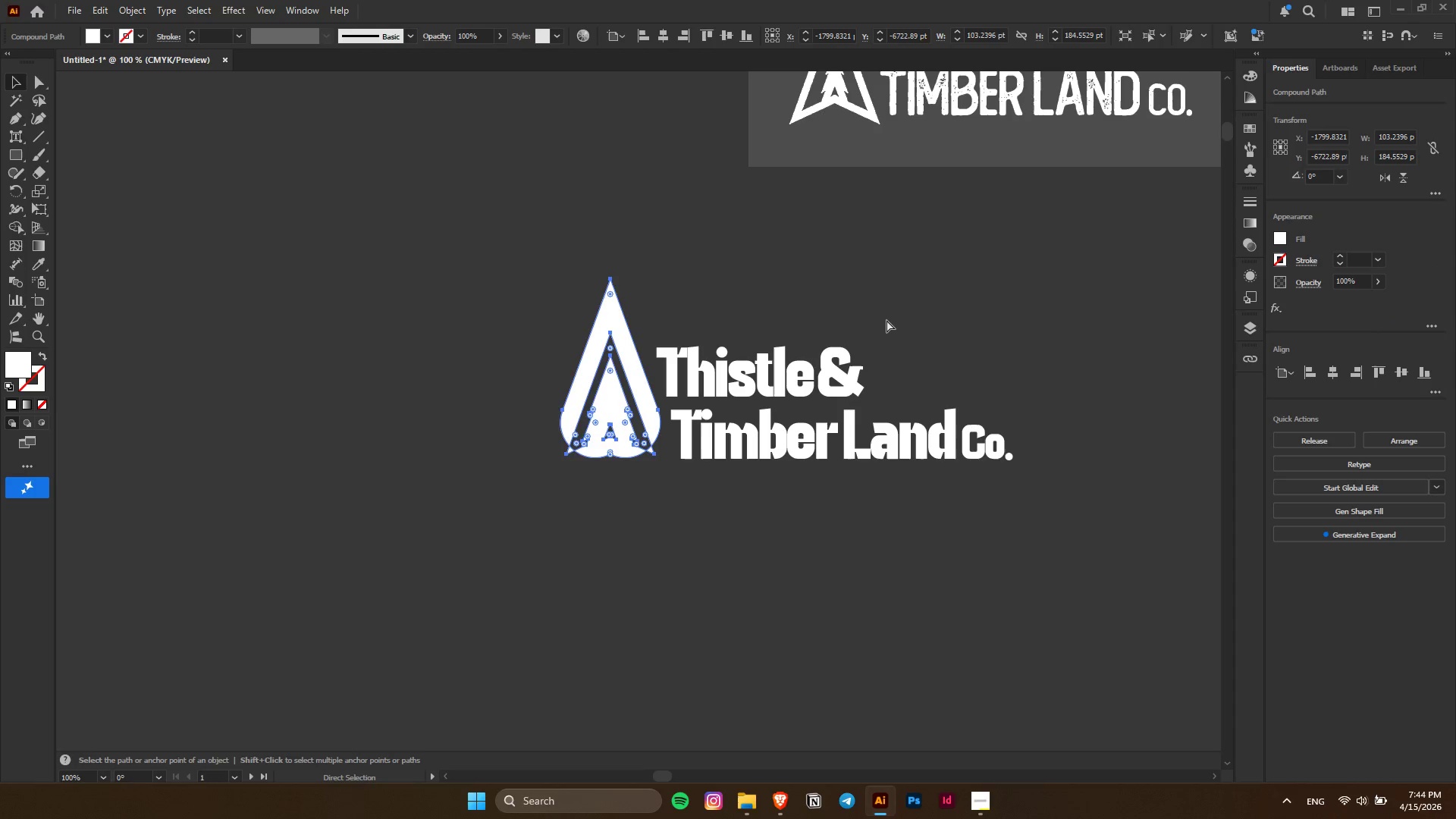 
key(Control+Z)
 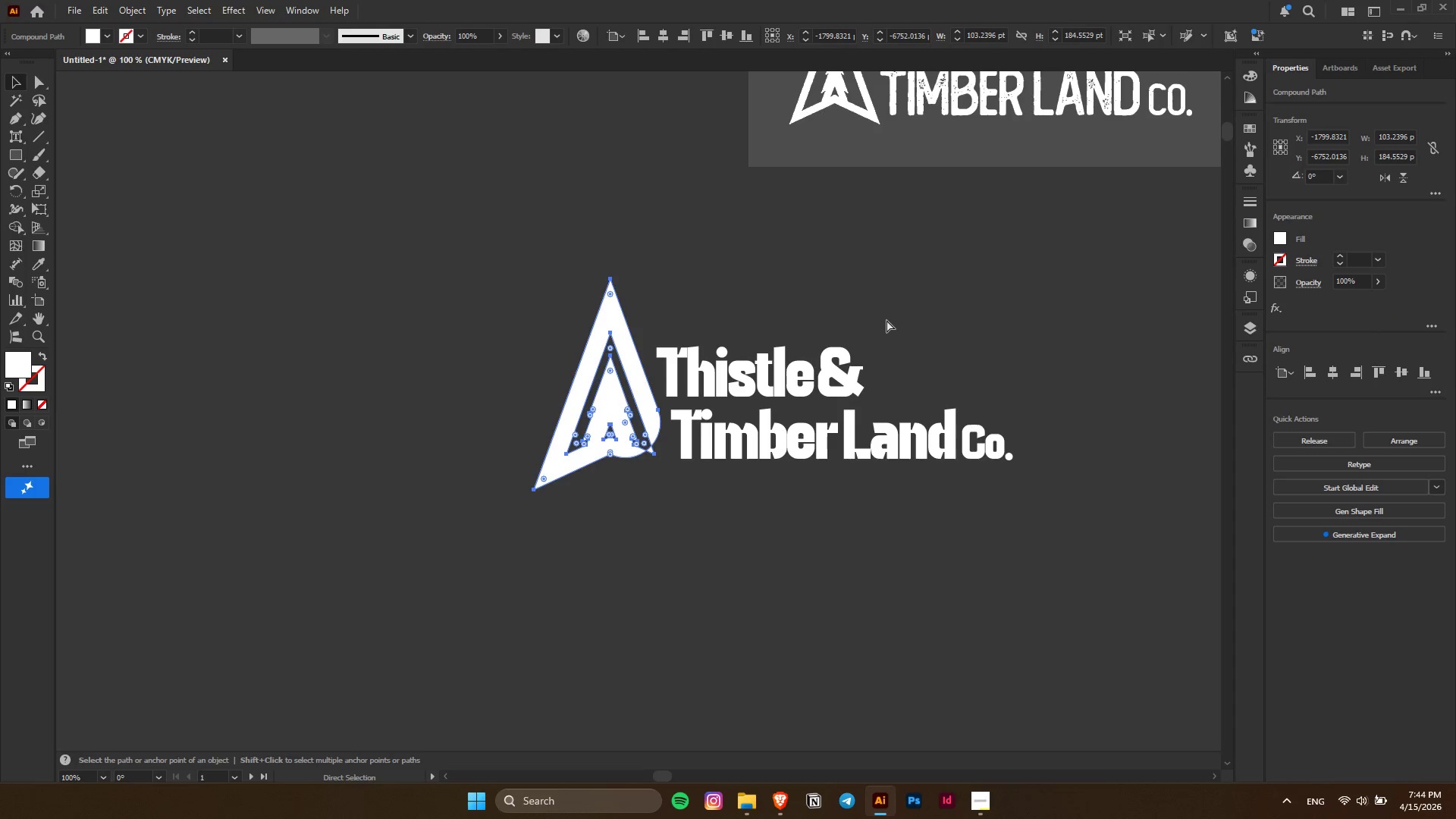 
key(Control+Z)
 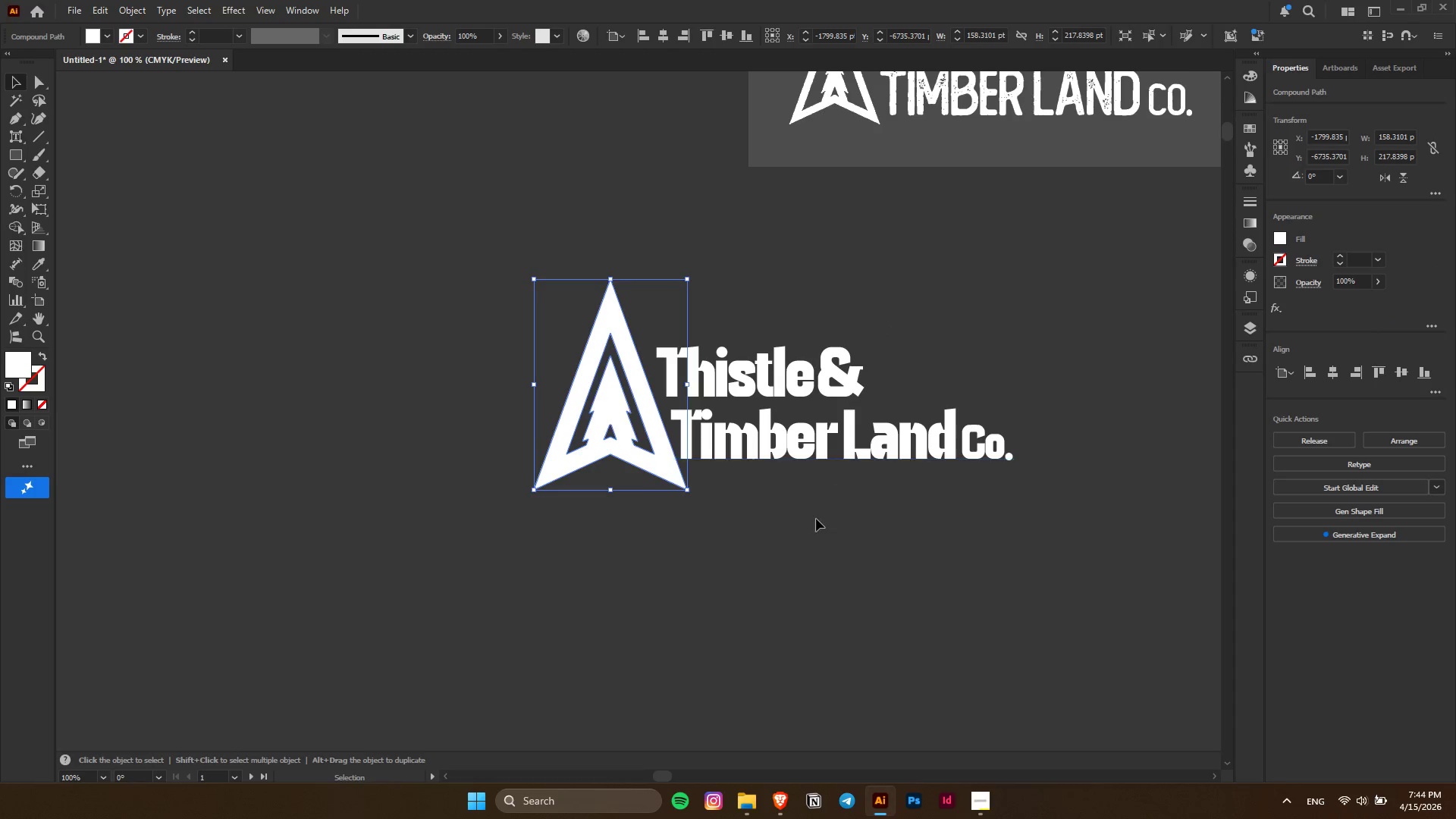 
hold_key(key=AltLeft, duration=0.34)
 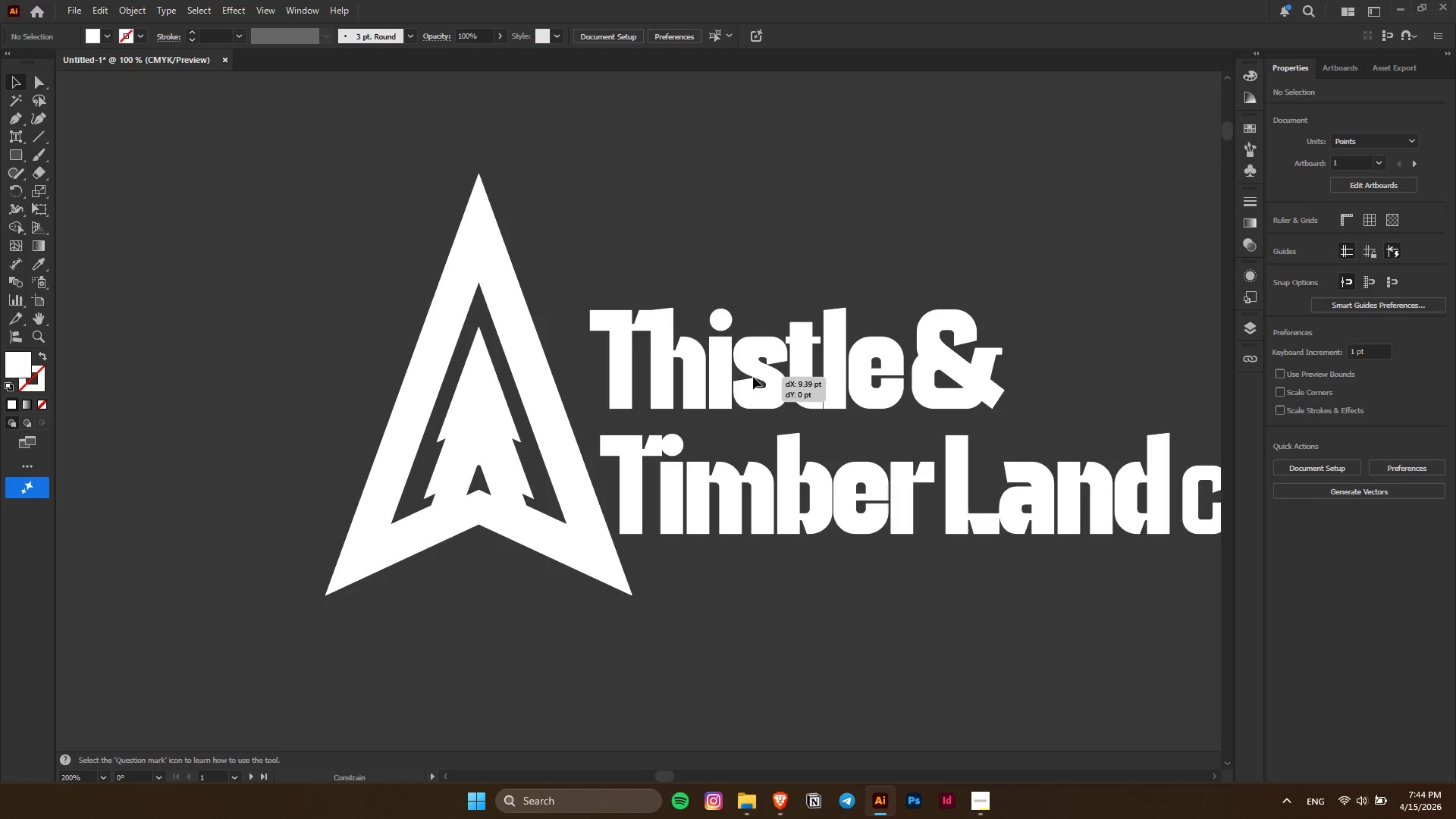 
left_click_drag(start_coordinate=[733, 375], to_coordinate=[763, 377])
 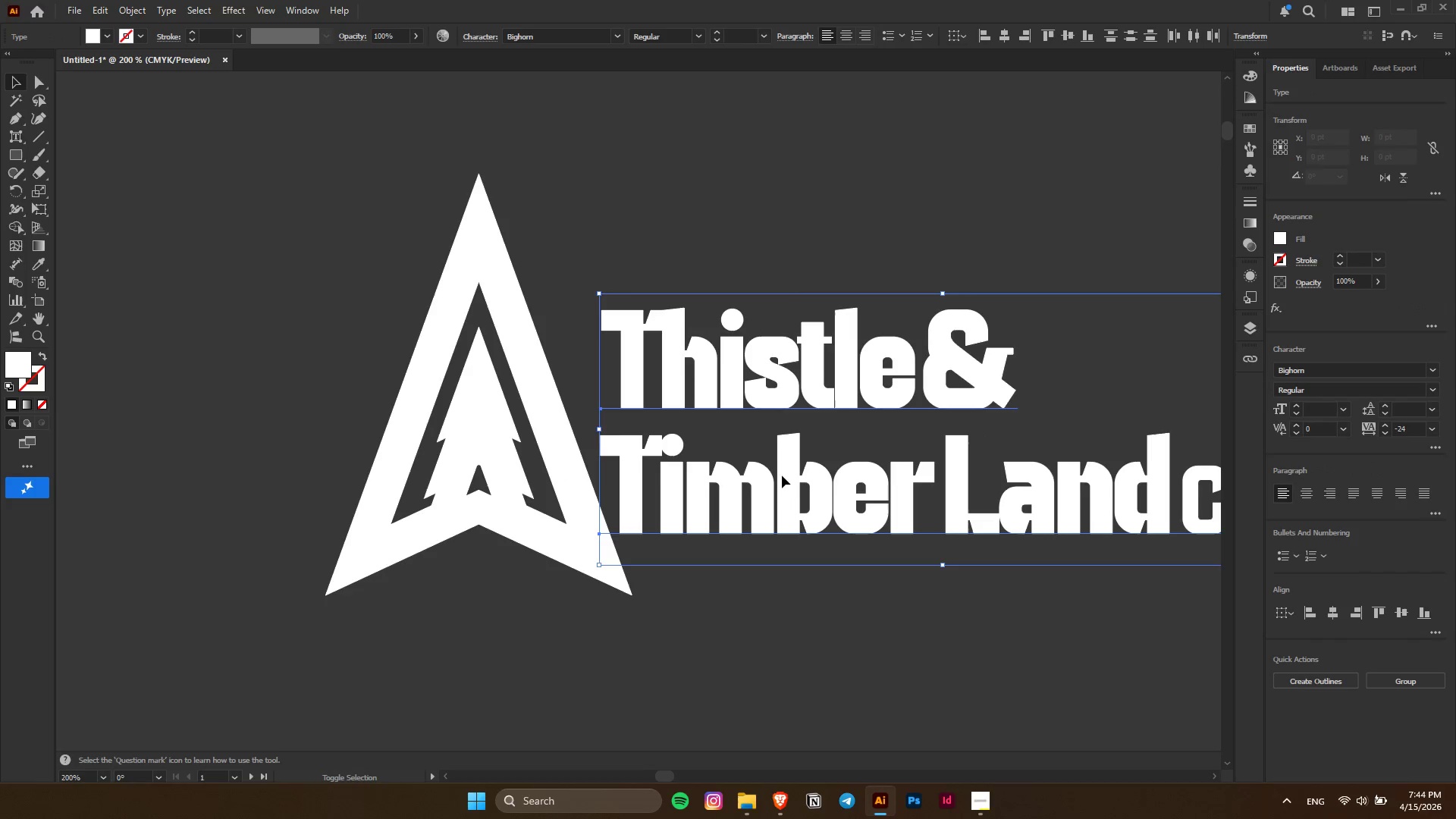 
hold_key(key=ShiftLeft, duration=1.28)
 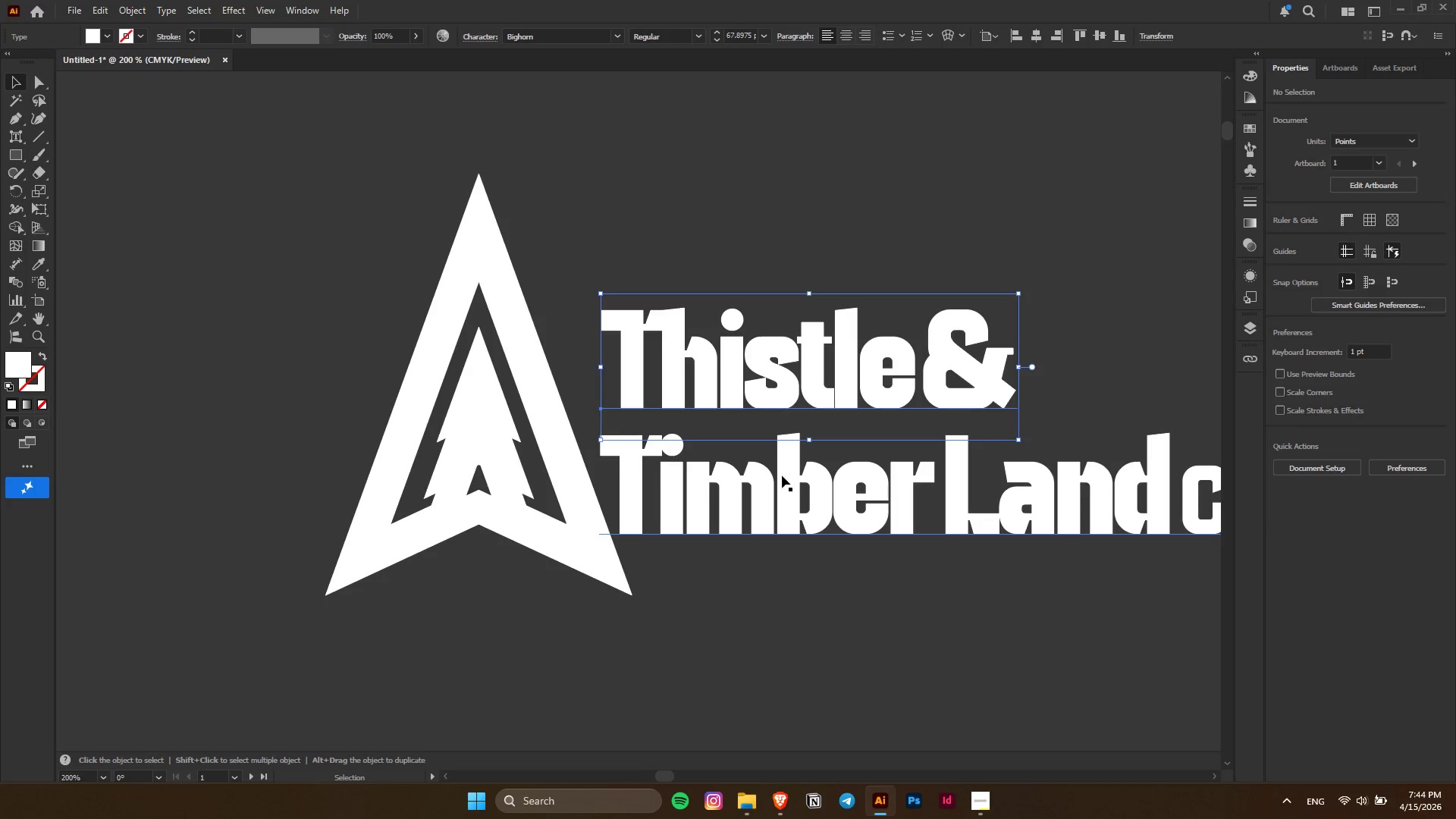 
scroll: coordinate [742, 384], scroll_direction: up, amount: 2.0
 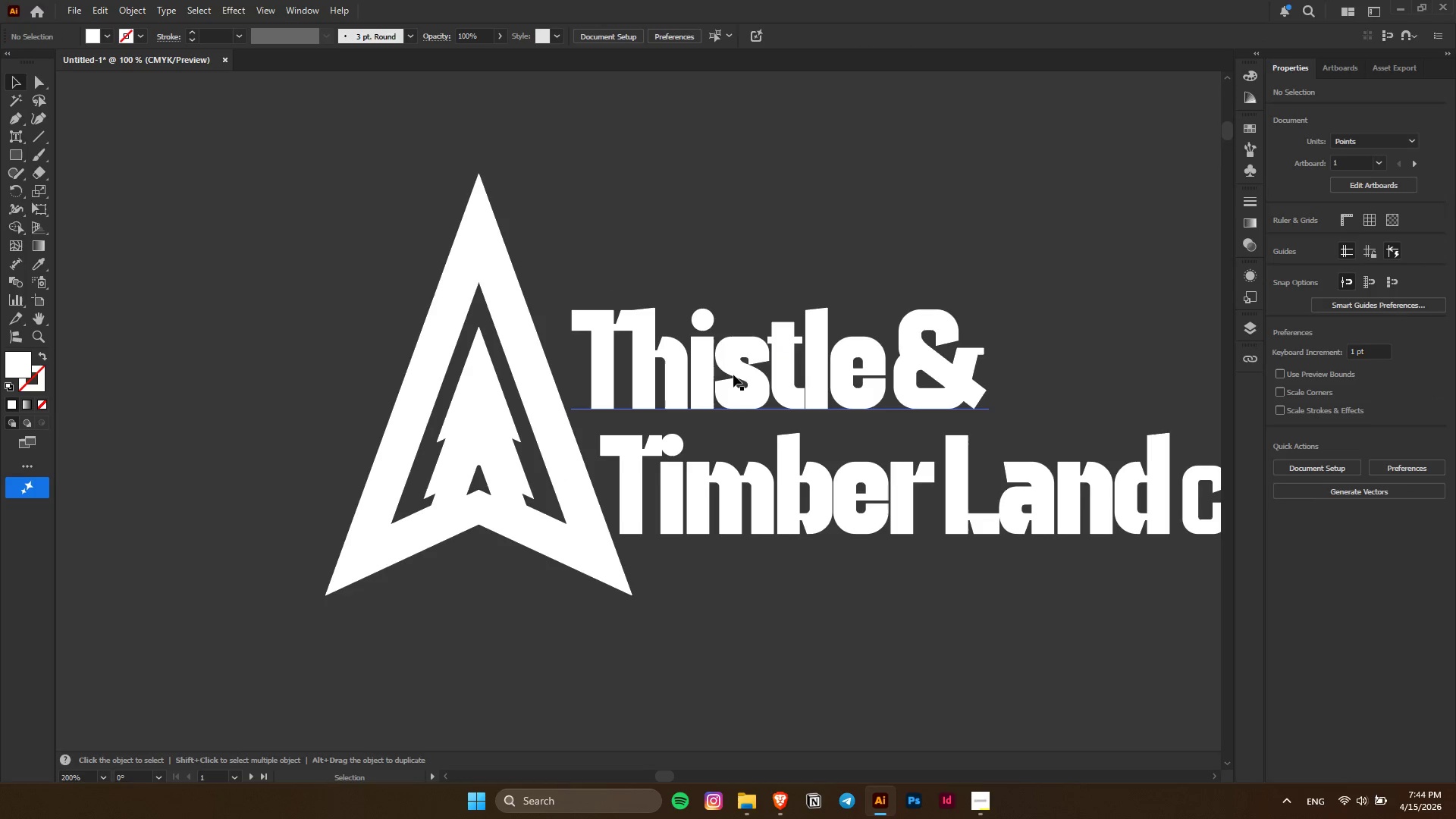 
hold_key(key=ShiftLeft, duration=0.44)
left_click([782, 475])
 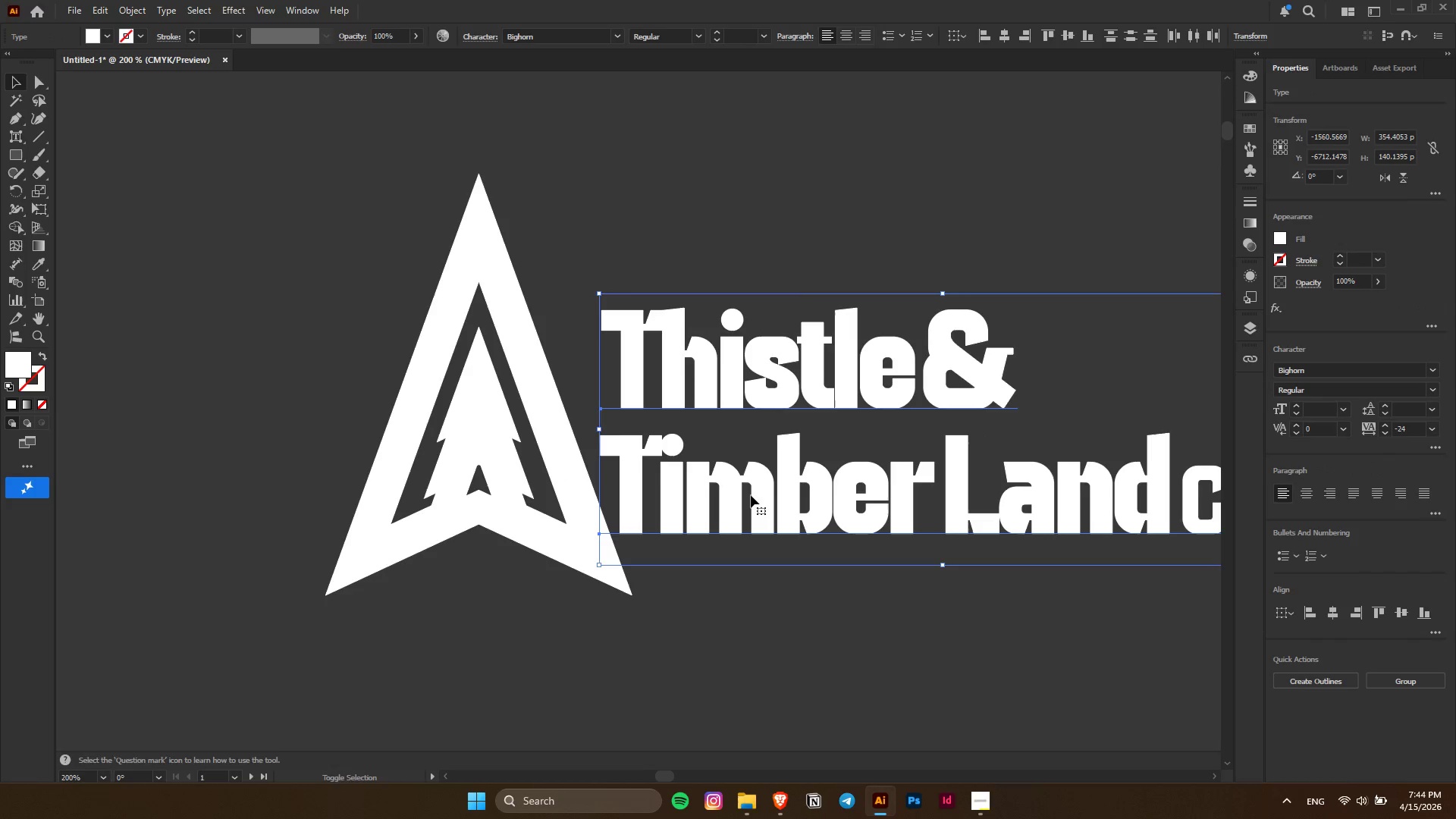 
hold_key(key=AltLeft, duration=0.33)
 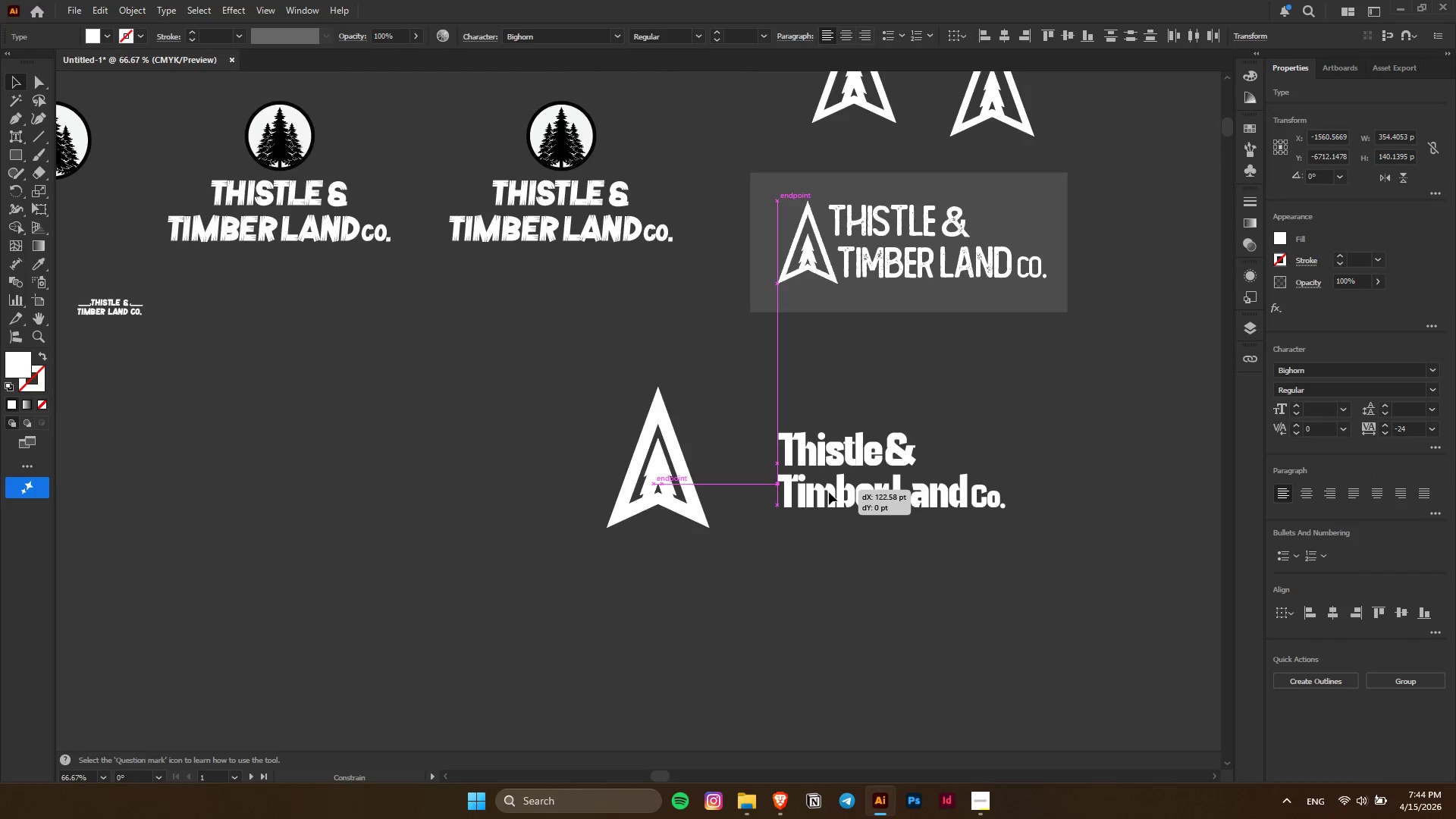 
left_click_drag(start_coordinate=[748, 494], to_coordinate=[791, 493])
 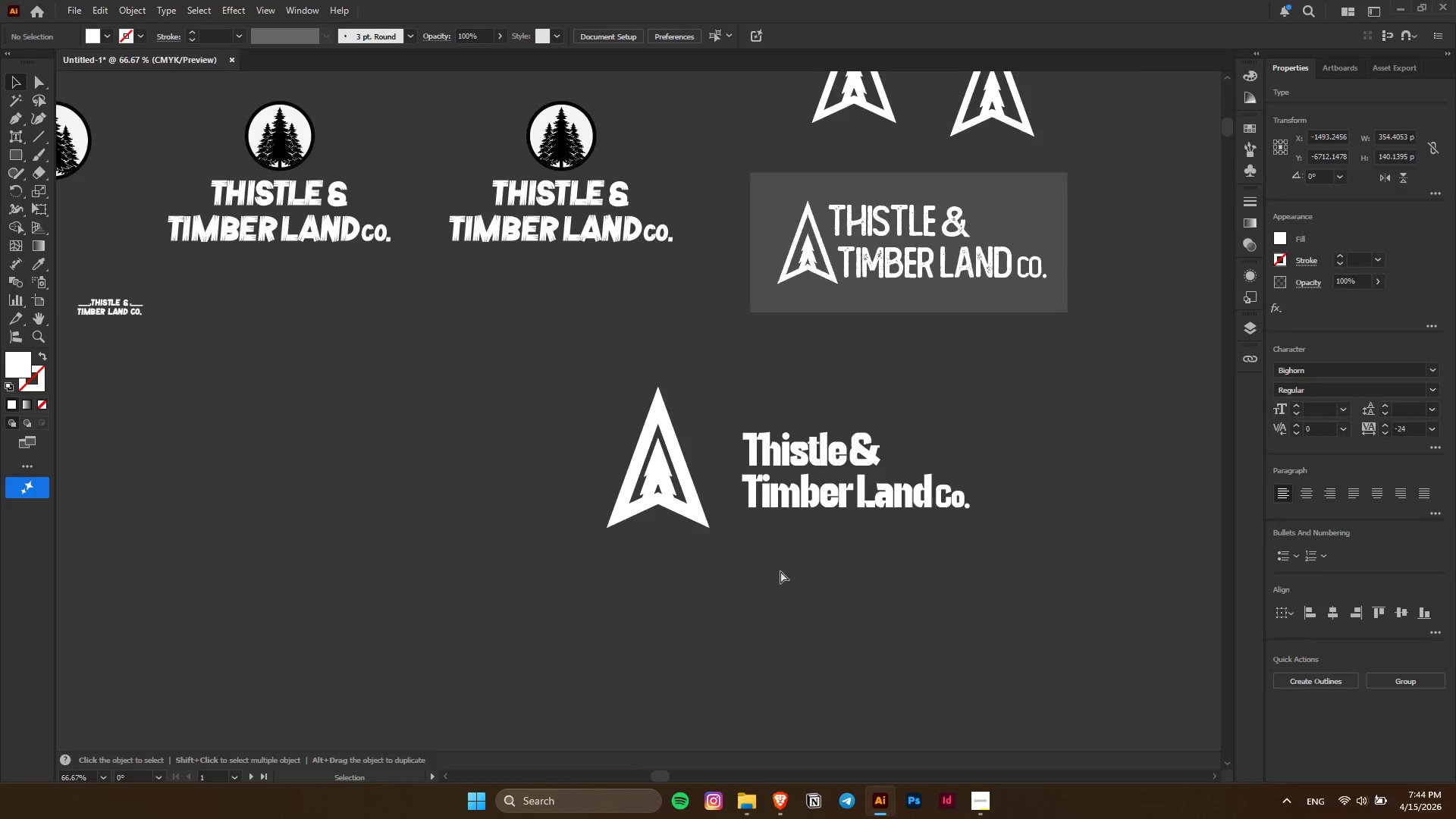 
hold_key(key=ShiftLeft, duration=0.77)
 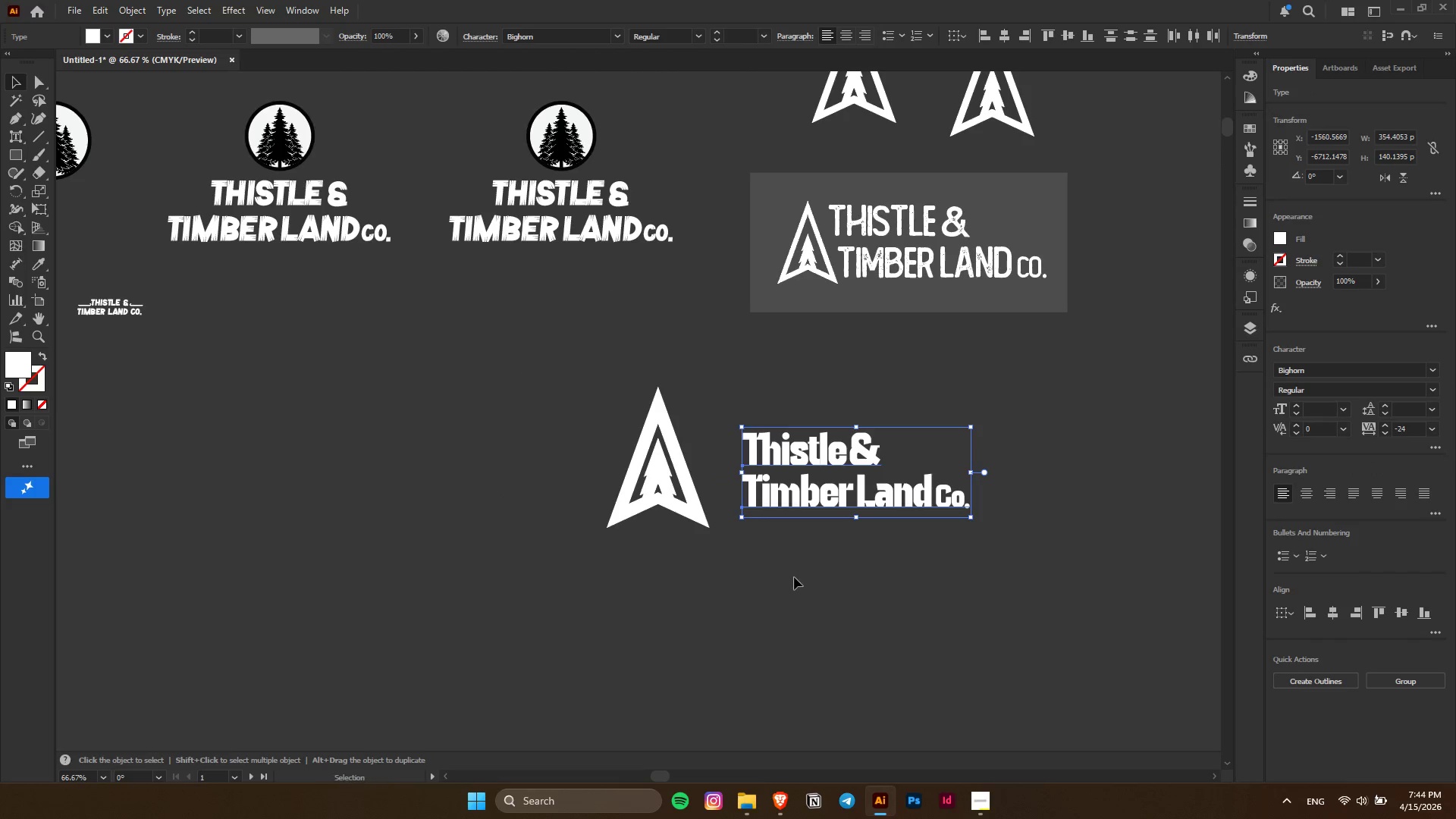 
scroll: coordinate [748, 494], scroll_direction: down, amount: 3.0
 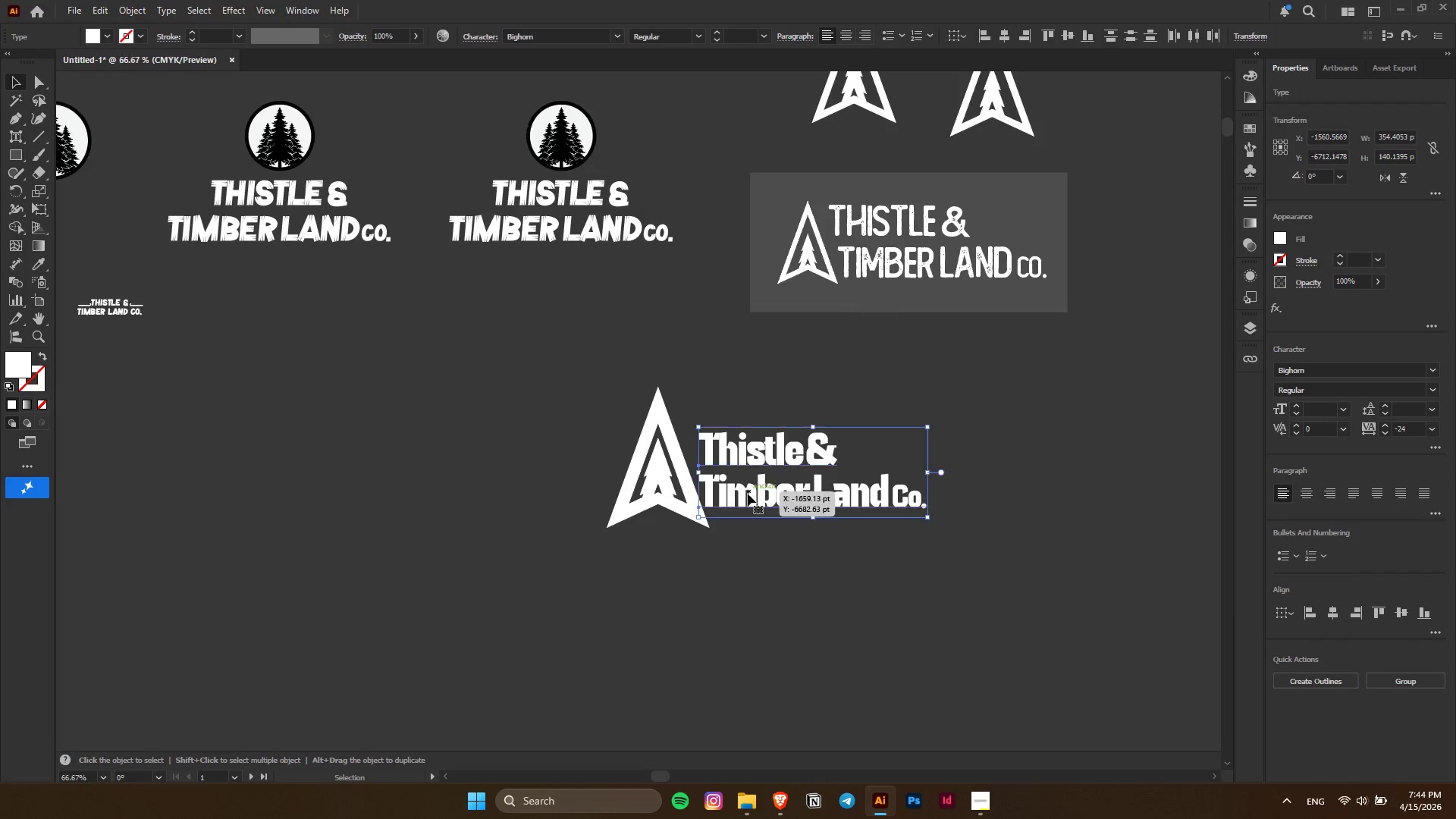 
left_click([794, 577])
 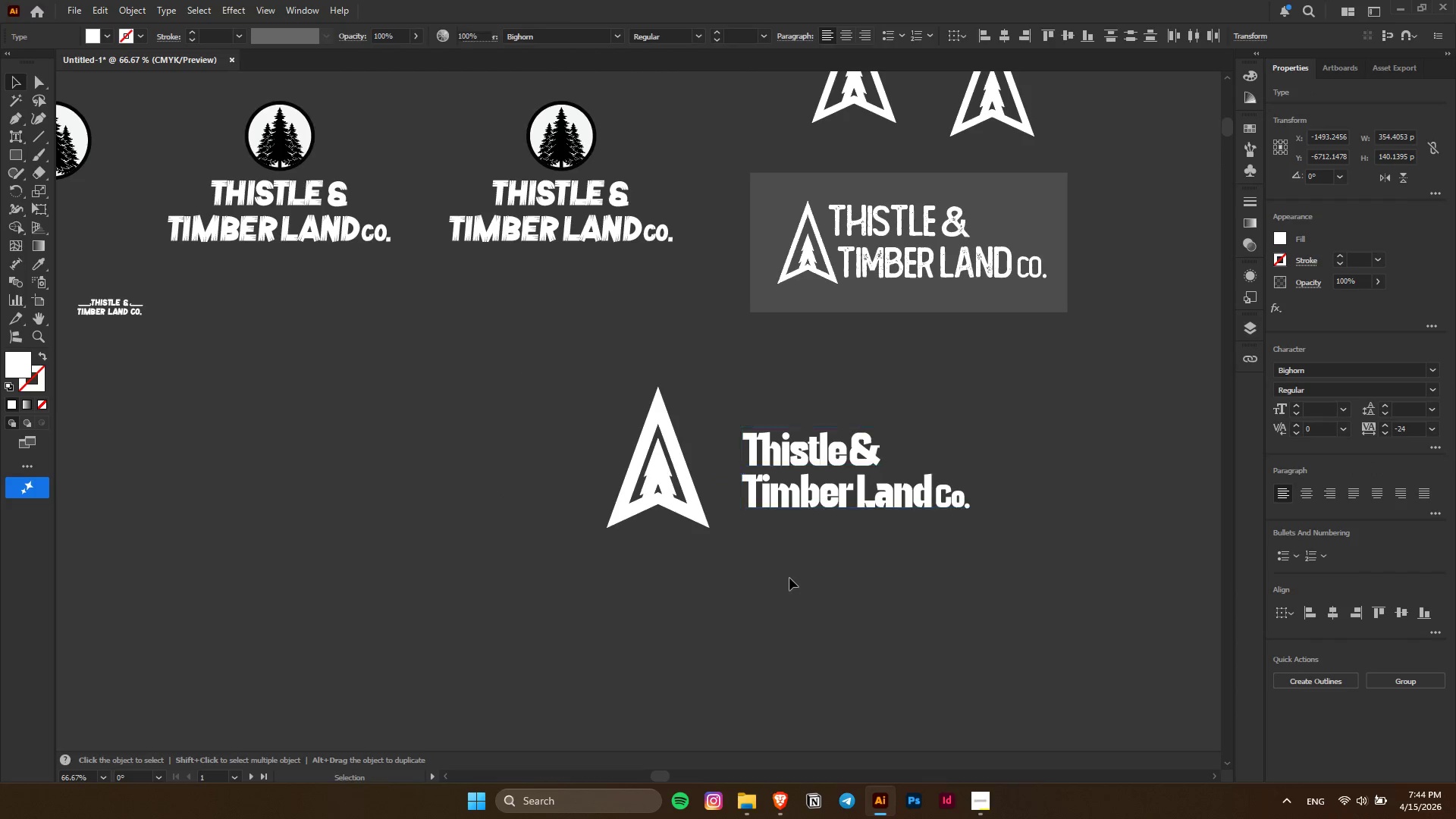 
hold_key(key=ControlLeft, duration=0.34)
scroll: coordinate [780, 571], scroll_direction: down, amount: 5.0
 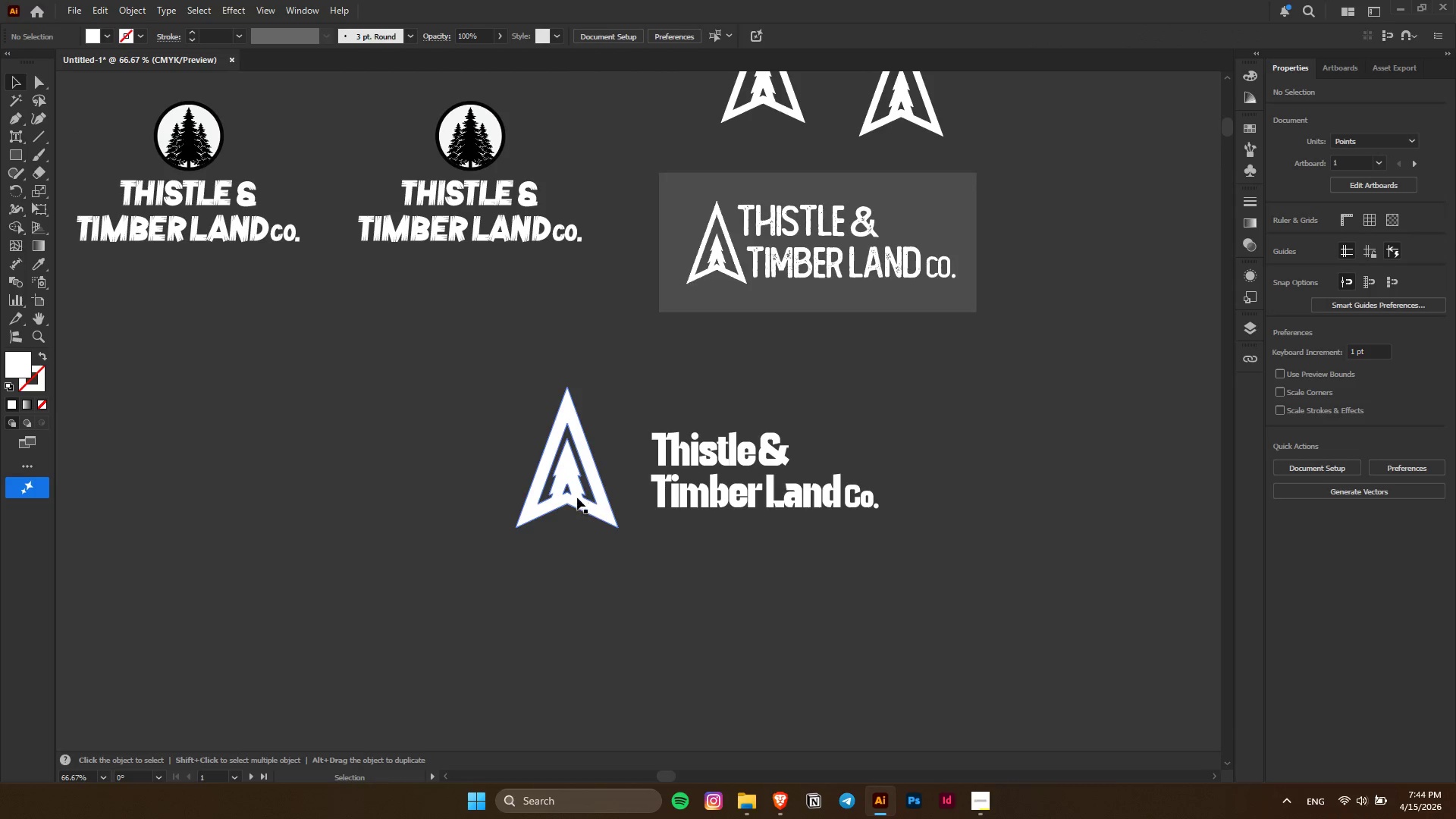 
left_click([589, 507])
 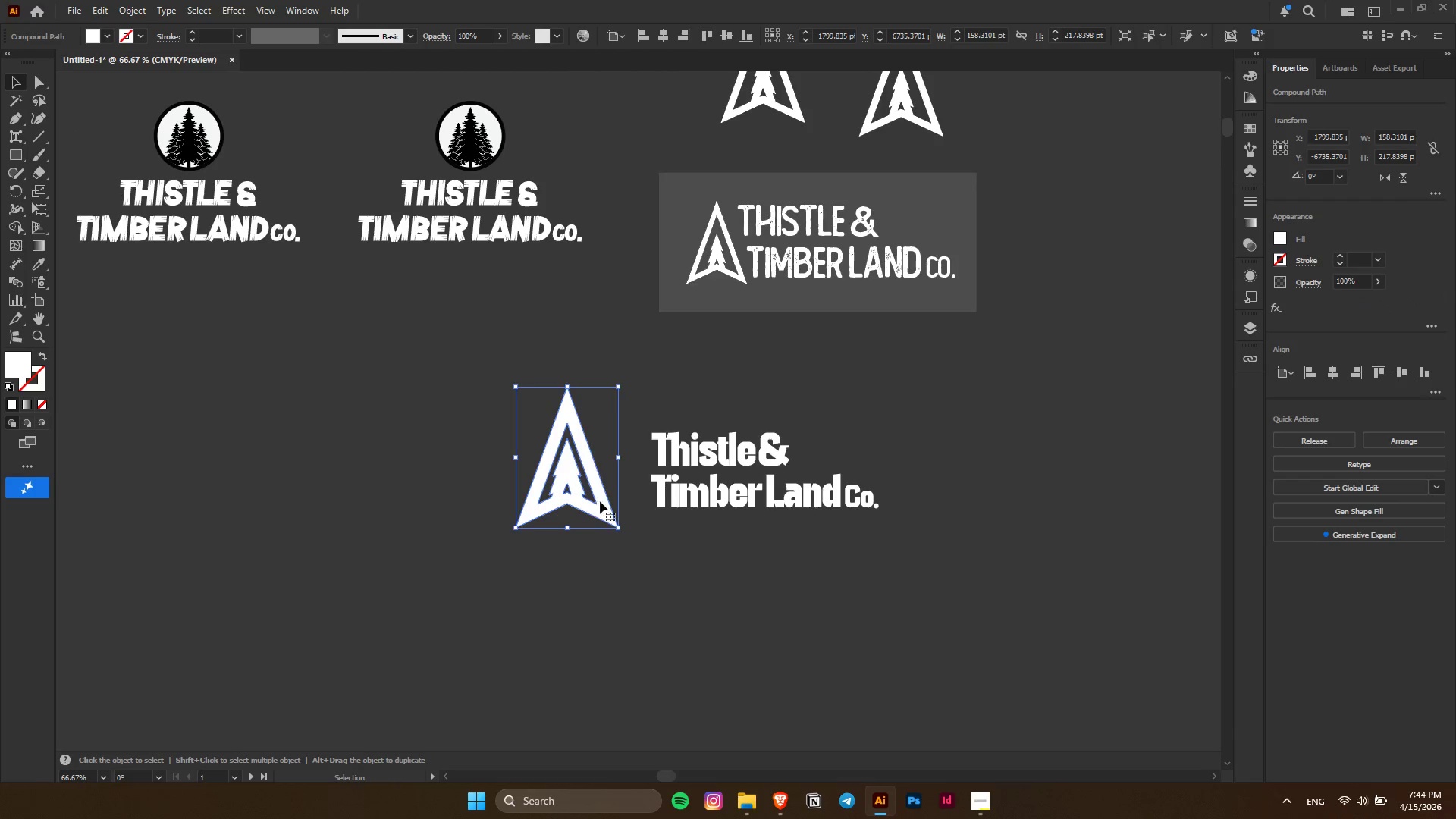 
left_click_drag(start_coordinate=[595, 511], to_coordinate=[873, 452])
 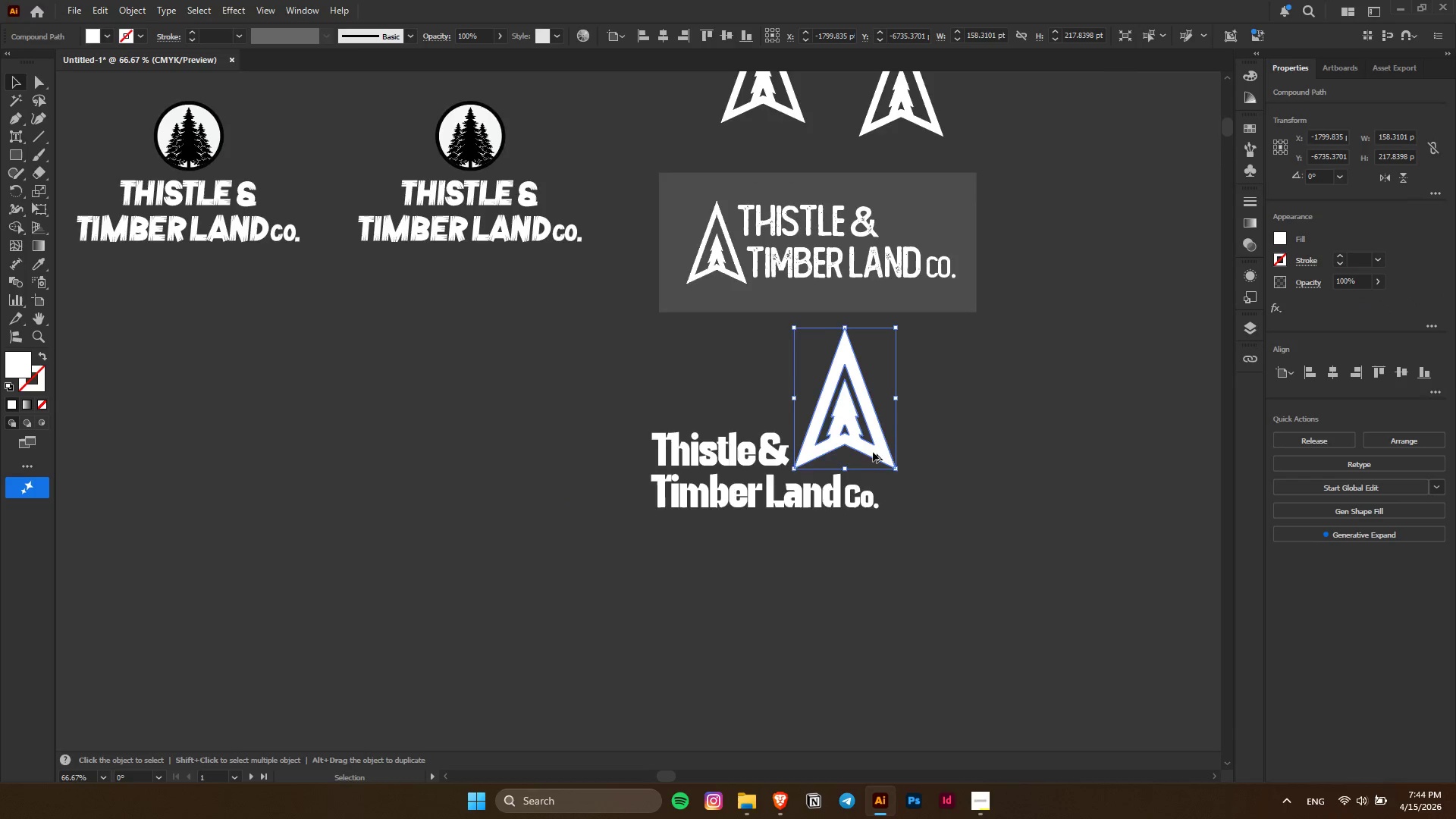 
key(Alt+AltLeft)
 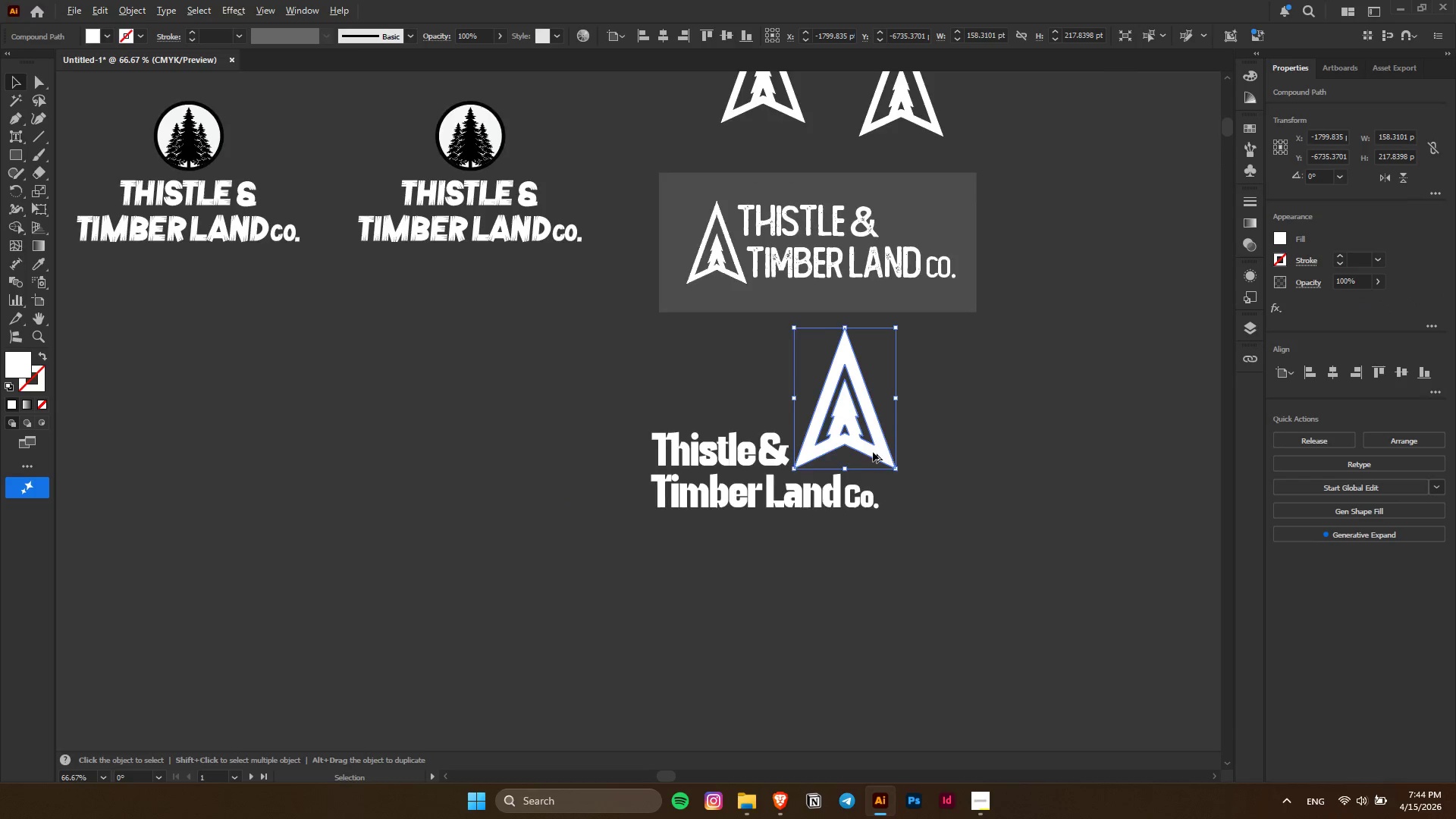 
hold_key(key=ShiftLeft, duration=1.5)
 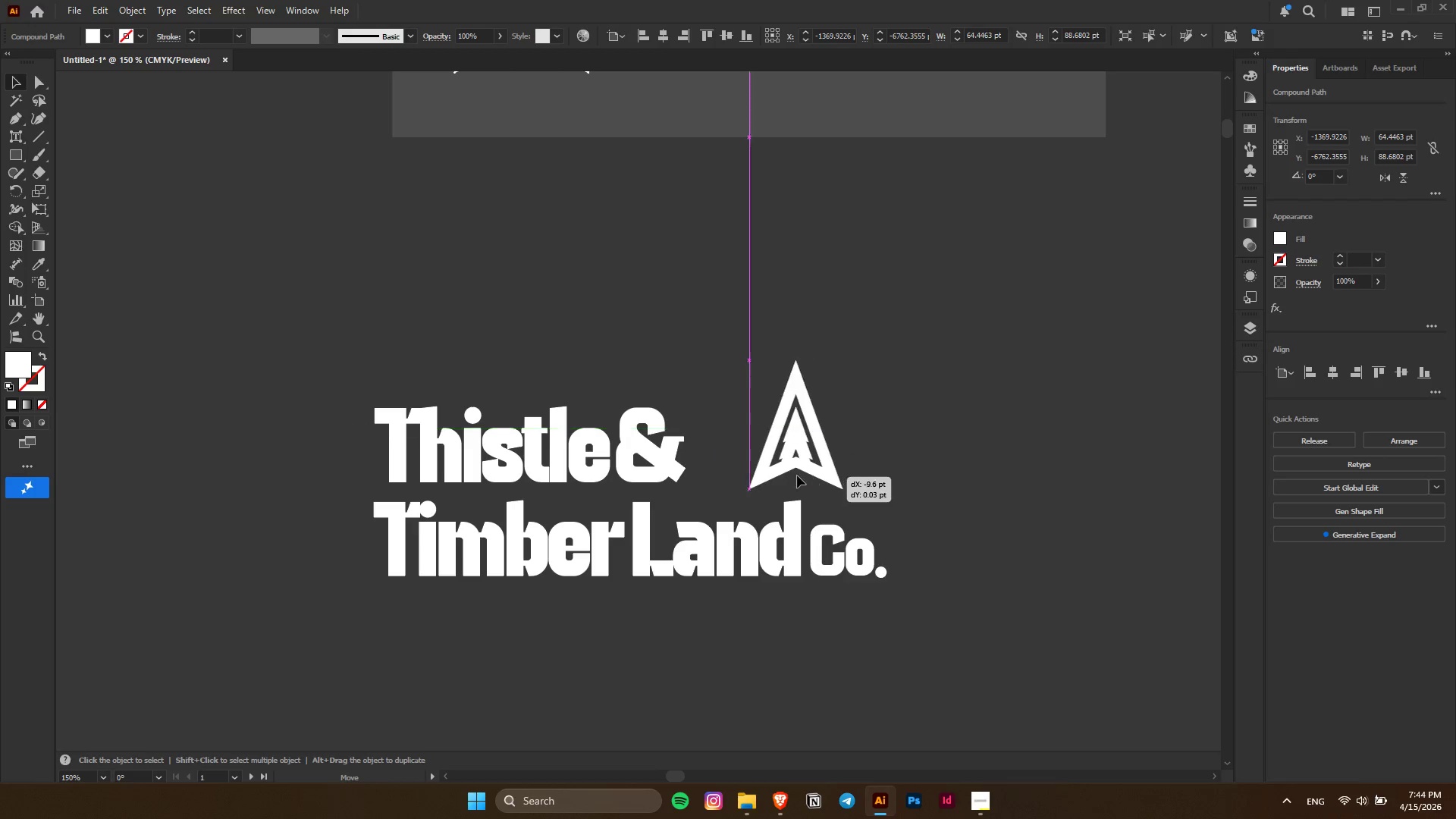 
scroll: coordinate [873, 452], scroll_direction: up, amount: 2.0
 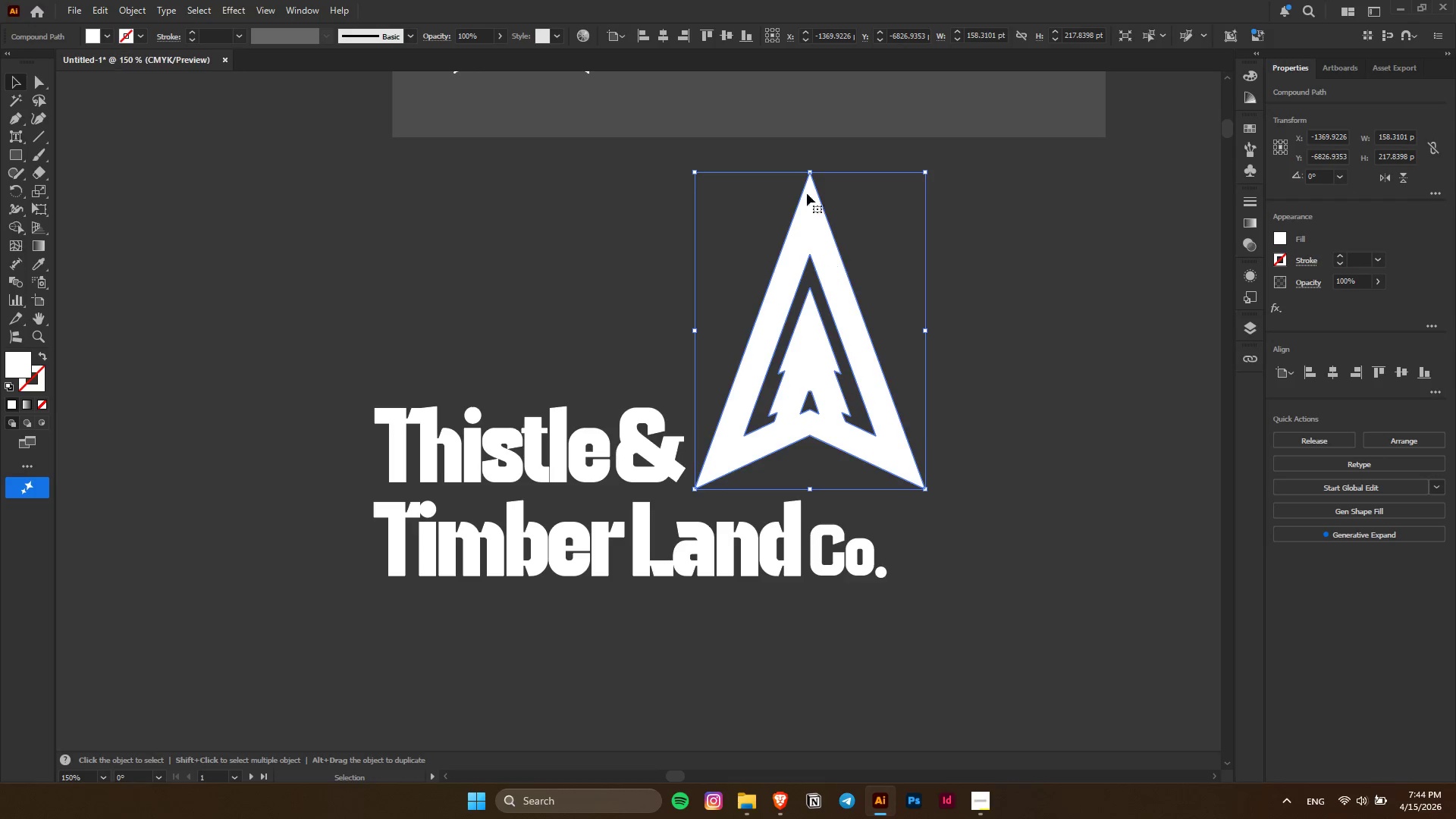 
left_click_drag(start_coordinate=[810, 173], to_coordinate=[808, 360])
 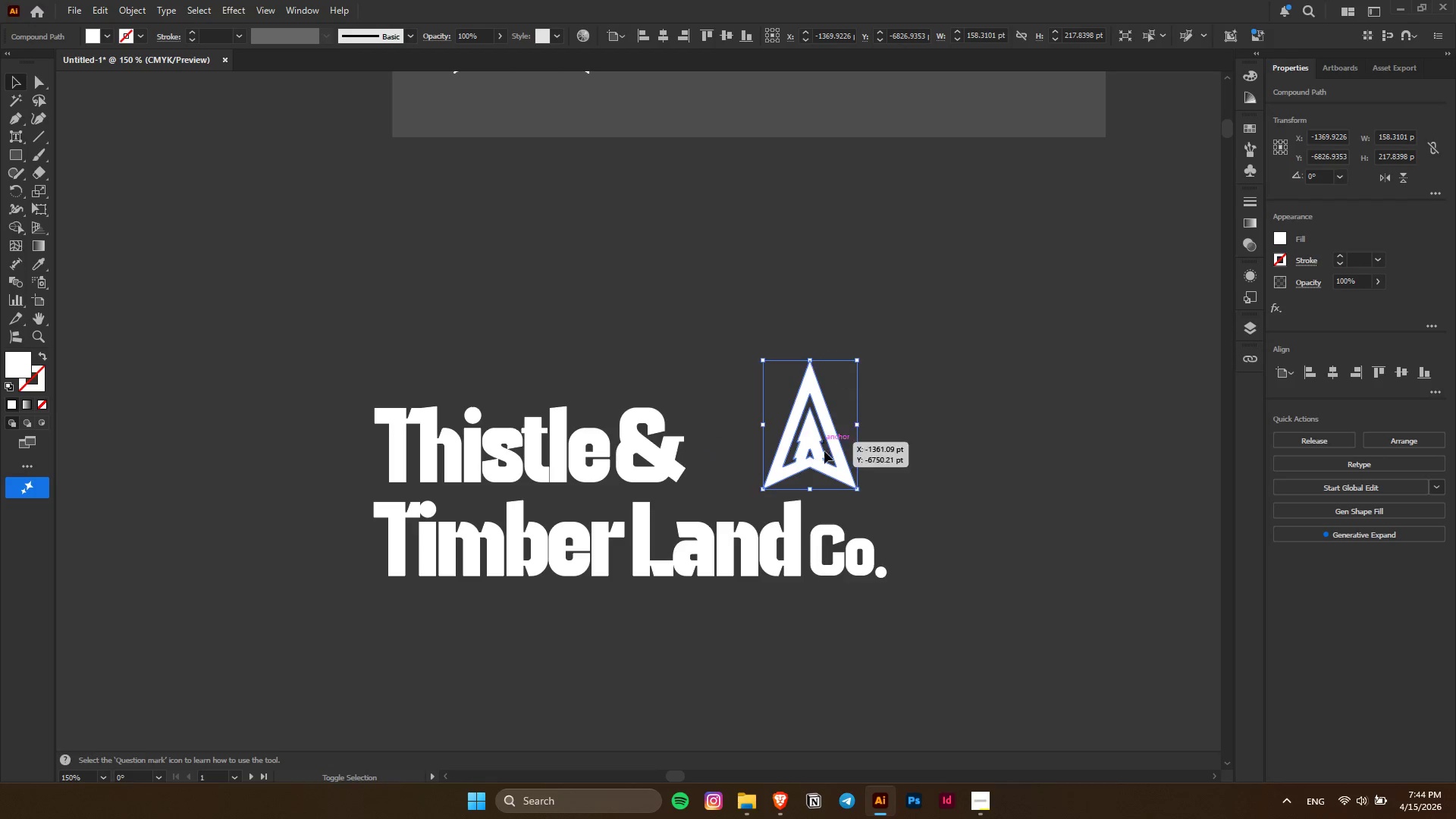 
key(Shift+ShiftLeft)
 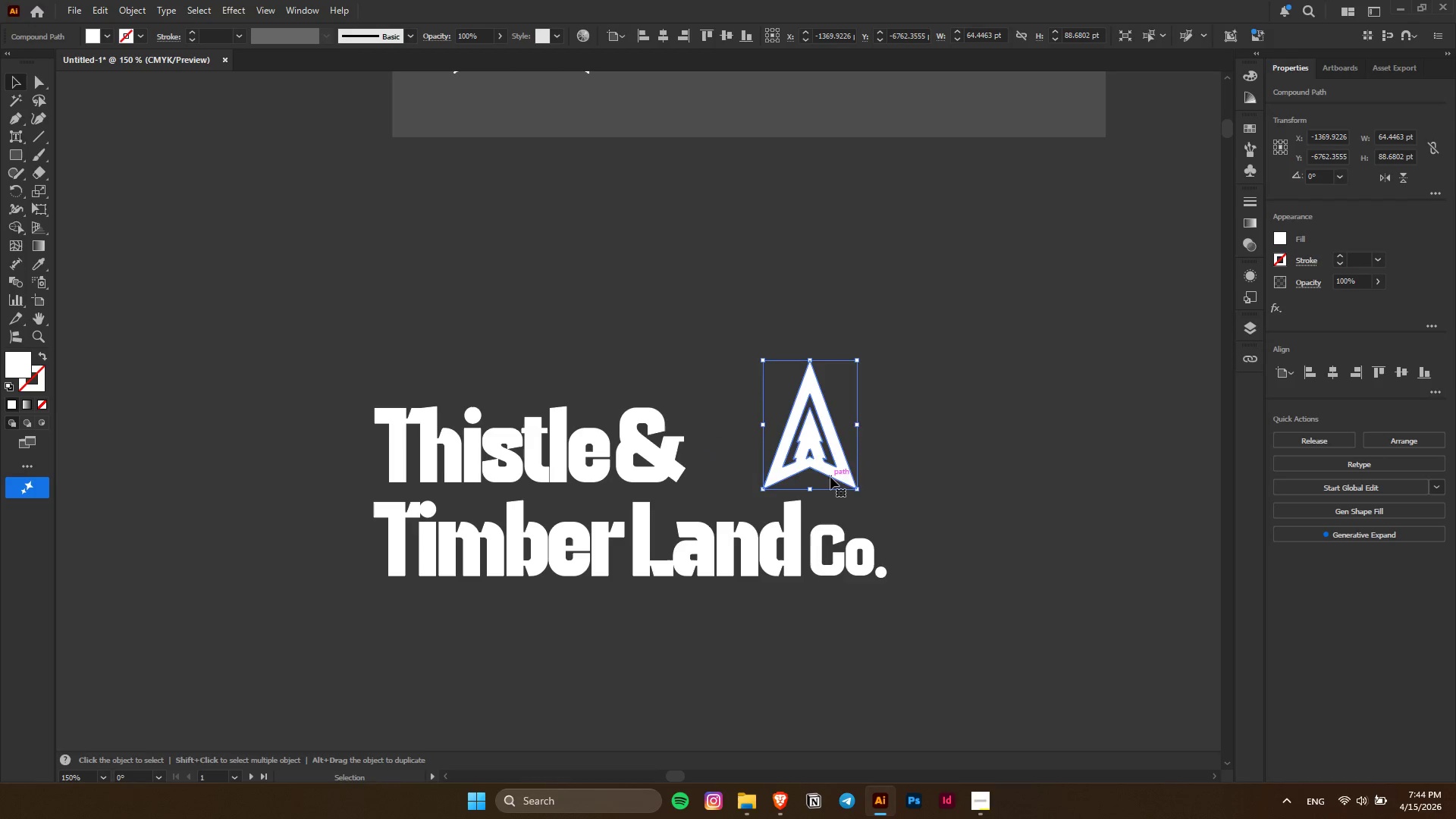 
left_click_drag(start_coordinate=[830, 477], to_coordinate=[813, 479])
 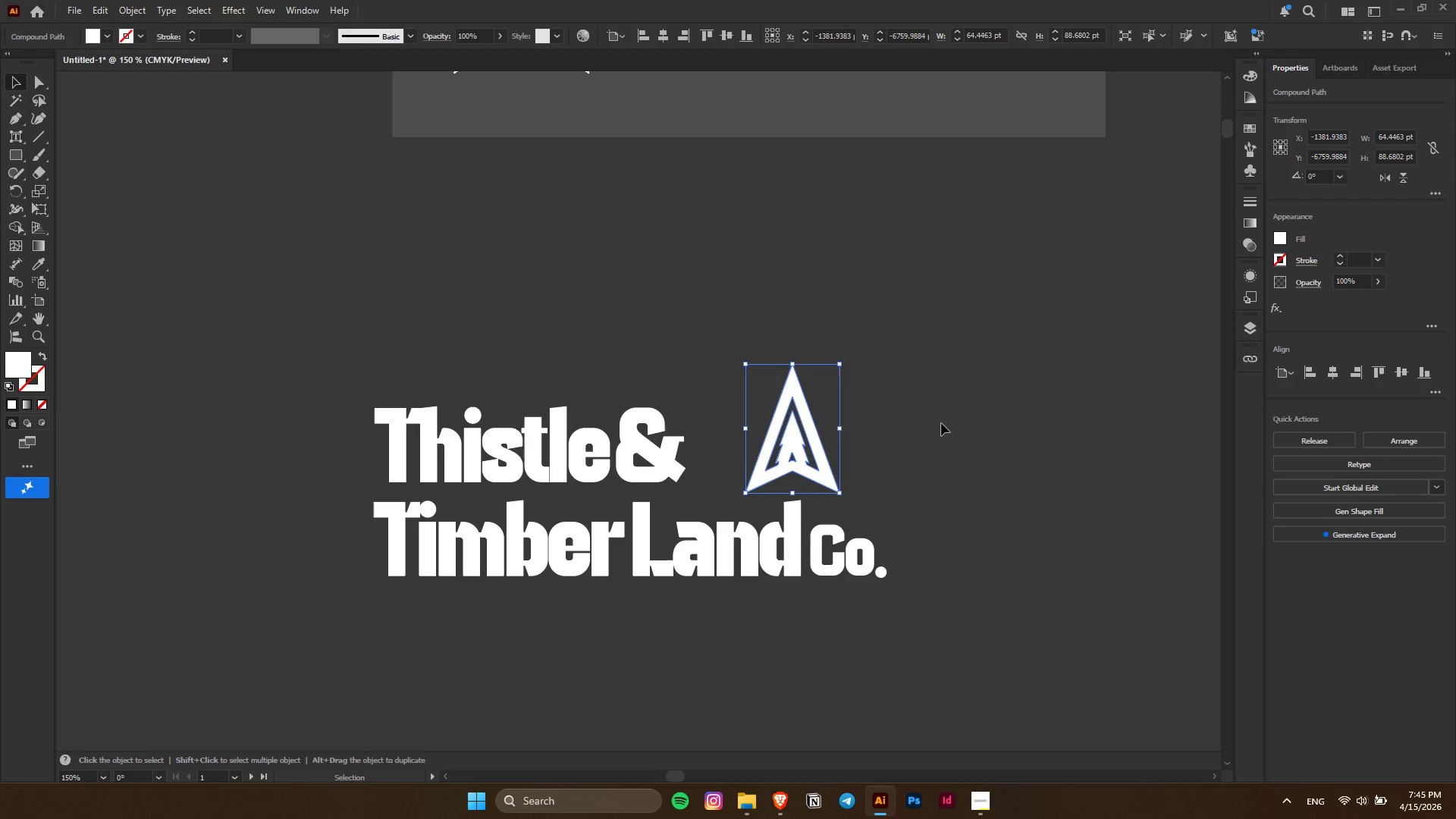 
left_click([941, 423])
 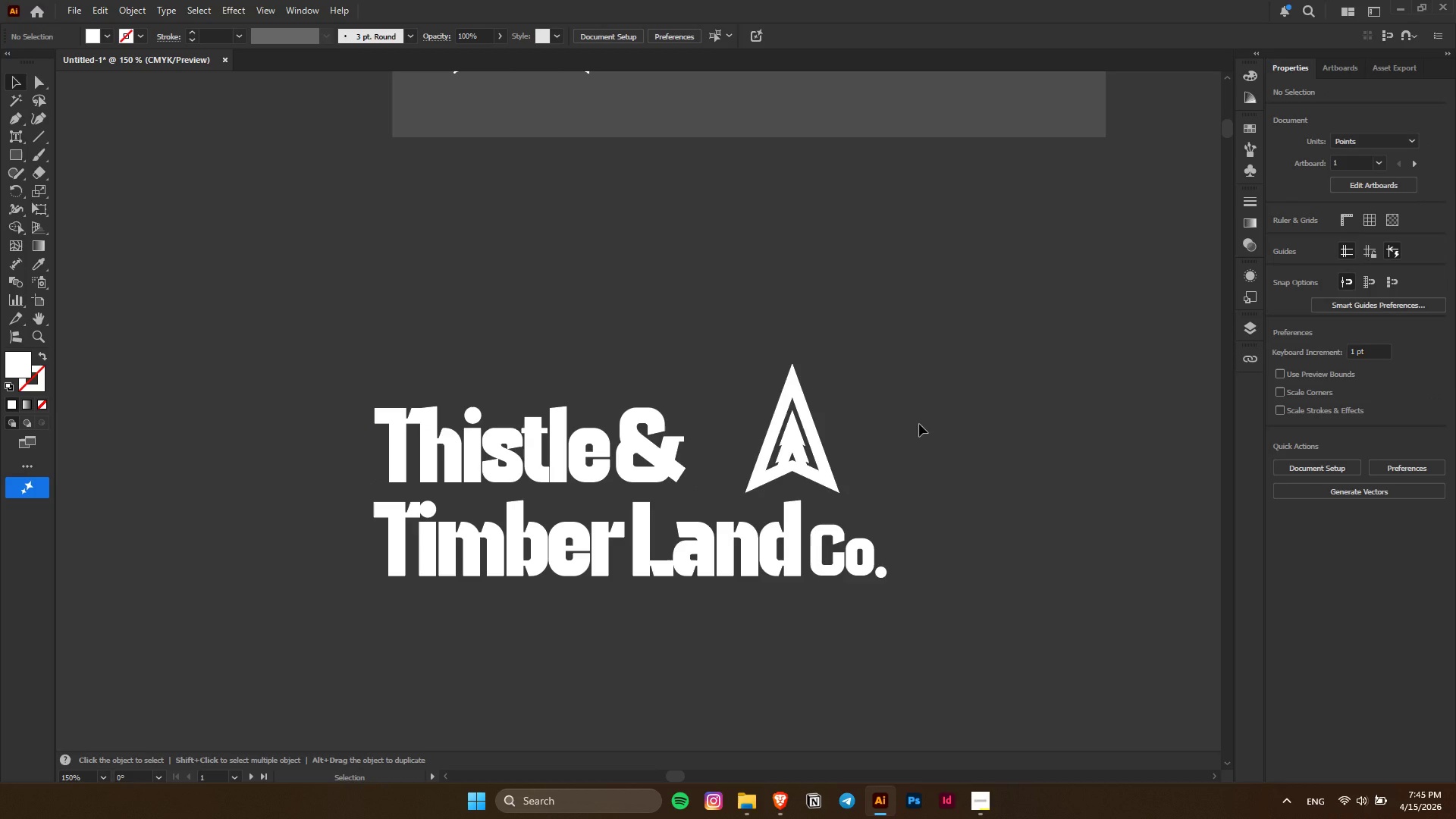 
hold_key(key=AltLeft, duration=0.41)
 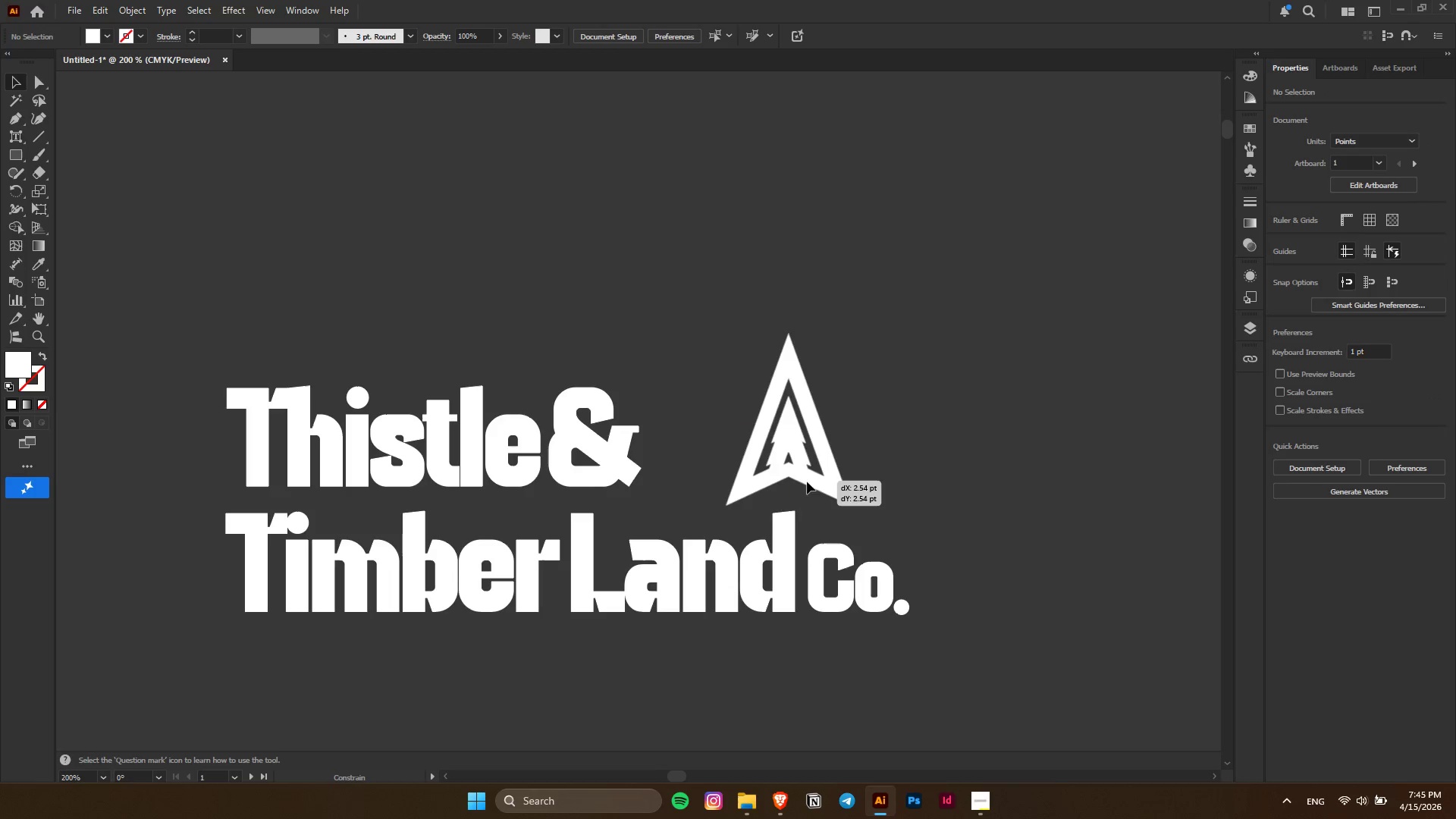 
left_click_drag(start_coordinate=[804, 474], to_coordinate=[807, 484])
 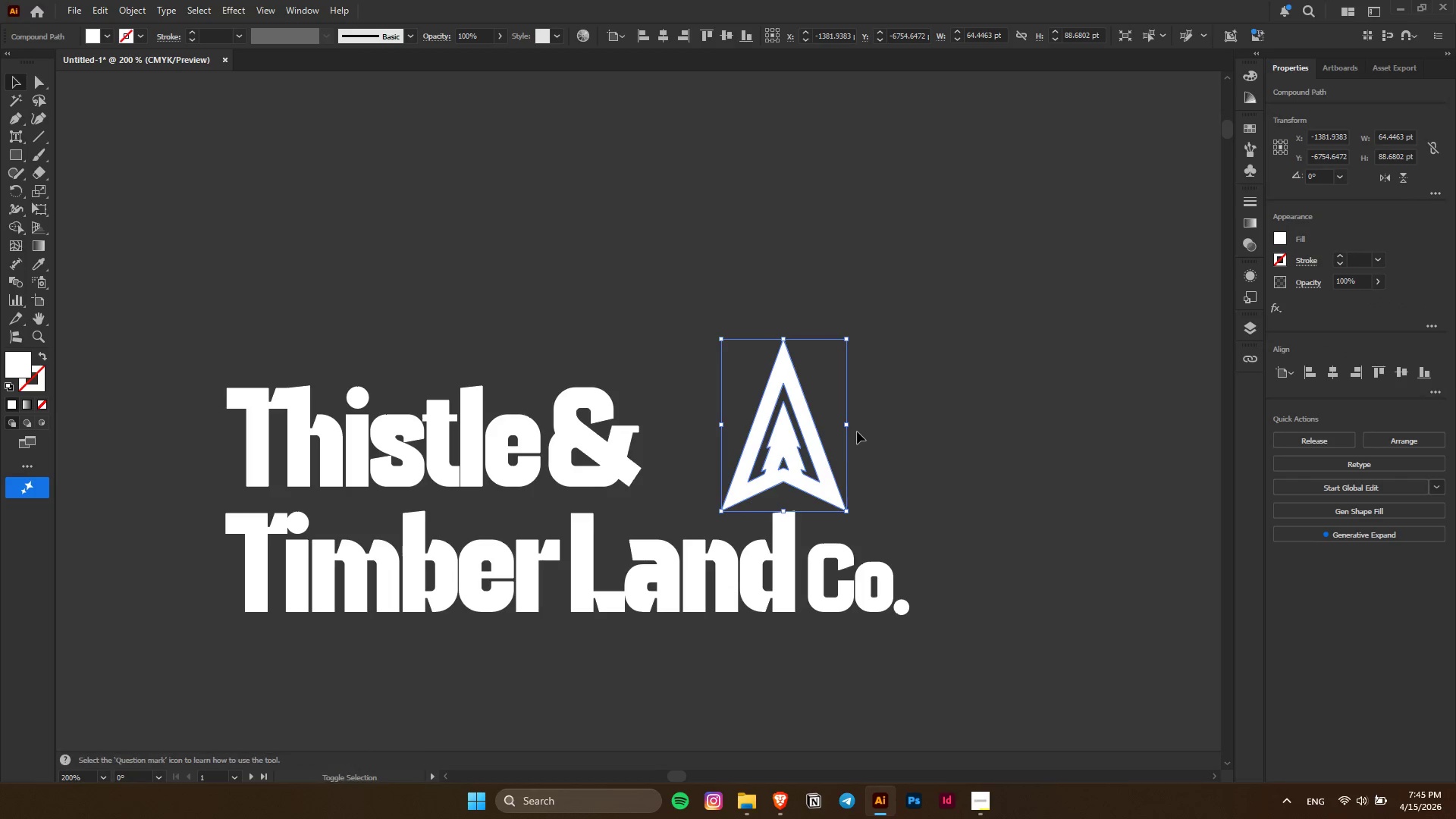 
scroll: coordinate [818, 469], scroll_direction: up, amount: 1.0
 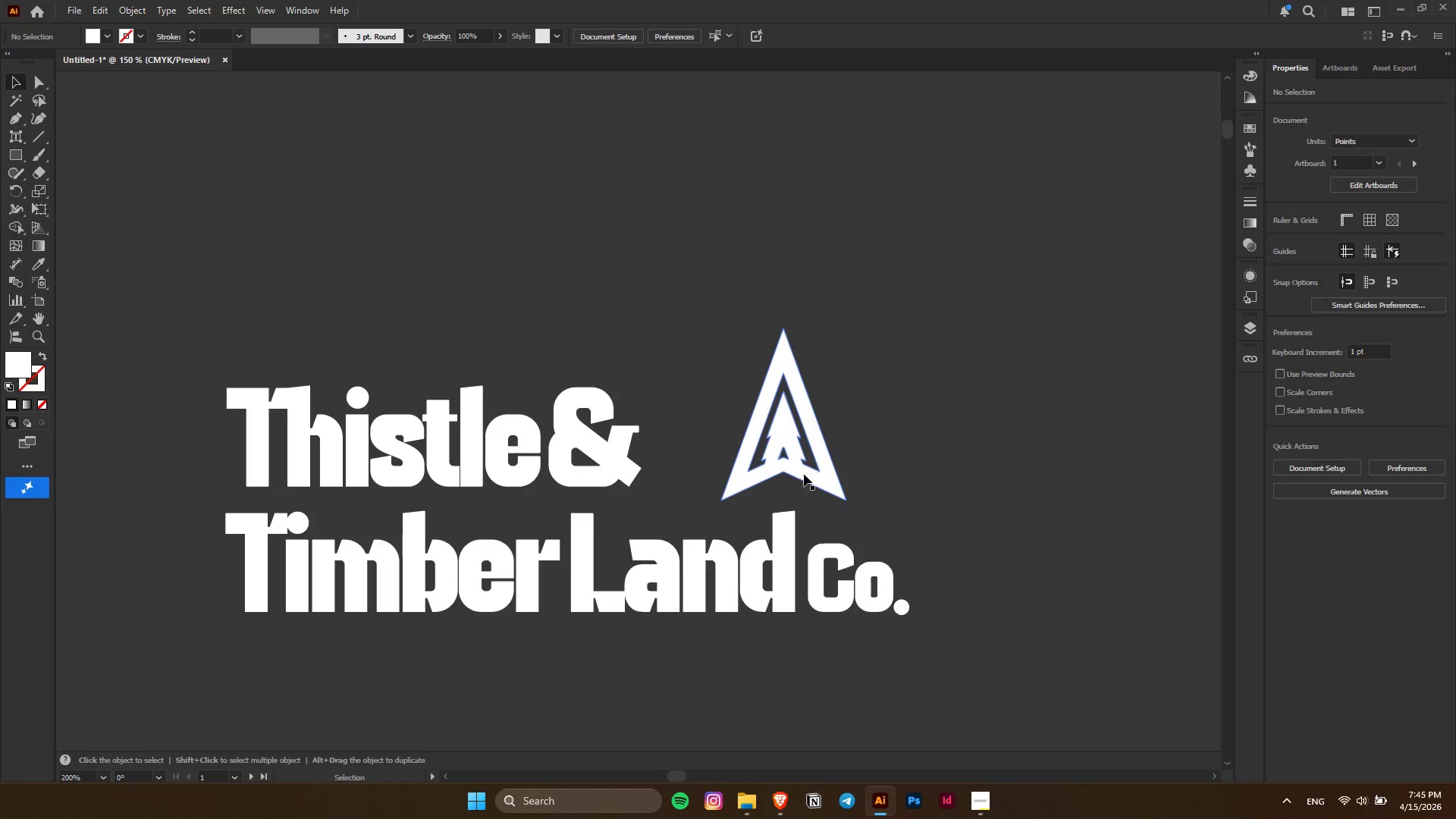 
hold_key(key=ShiftLeft, duration=1.5)
 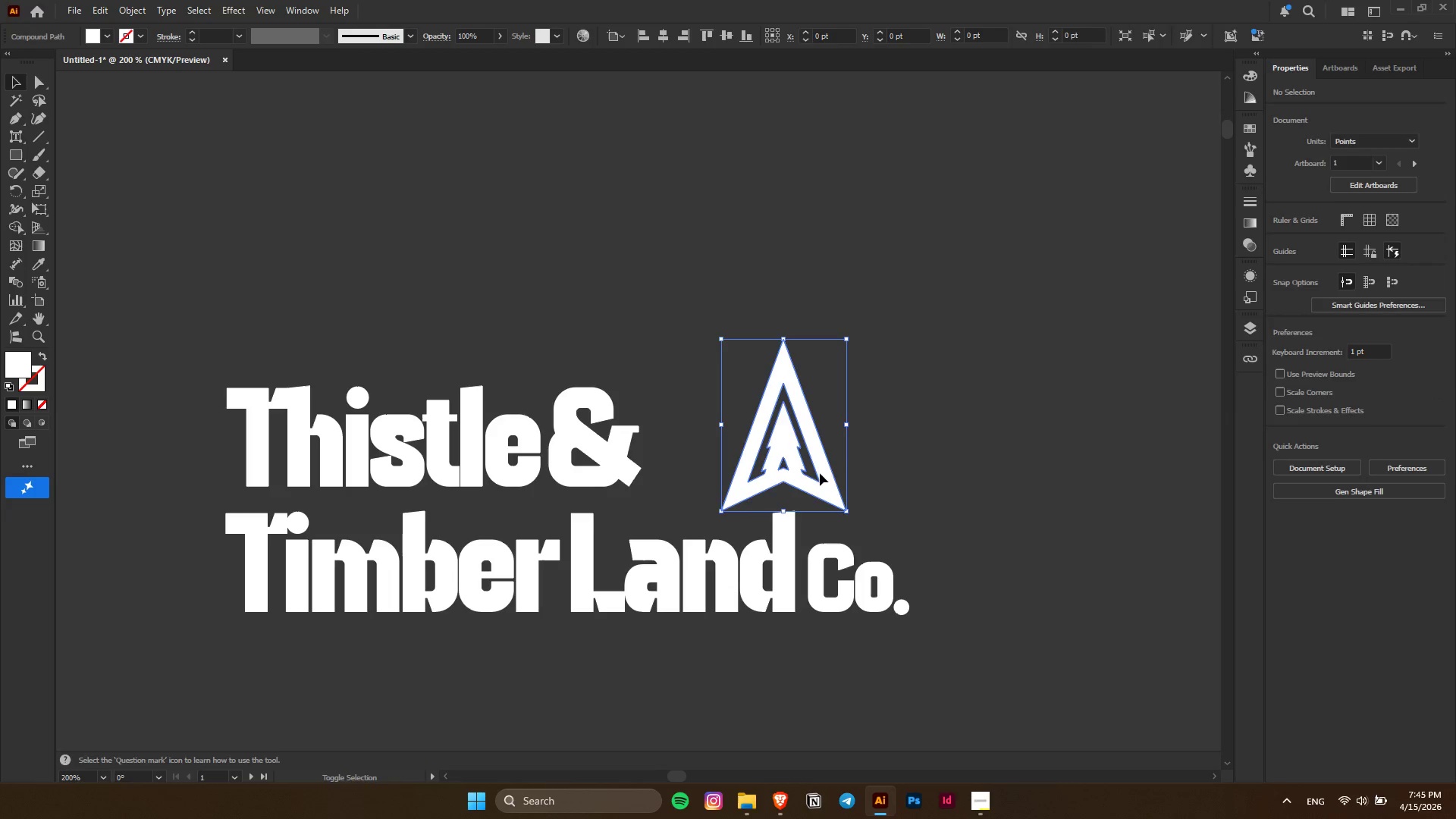 
key(Shift+ShiftLeft)
 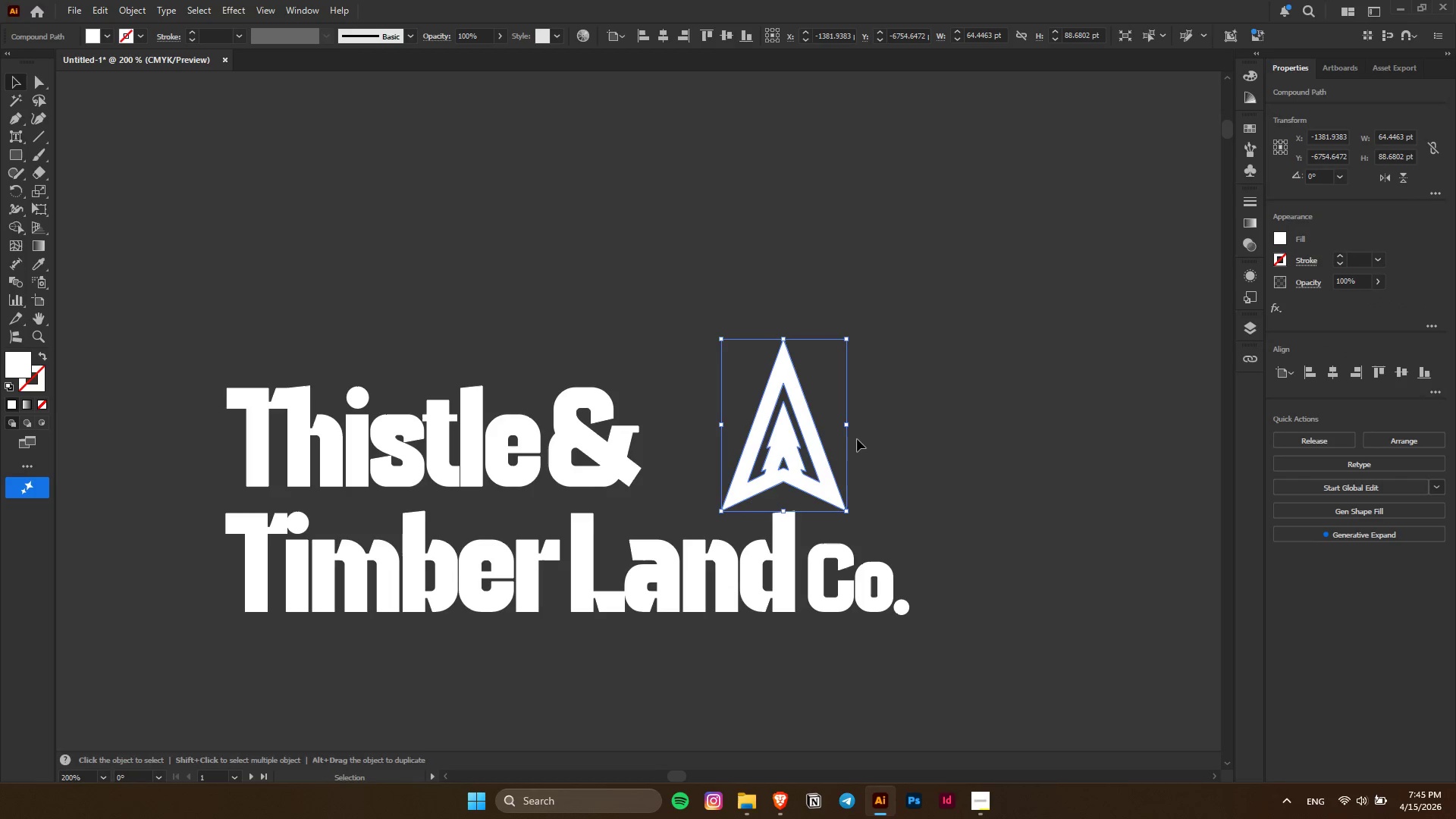 
hold_key(key=ShiftLeft, duration=0.97)
hold_key(key=AltLeft, duration=0.72)
left_click([846, 422])
 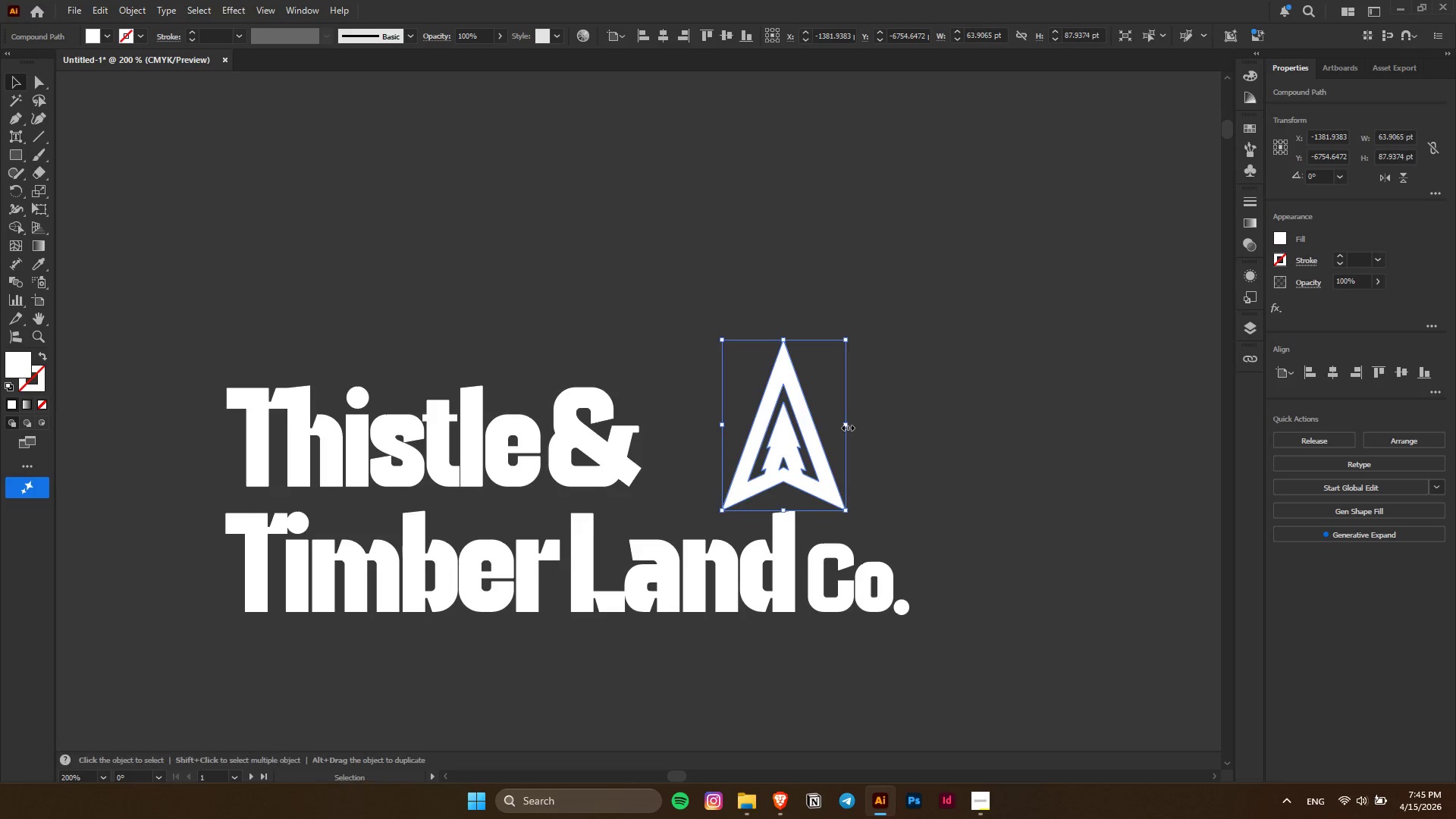 
hold_key(key=AltLeft, duration=1.5)
left_click_drag(start_coordinate=[847, 426], to_coordinate=[883, 429])
 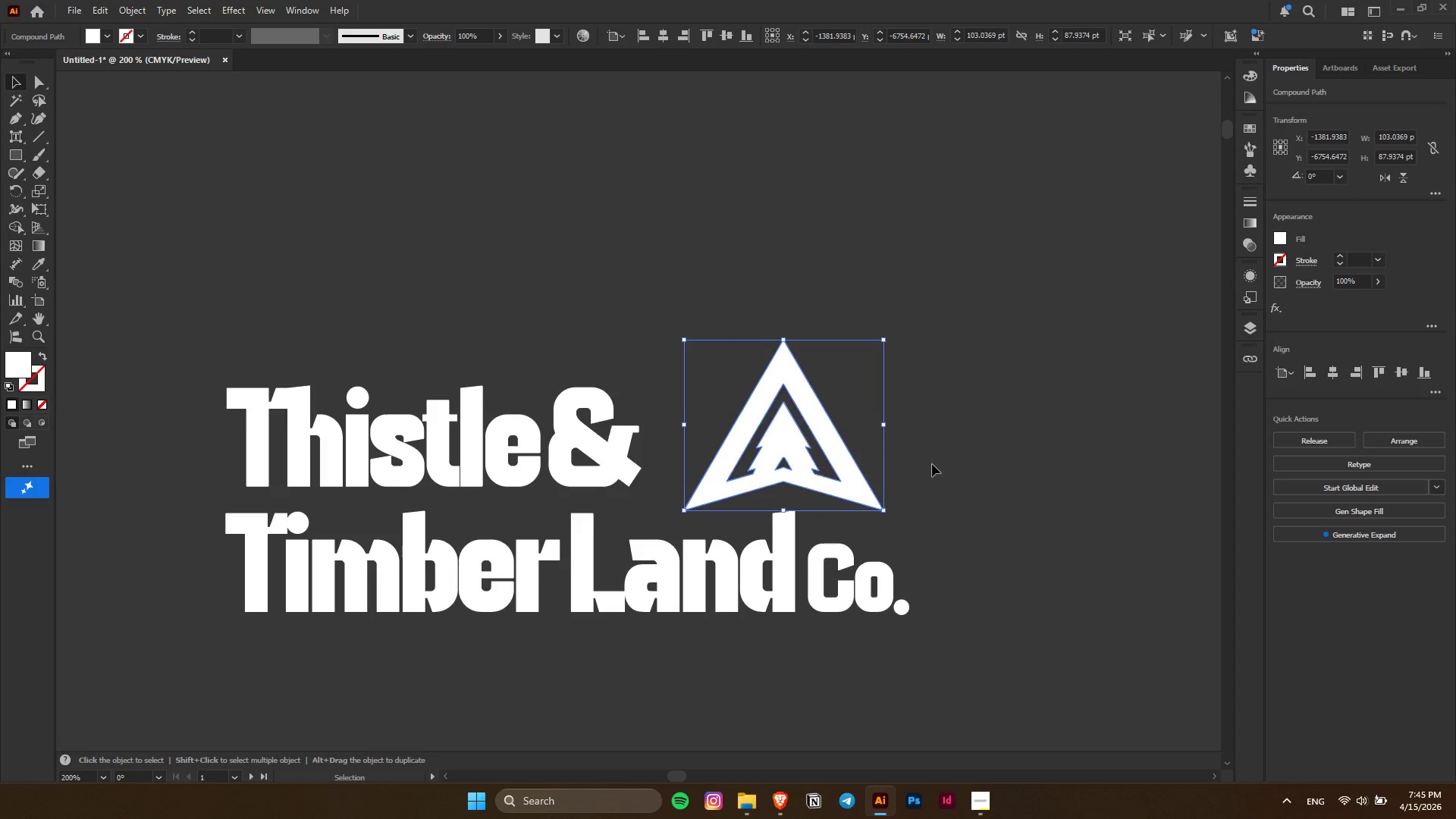 
hold_key(key=AltLeft, duration=0.98)
 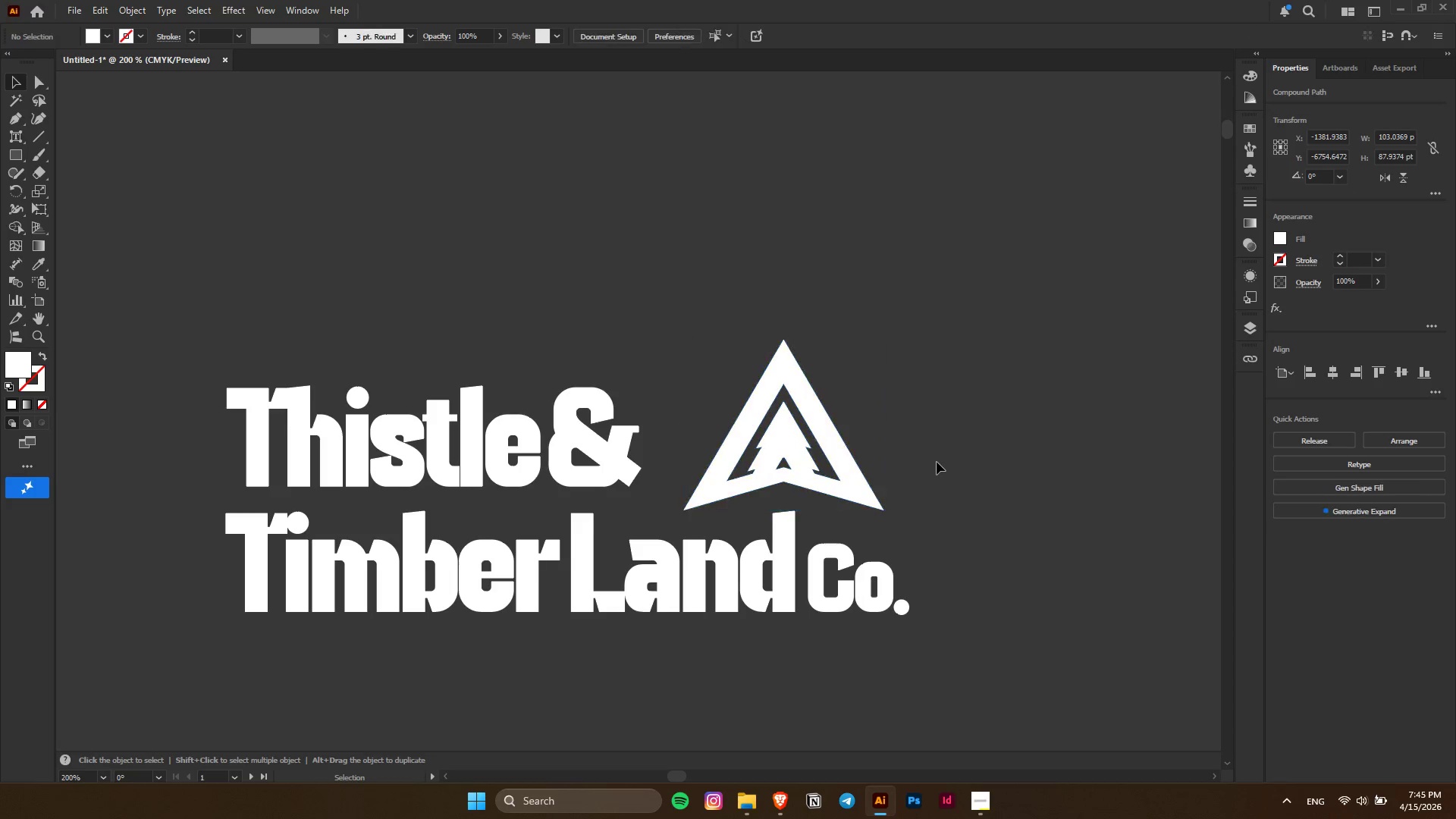 
hold_key(key=AltLeft, duration=0.83)
left_click([938, 462])
 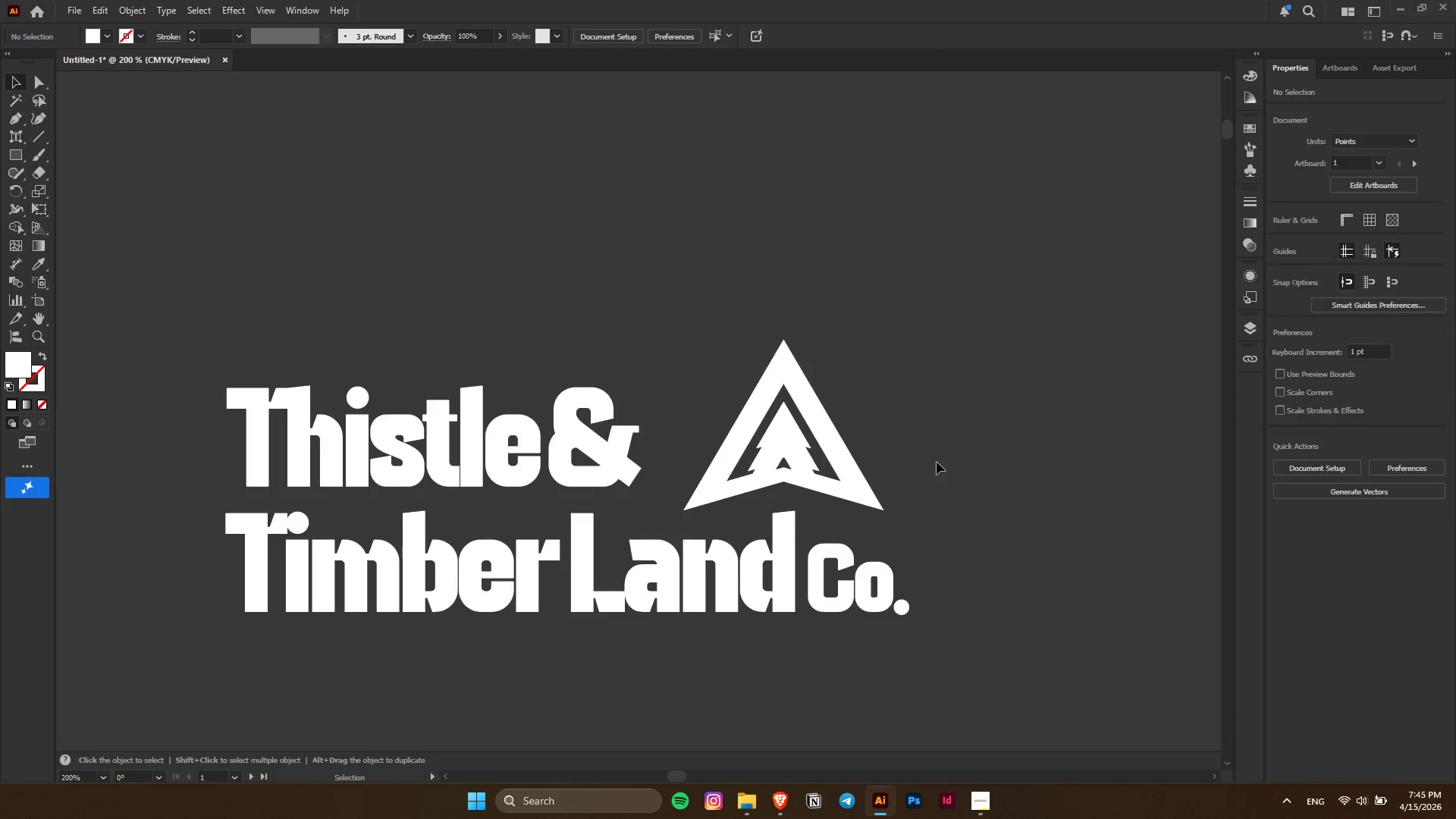 
key(Control+ControlLeft)
 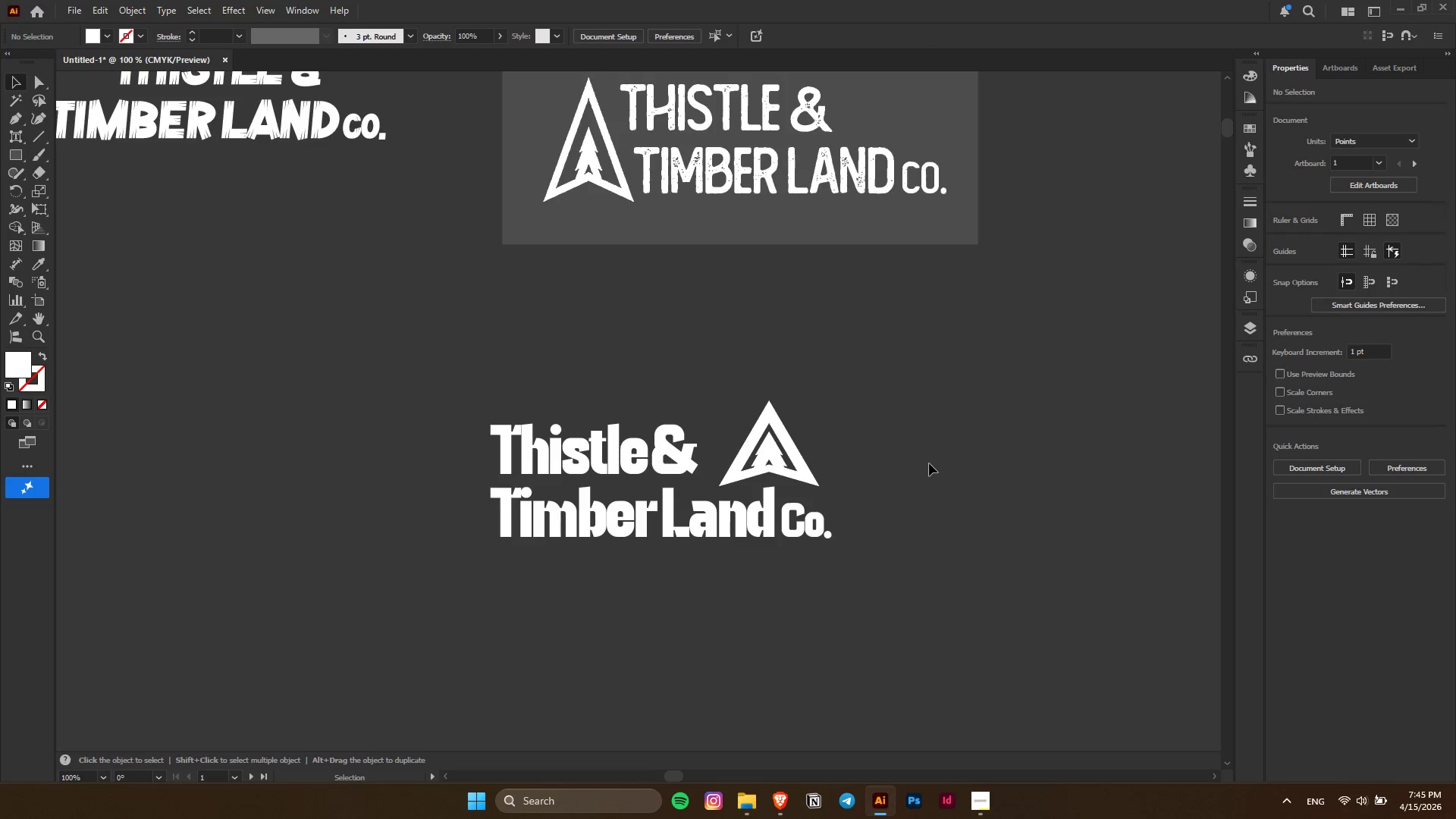 
scroll: coordinate [937, 462], scroll_direction: down, amount: 8.0
 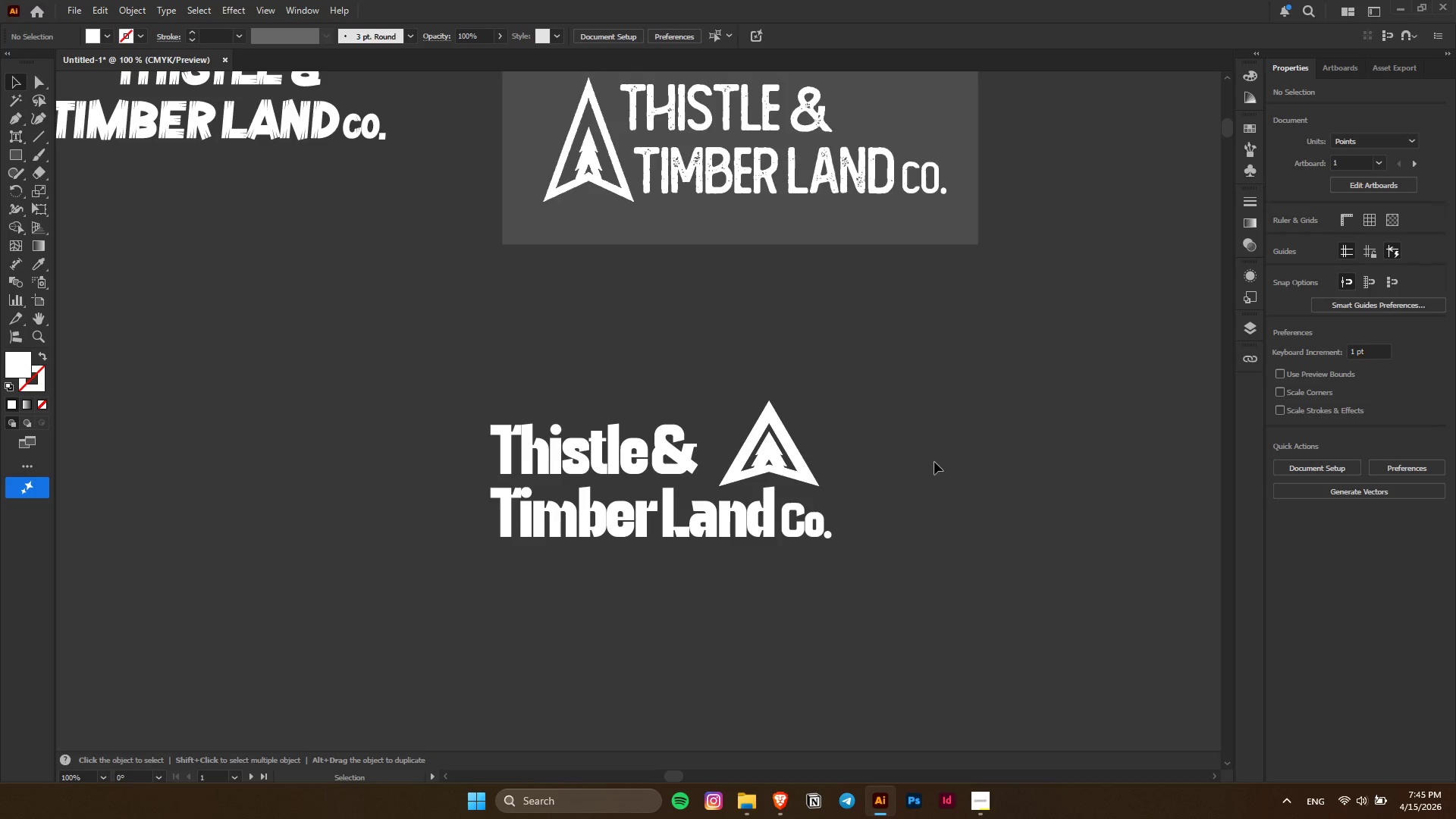 
hold_key(key=AltLeft, duration=0.64)
scroll: coordinate [775, 525], scroll_direction: up, amount: 1.0
 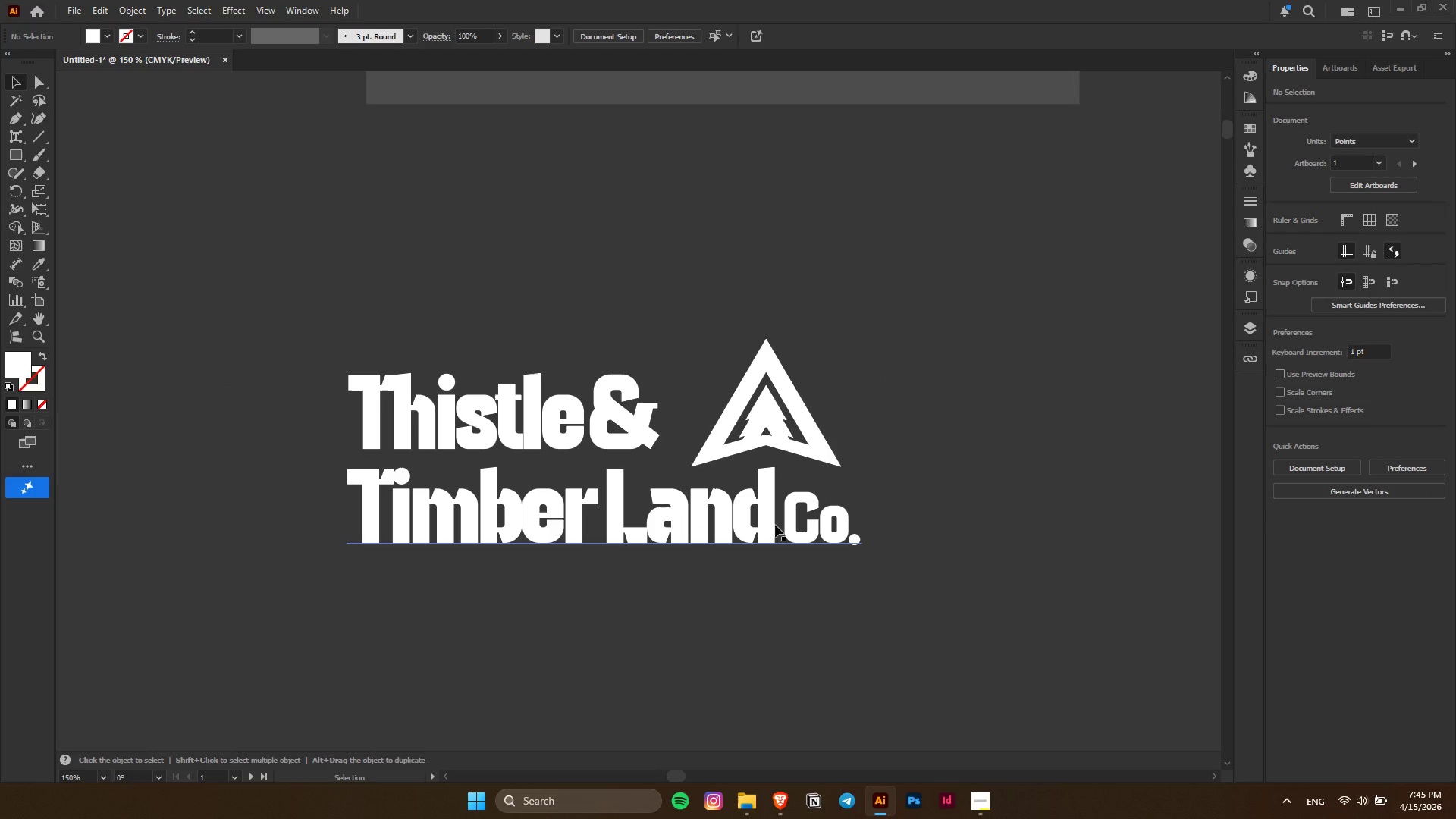 
hold_key(key=ControlLeft, duration=0.33)
 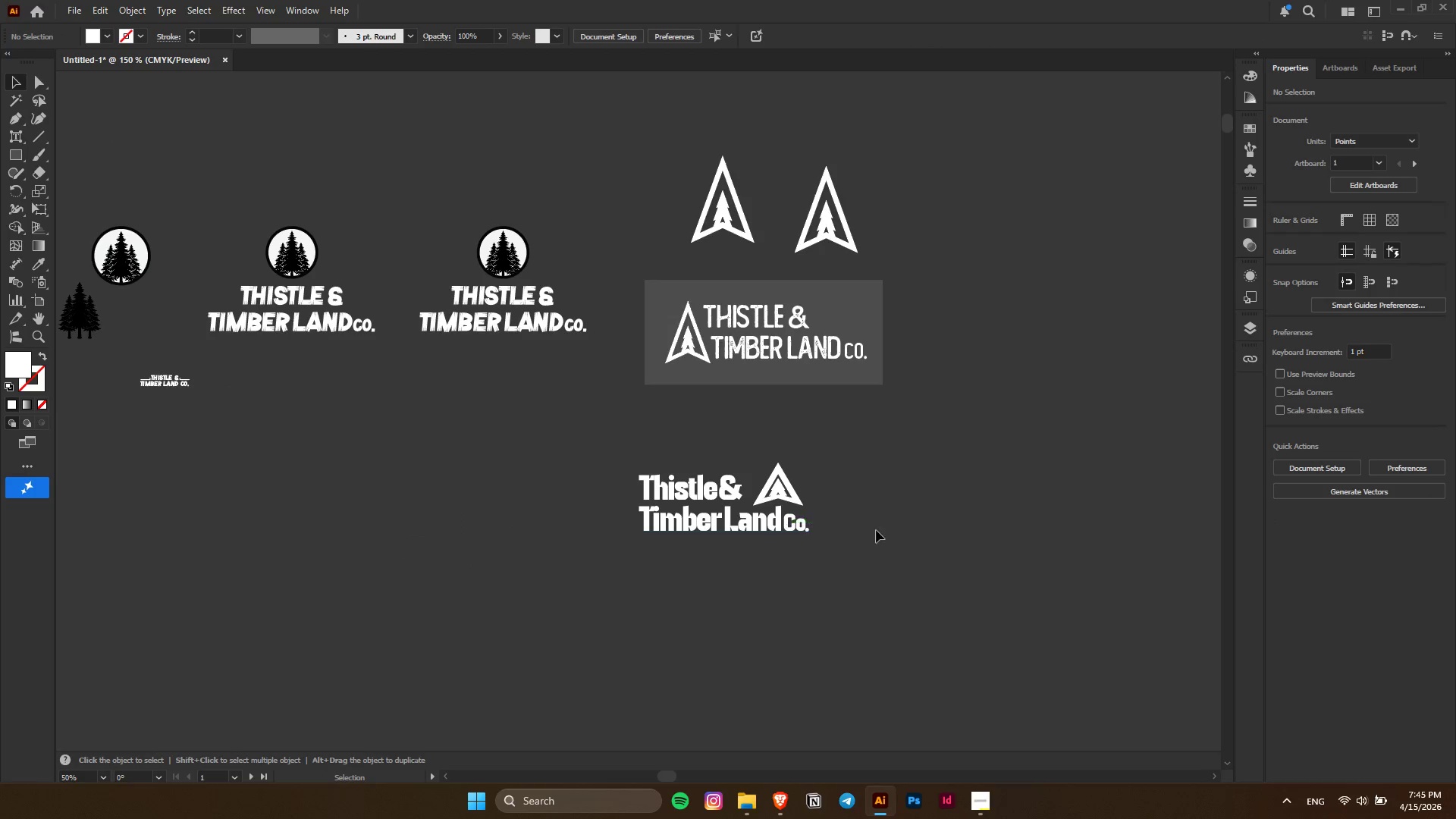 
key(Alt+AltLeft)
 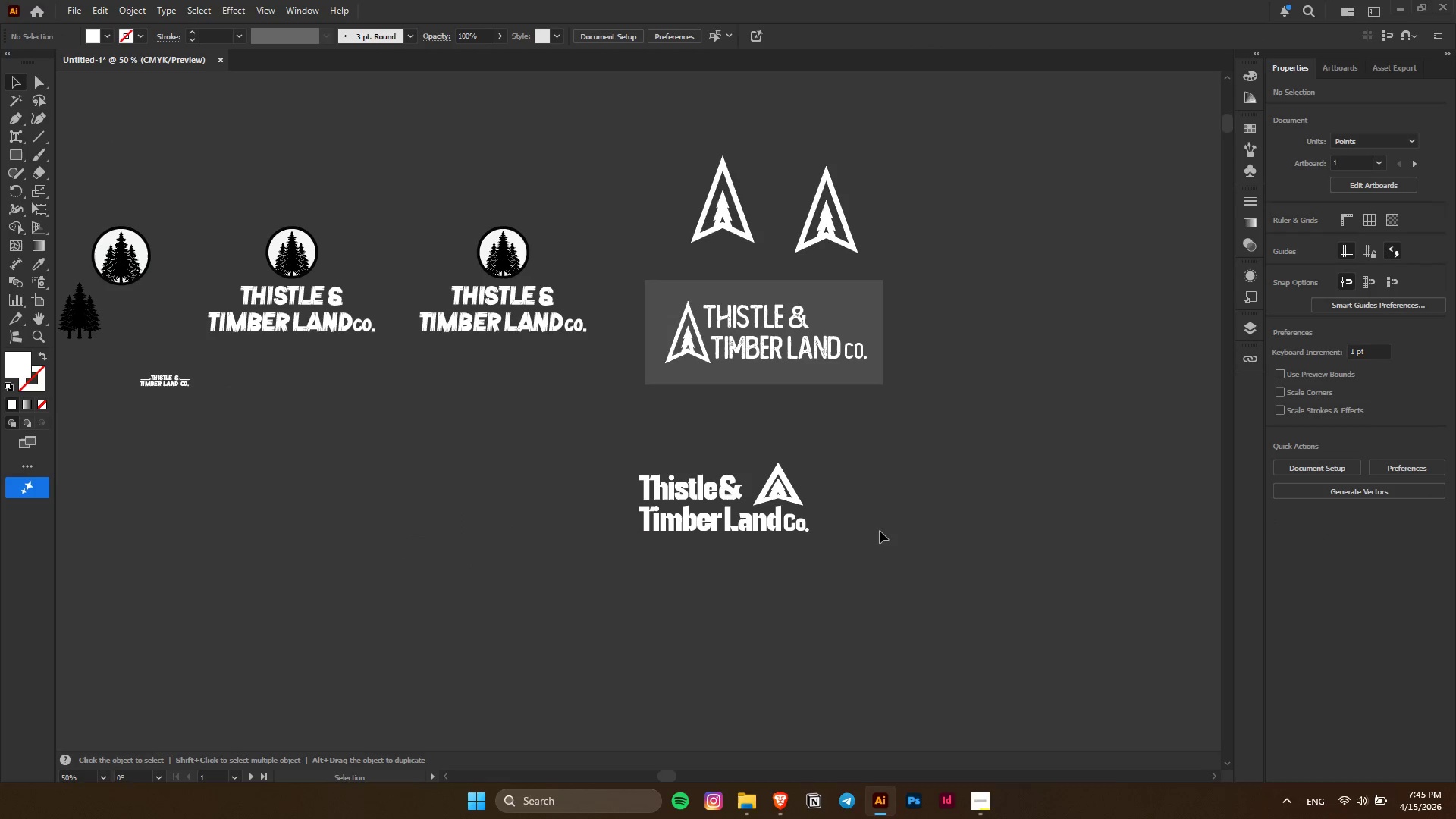 
scroll: coordinate [775, 525], scroll_direction: down, amount: 3.0
 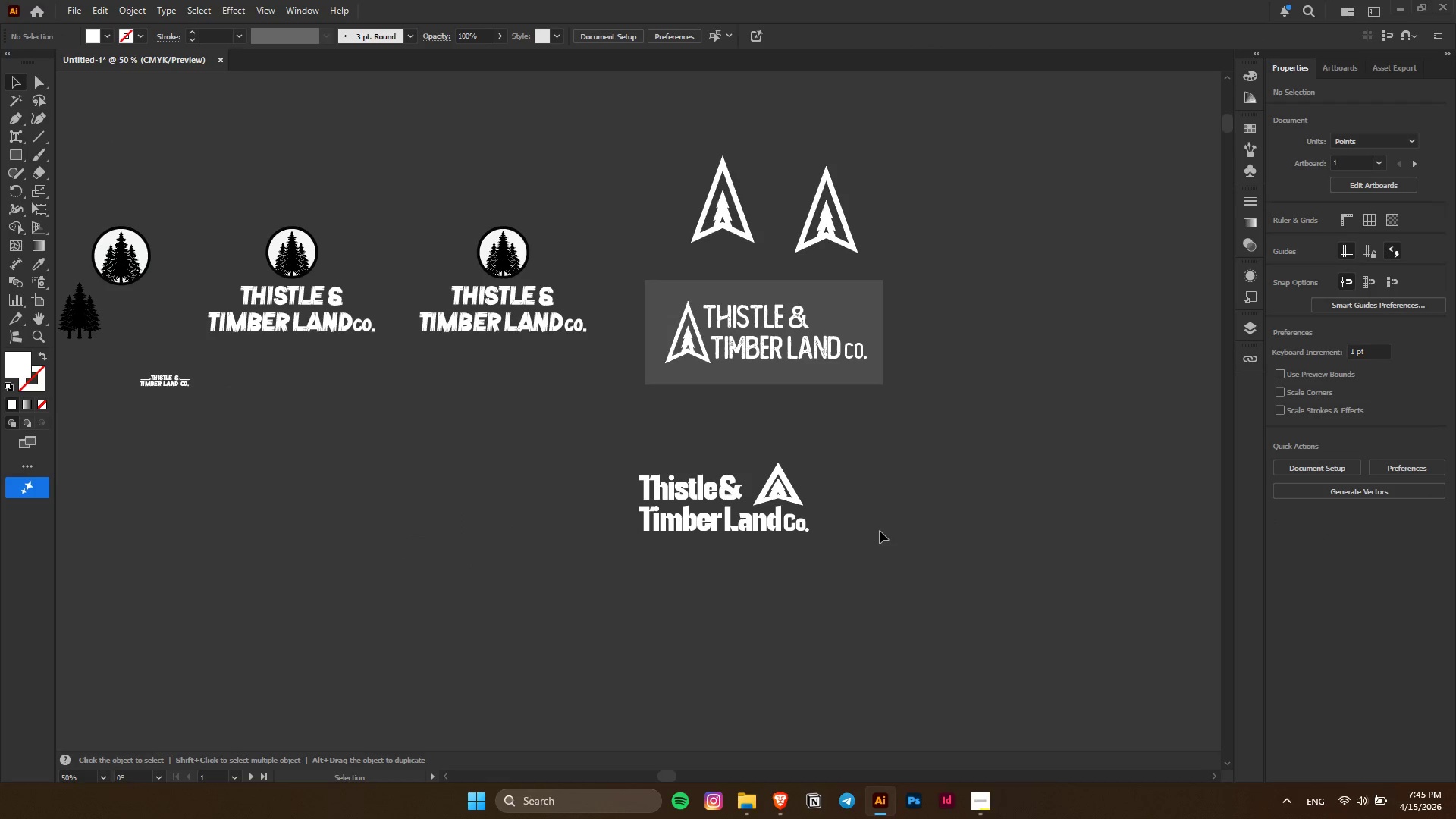 
hold_key(key=AltLeft, duration=0.55)
 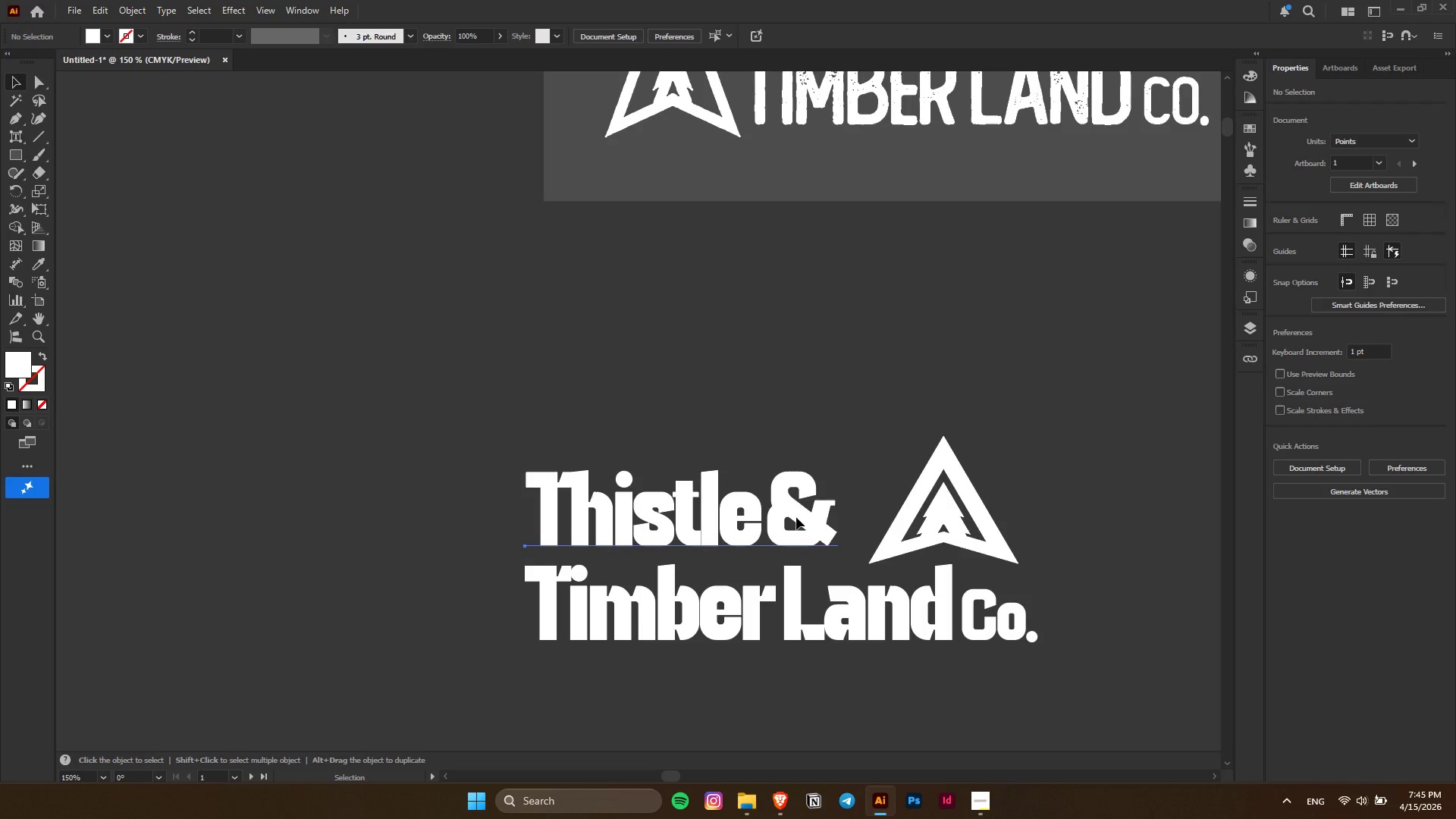 
hold_key(key=AltLeft, duration=13.8)
 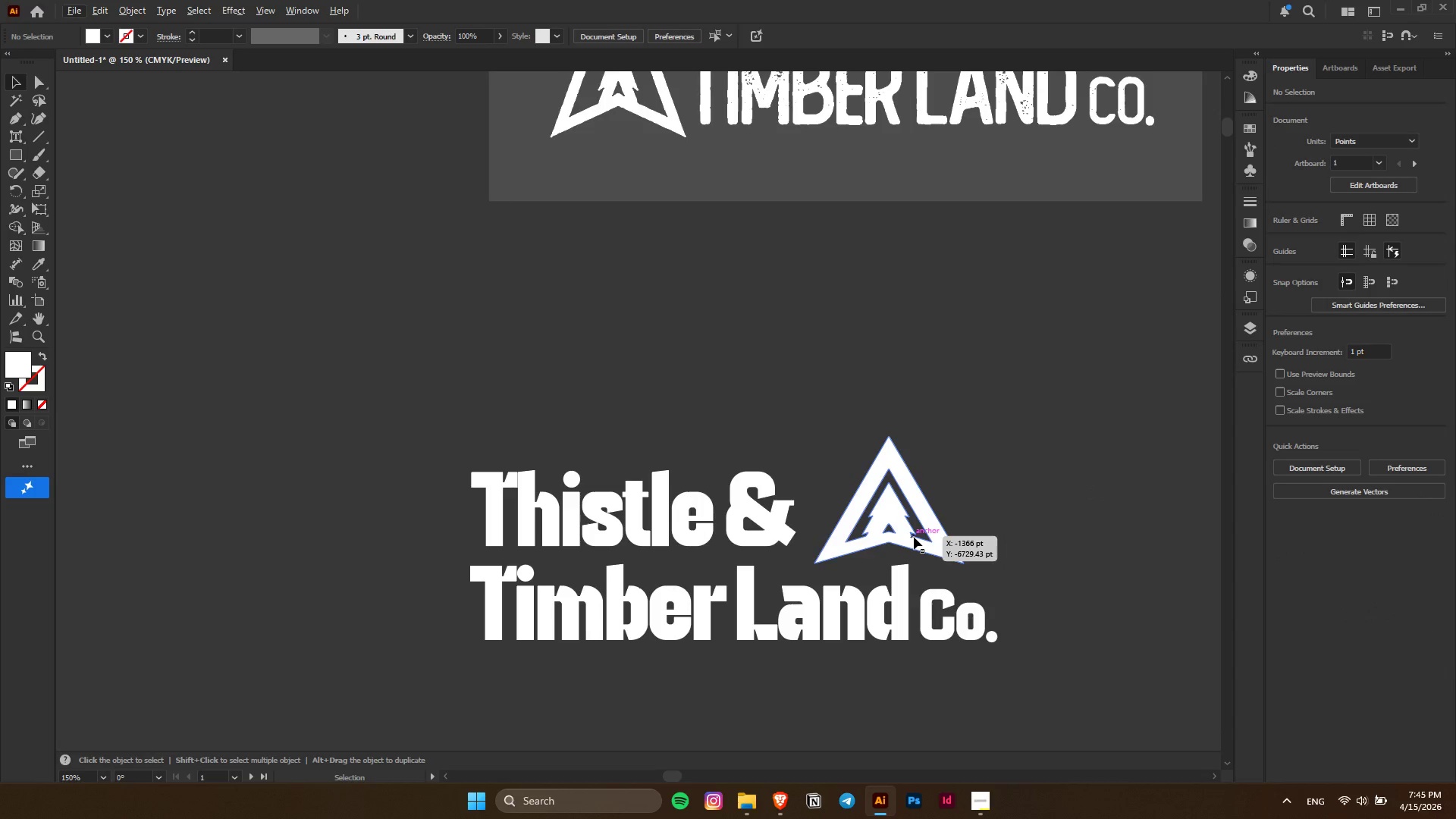 
scroll: coordinate [695, 476], scroll_direction: up, amount: 3.0
 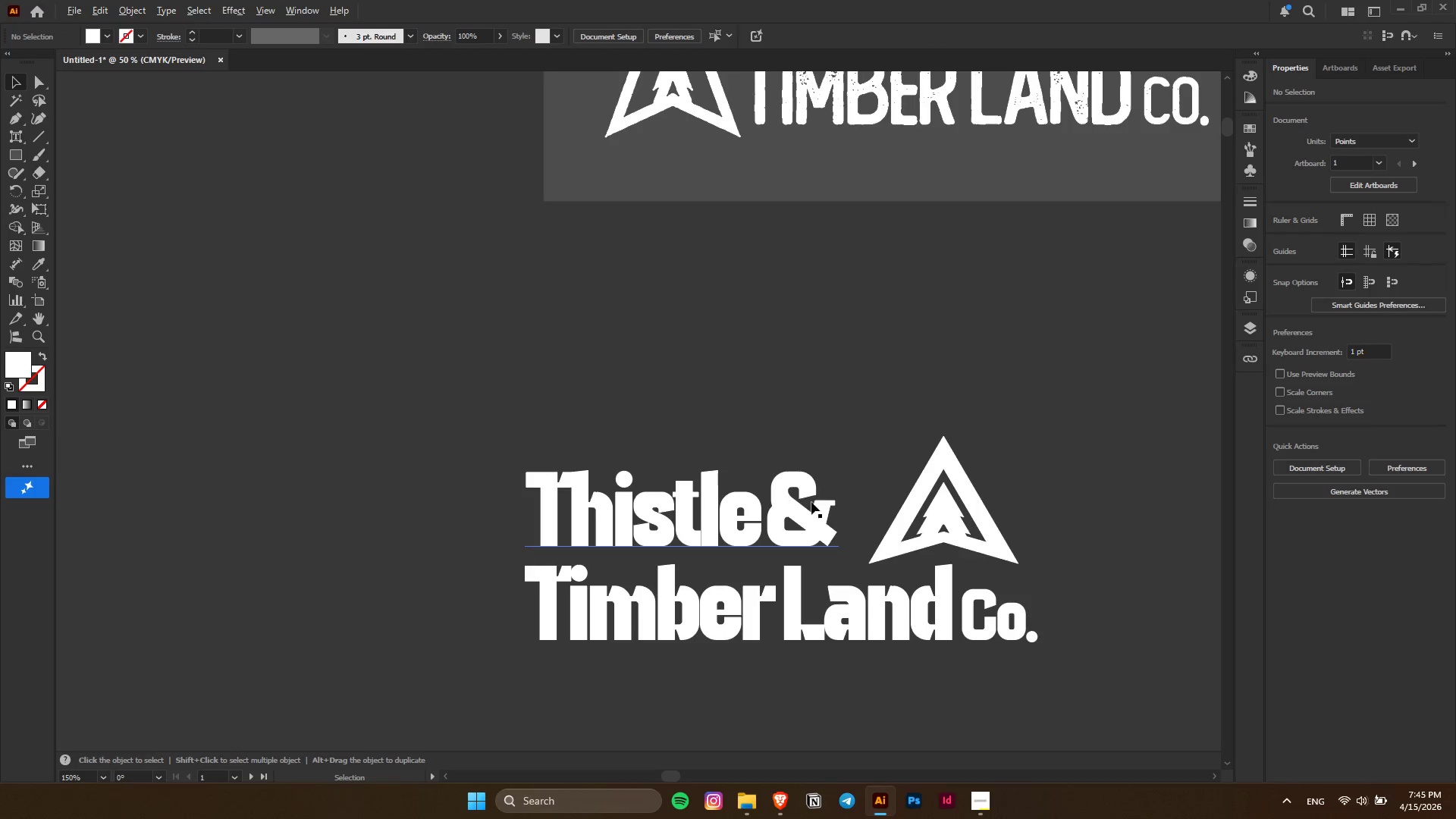 
left_click([796, 517])
 